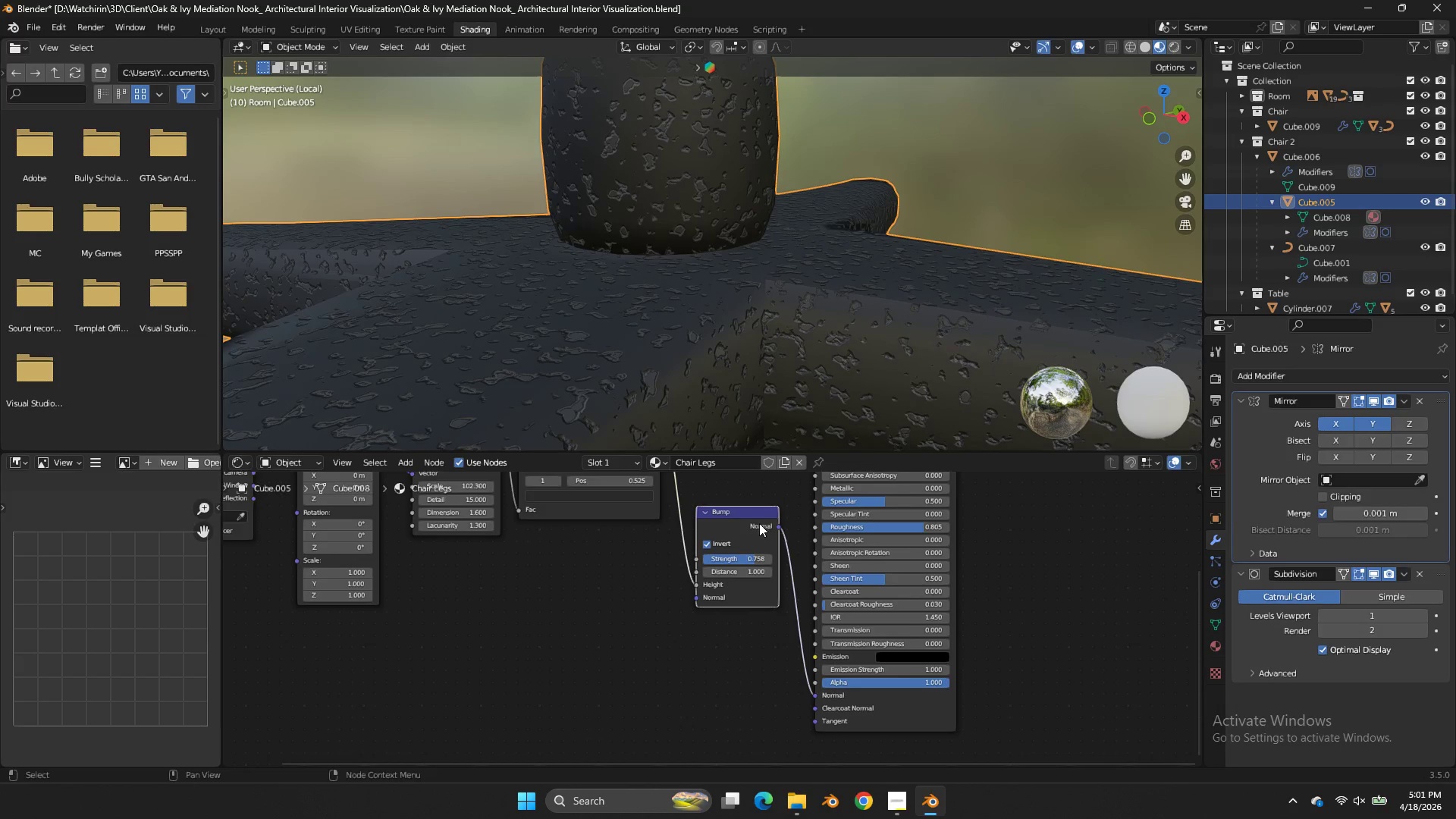 
scroll: coordinate [614, 543], scroll_direction: none, amount: 0.0
 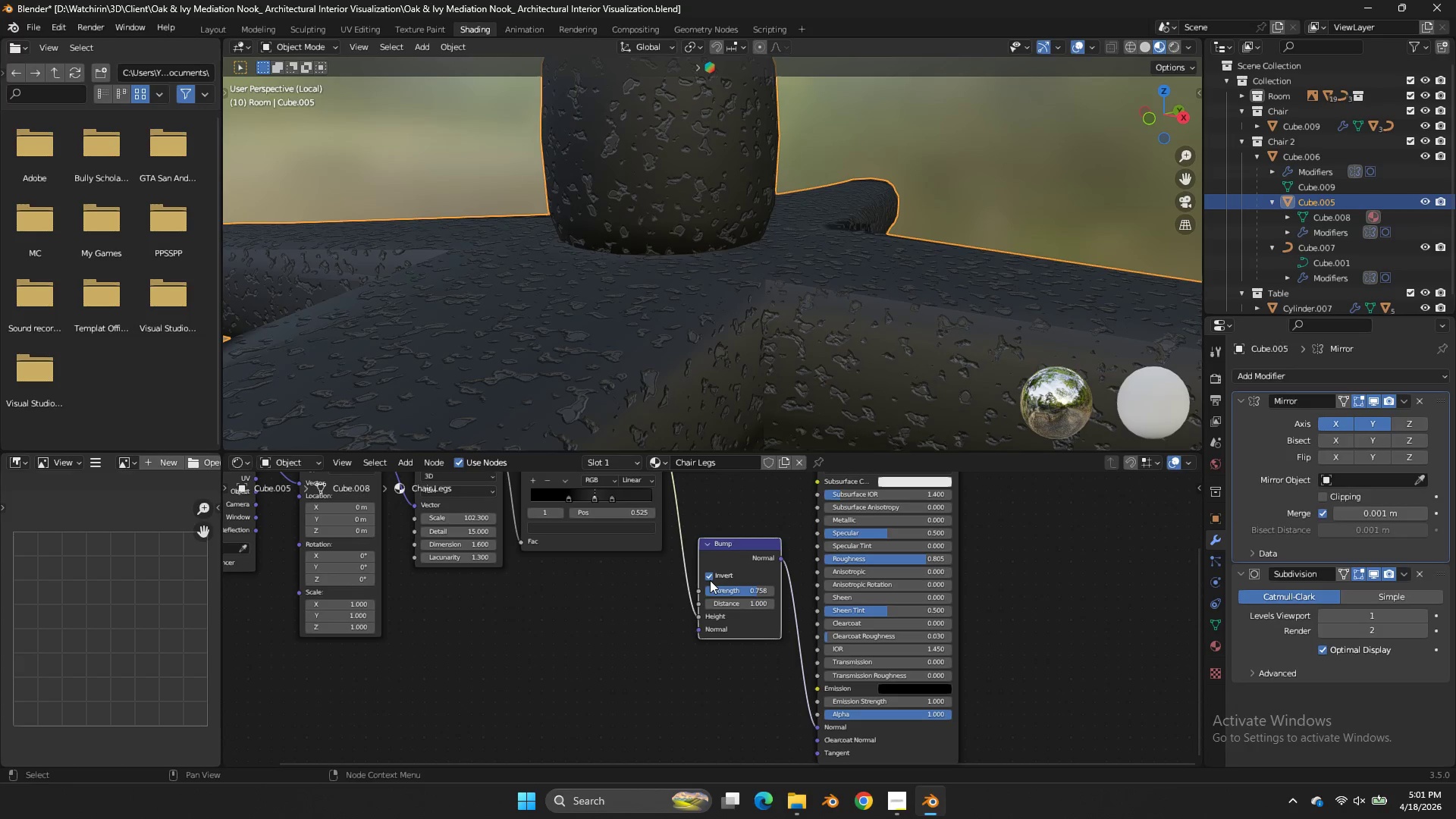 
left_click([710, 576])
 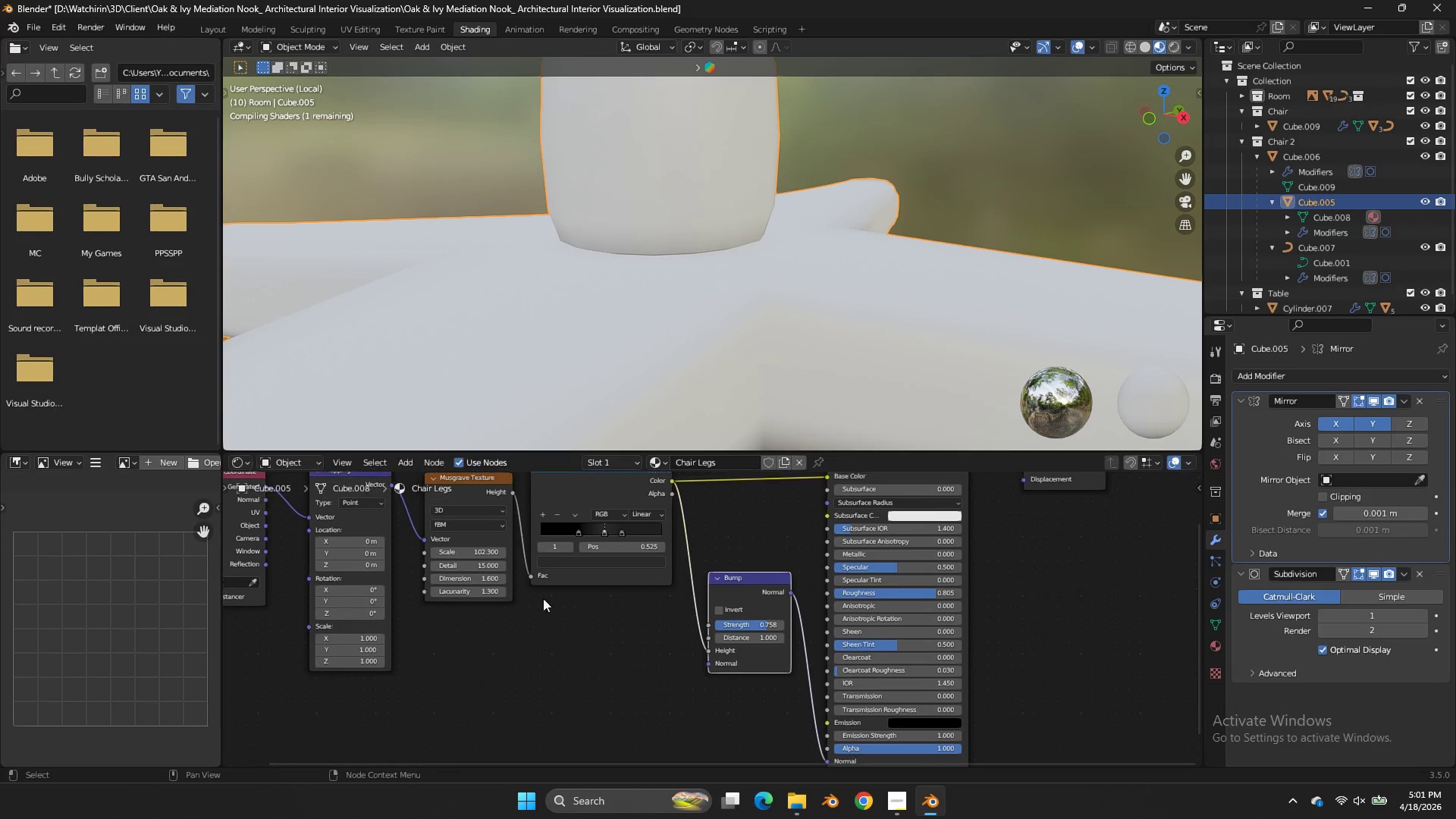 
left_click_drag(start_coordinate=[482, 551], to_coordinate=[1004, 356])
 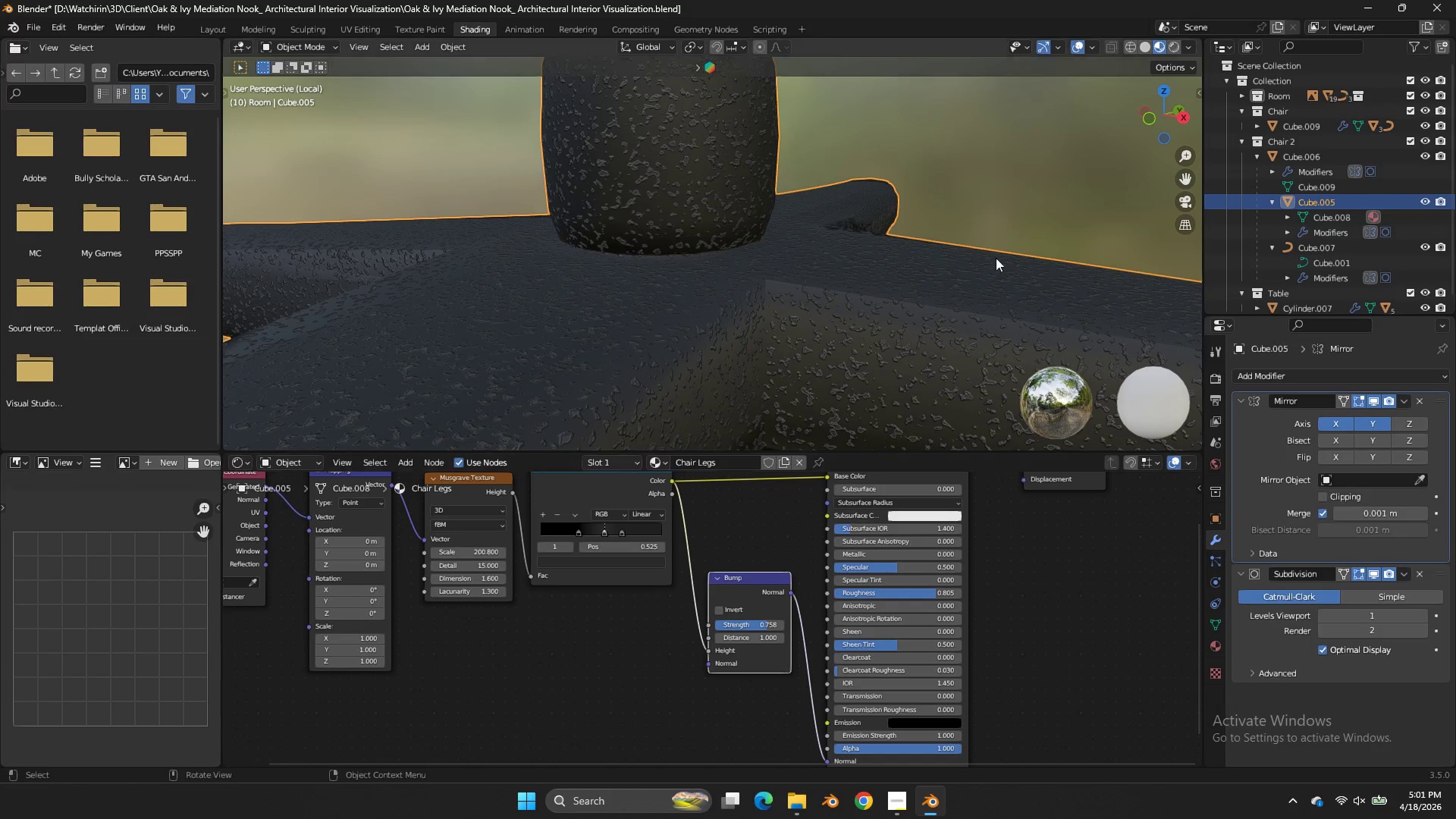 
scroll: coordinate [1034, 237], scroll_direction: down, amount: 9.0
 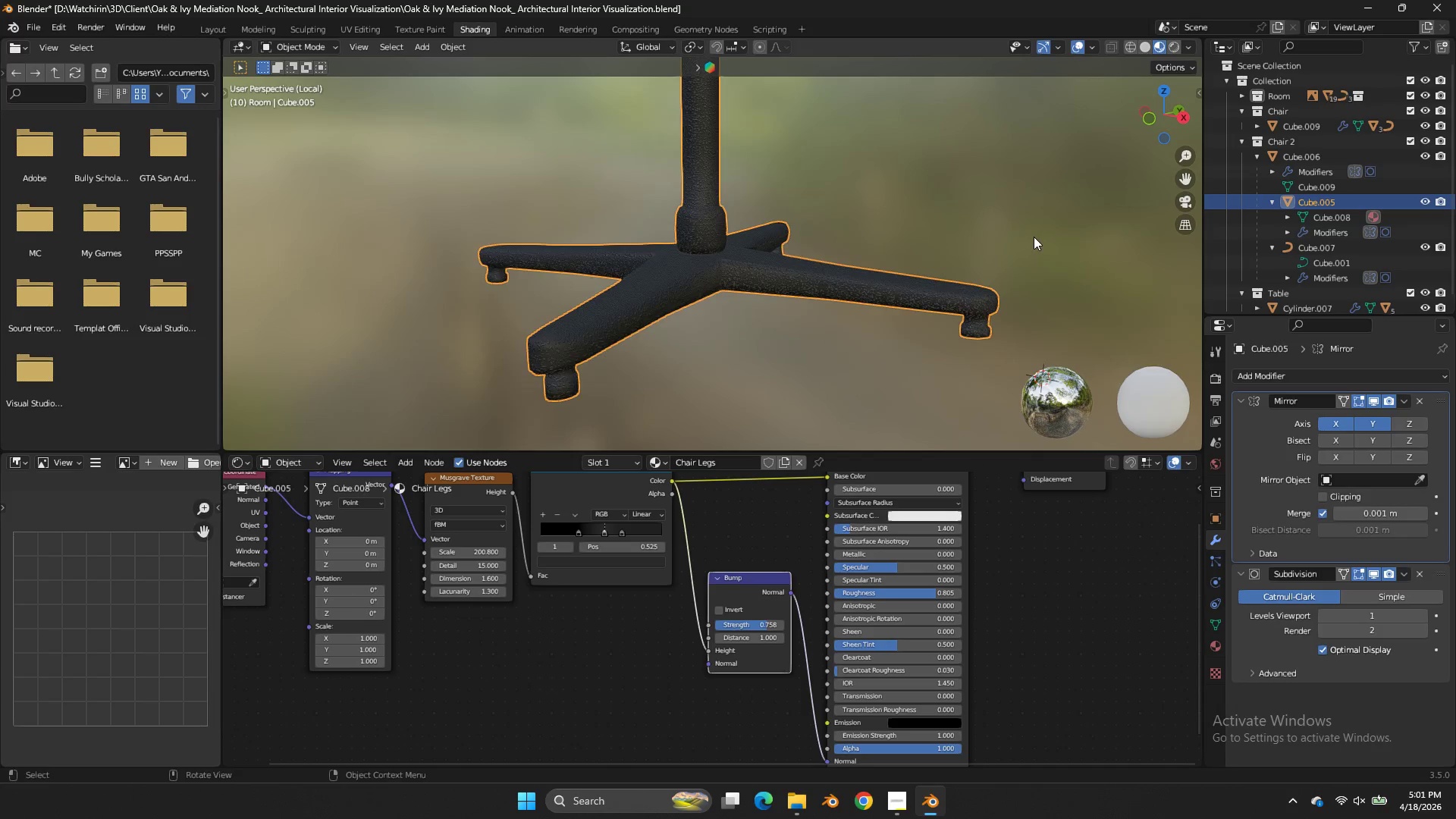 
scroll: coordinate [1034, 237], scroll_direction: up, amount: 10.0
 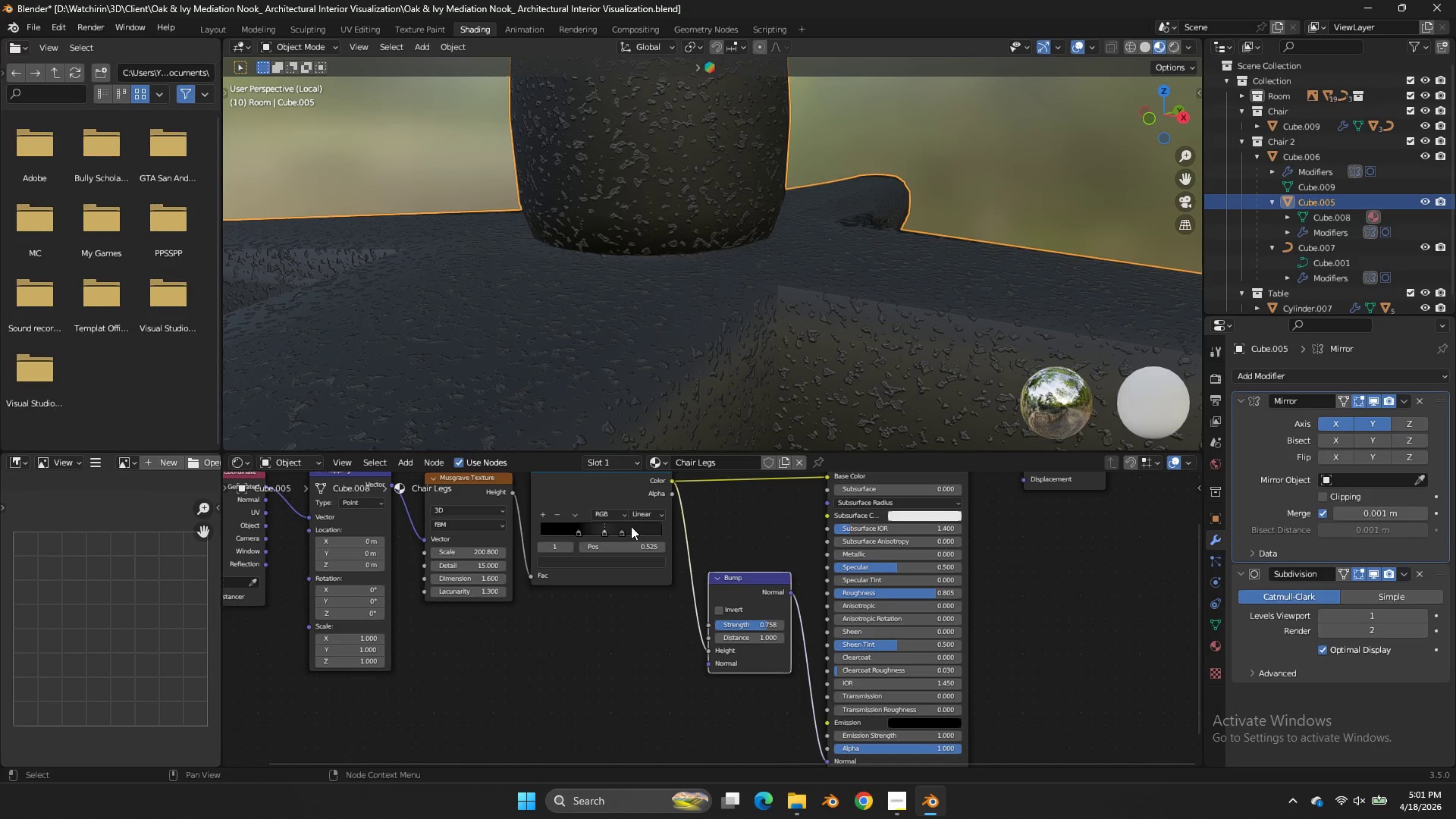 
left_click_drag(start_coordinate=[618, 526], to_coordinate=[639, 532])
 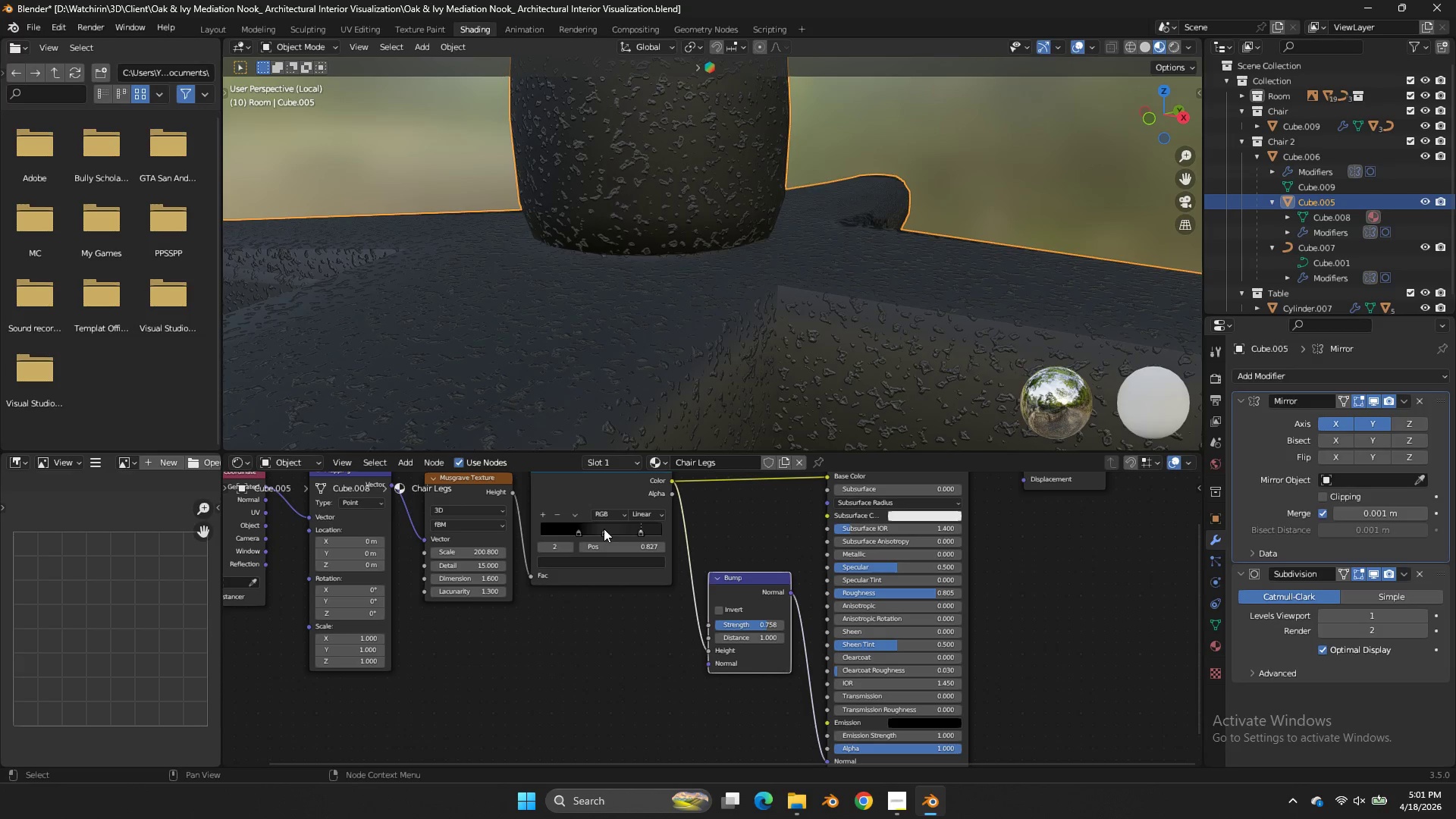 
left_click_drag(start_coordinate=[604, 529], to_coordinate=[595, 531])
 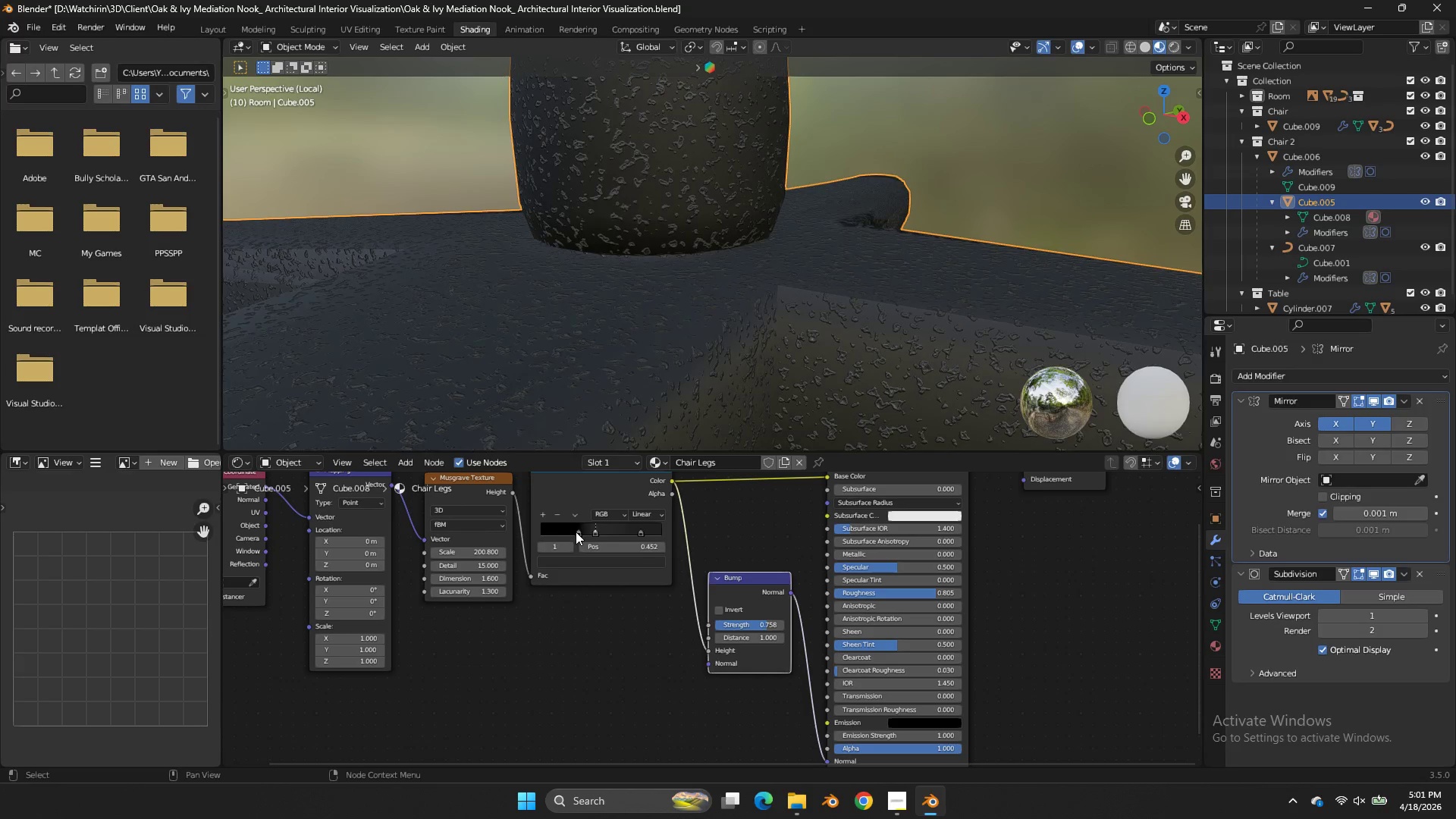 
left_click_drag(start_coordinate=[576, 532], to_coordinate=[522, 532])
 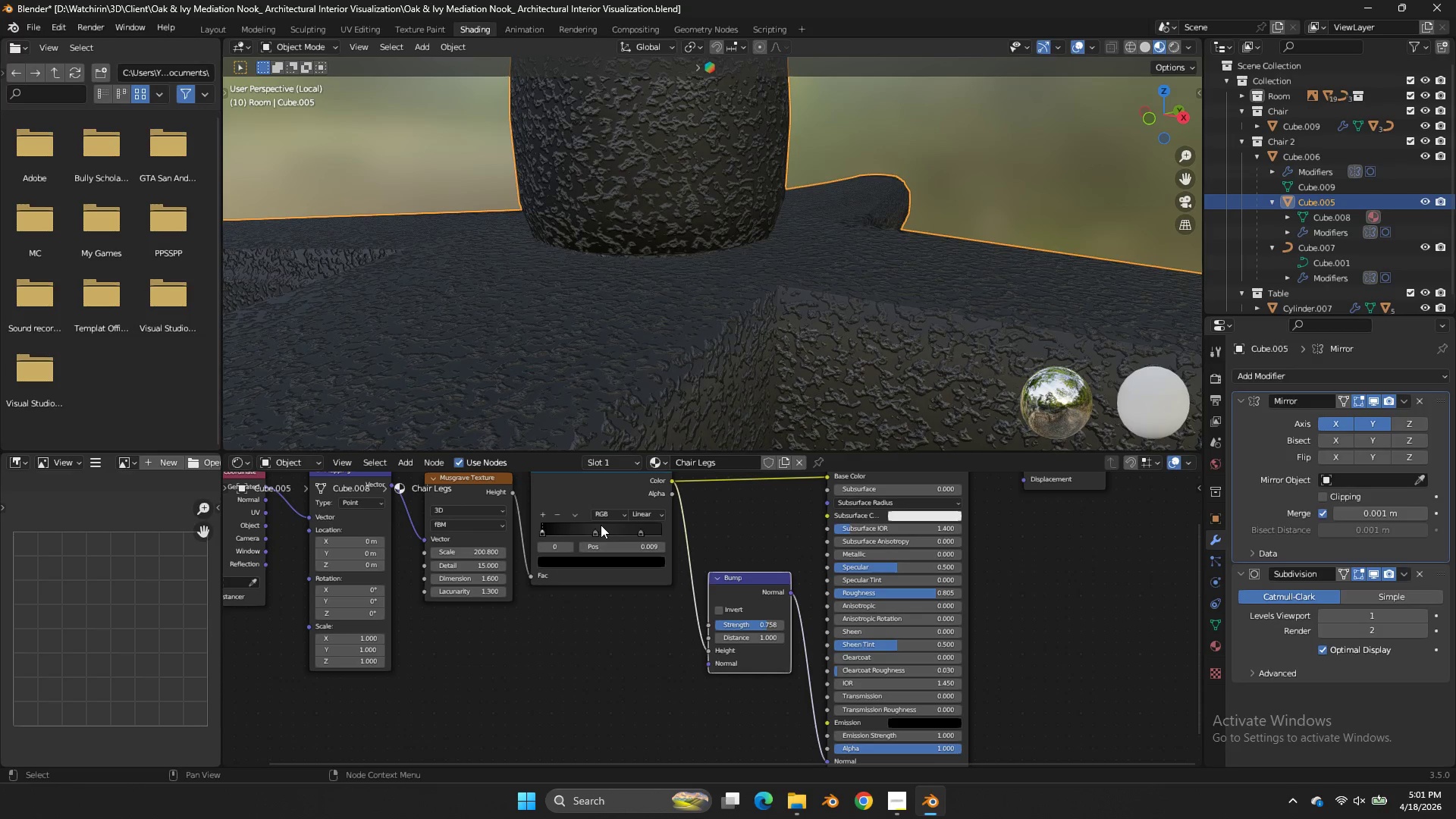 
left_click_drag(start_coordinate=[595, 525], to_coordinate=[601, 534])
 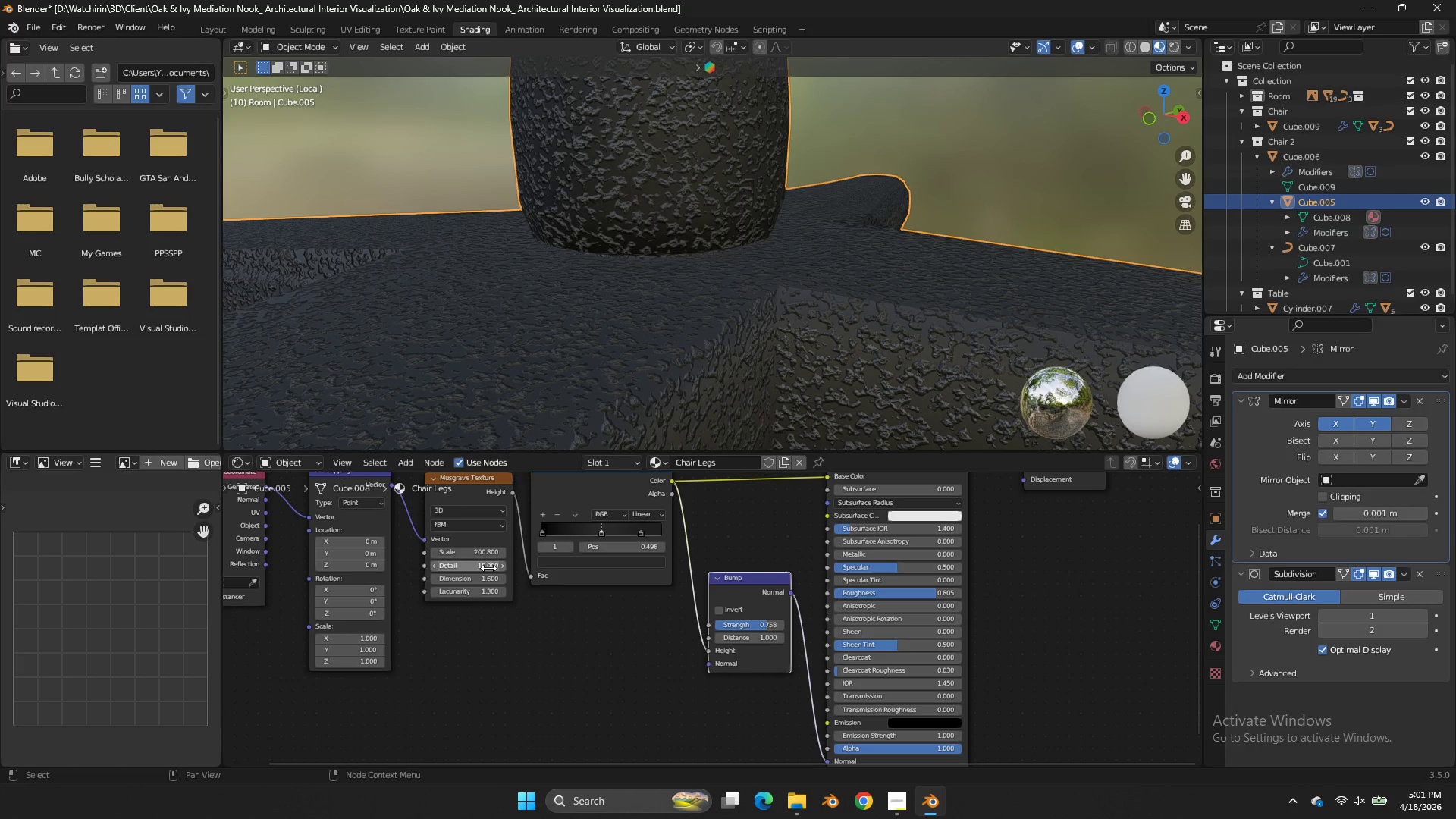 
left_click_drag(start_coordinate=[487, 568], to_coordinate=[840, 372])
 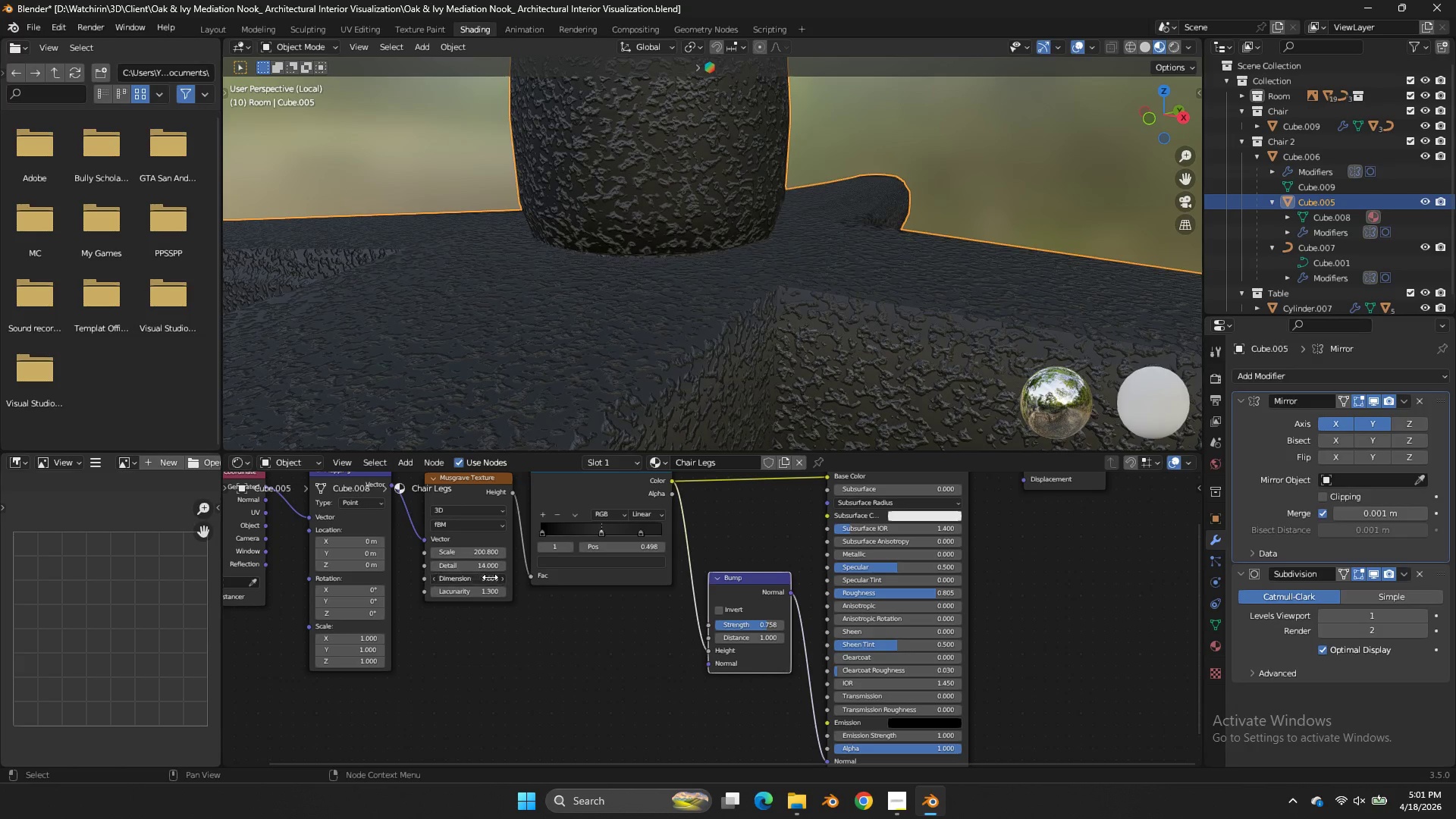 
left_click_drag(start_coordinate=[490, 577], to_coordinate=[802, 381])
 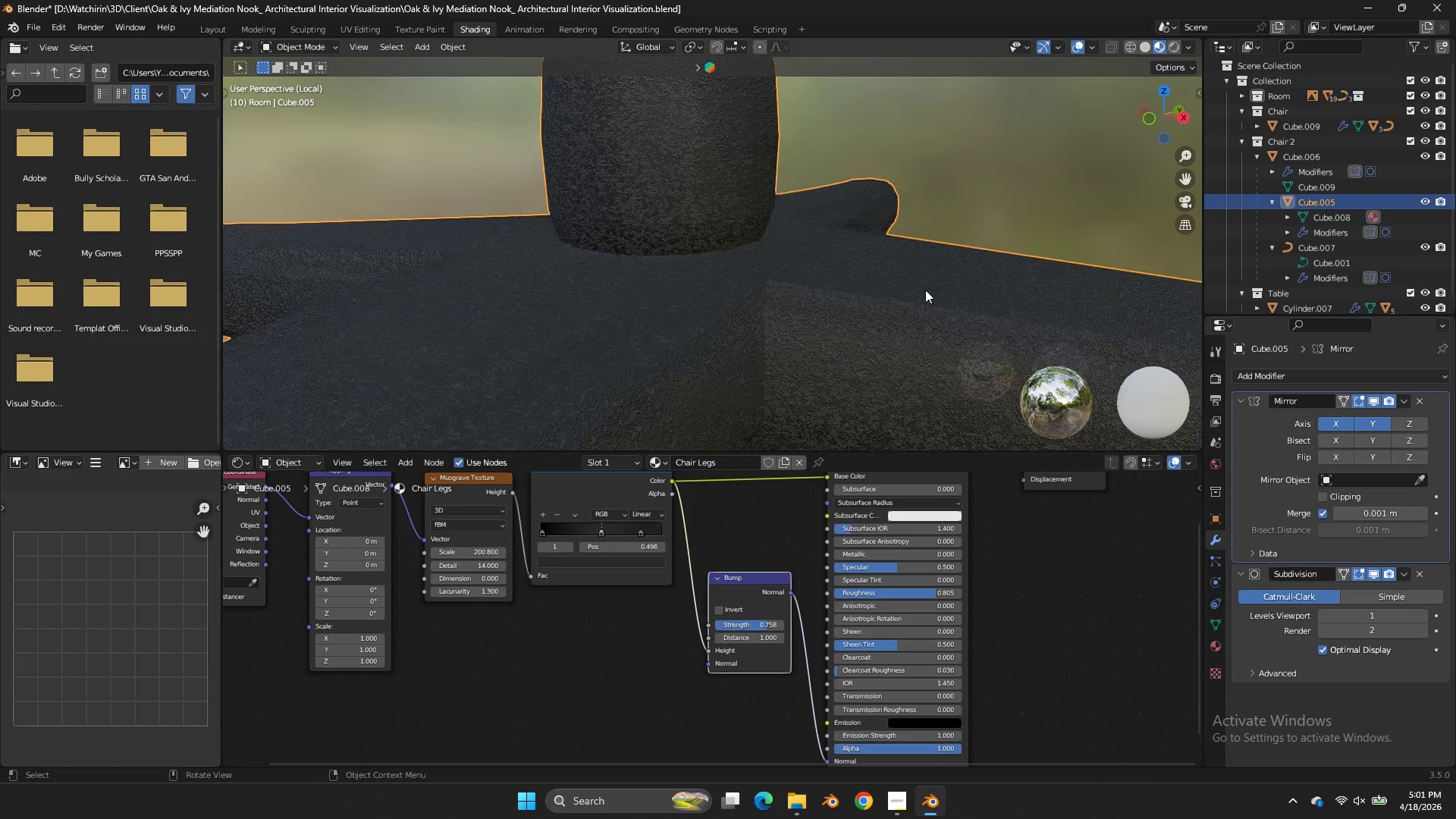 
scroll: coordinate [635, 560], scroll_direction: up, amount: 7.0
 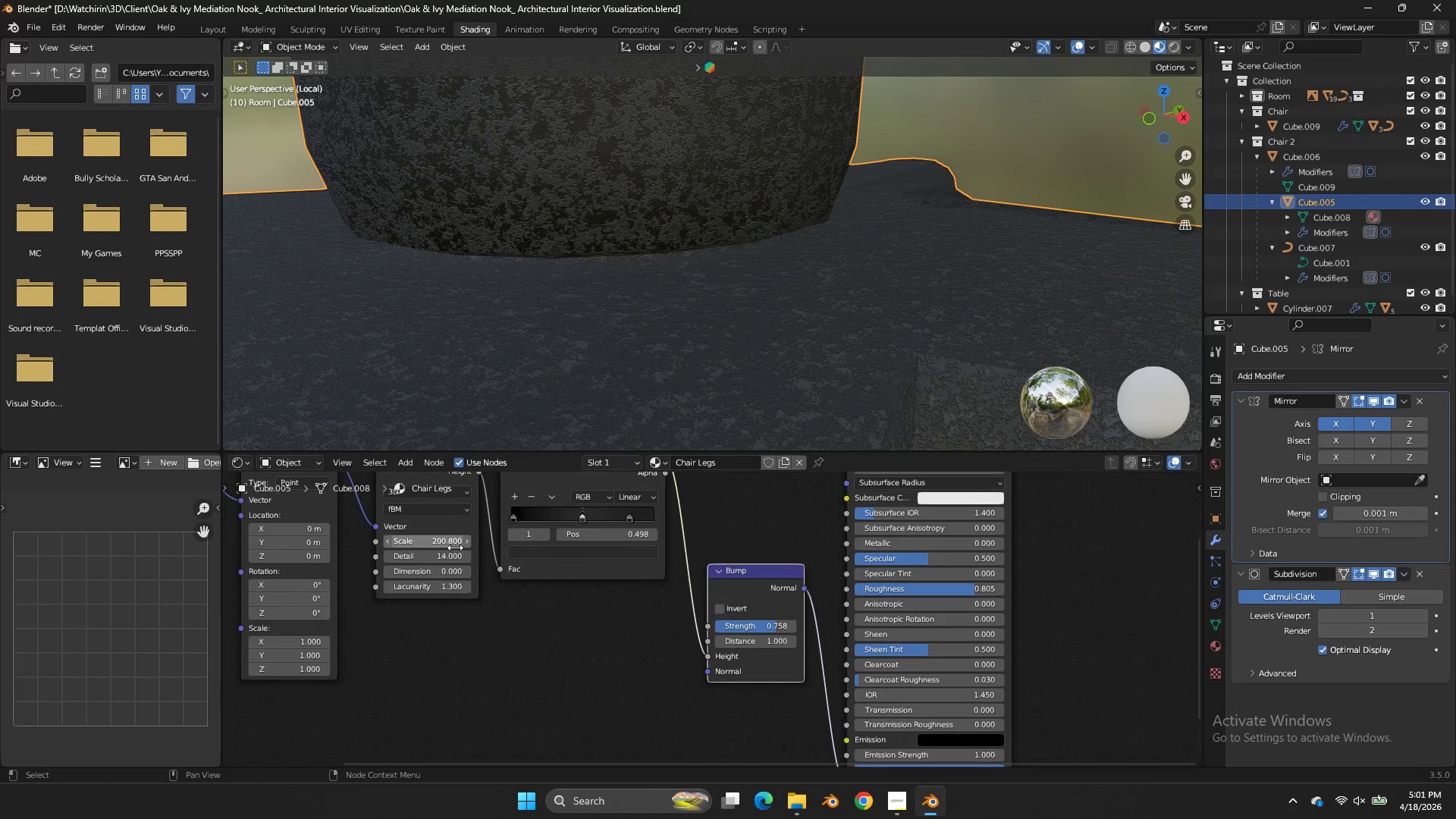 
left_click_drag(start_coordinate=[452, 544], to_coordinate=[814, 353])
 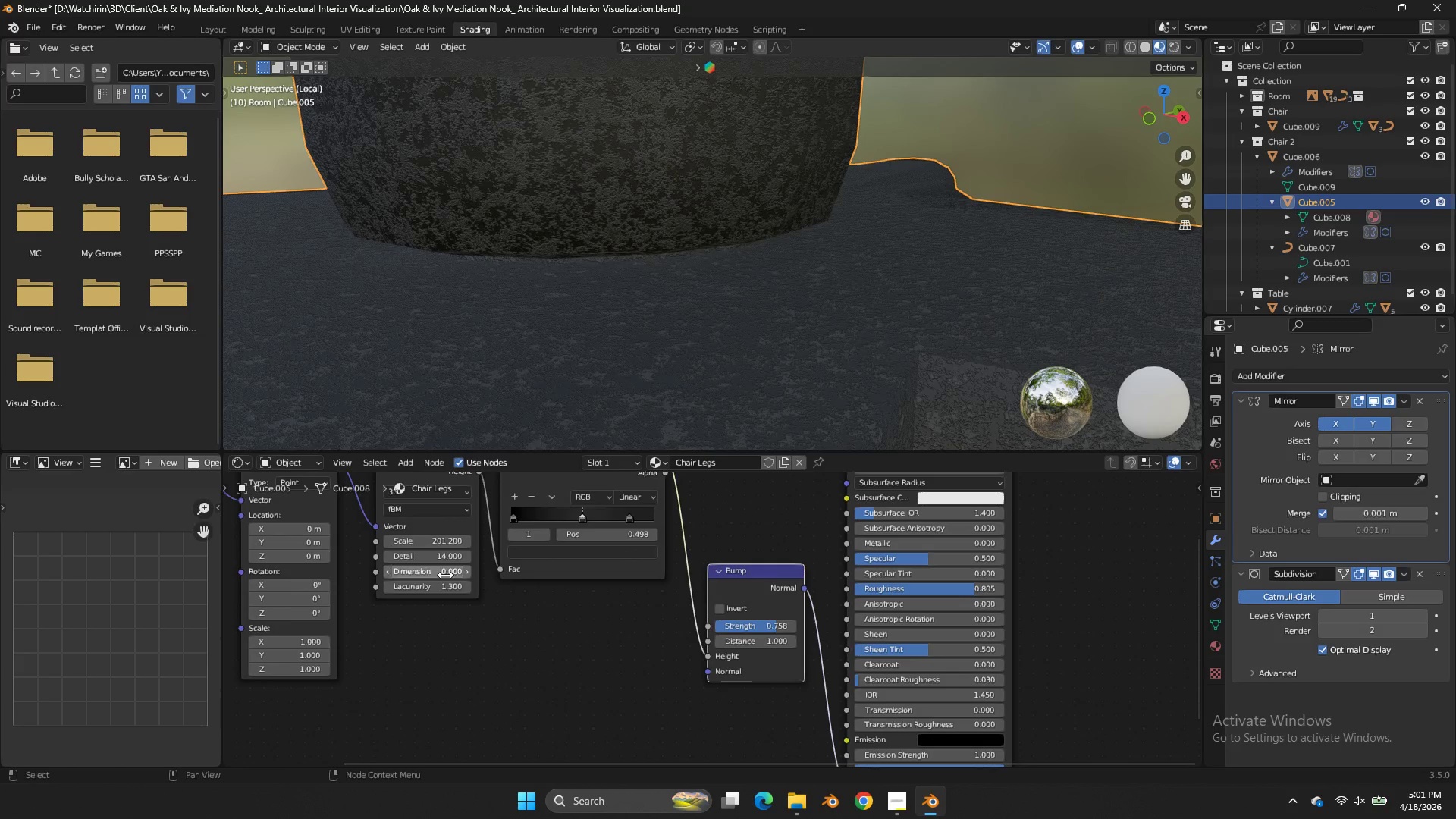 
left_click_drag(start_coordinate=[445, 575], to_coordinate=[821, 385])
 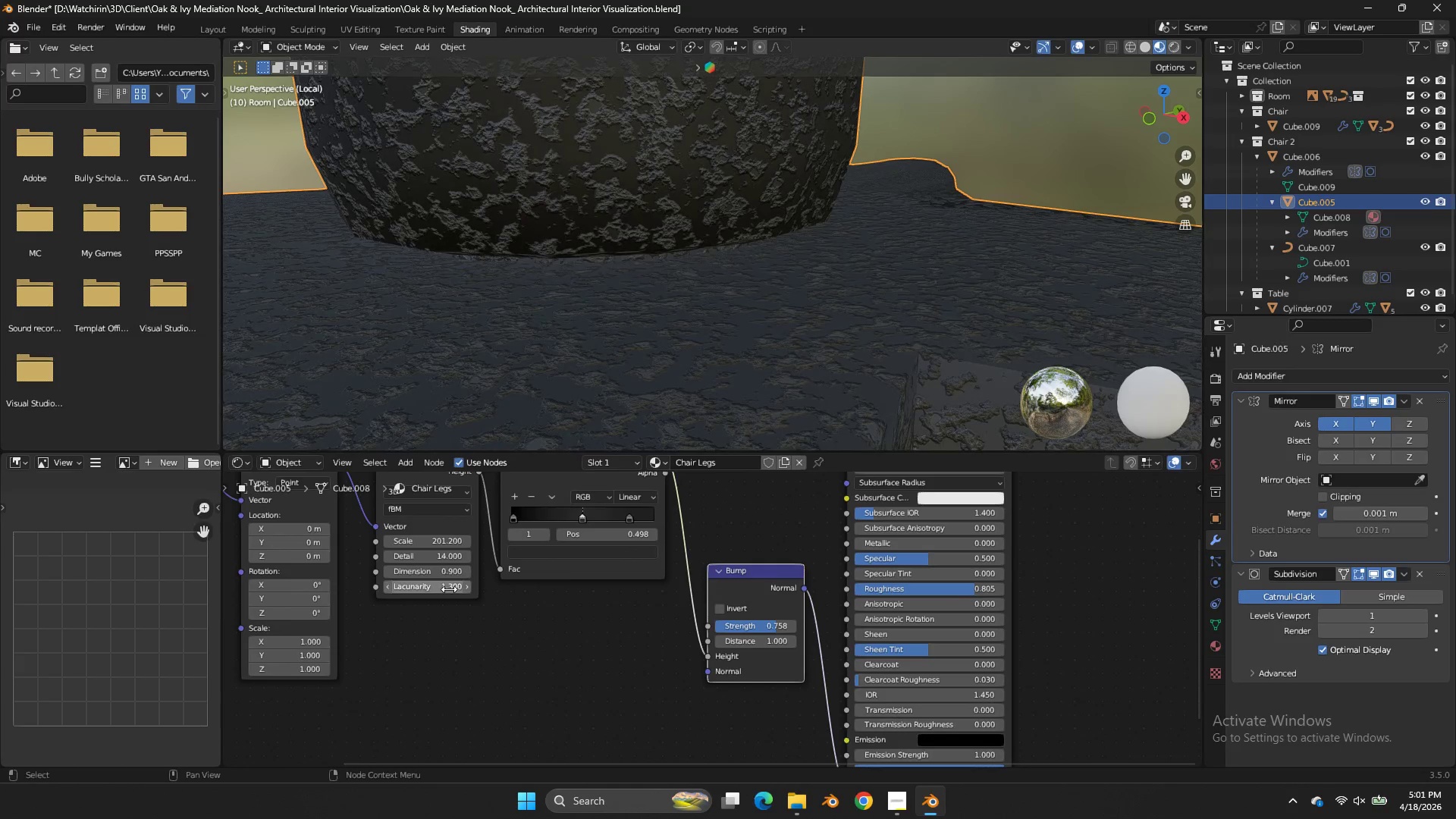 
left_click_drag(start_coordinate=[449, 589], to_coordinate=[815, 400])
 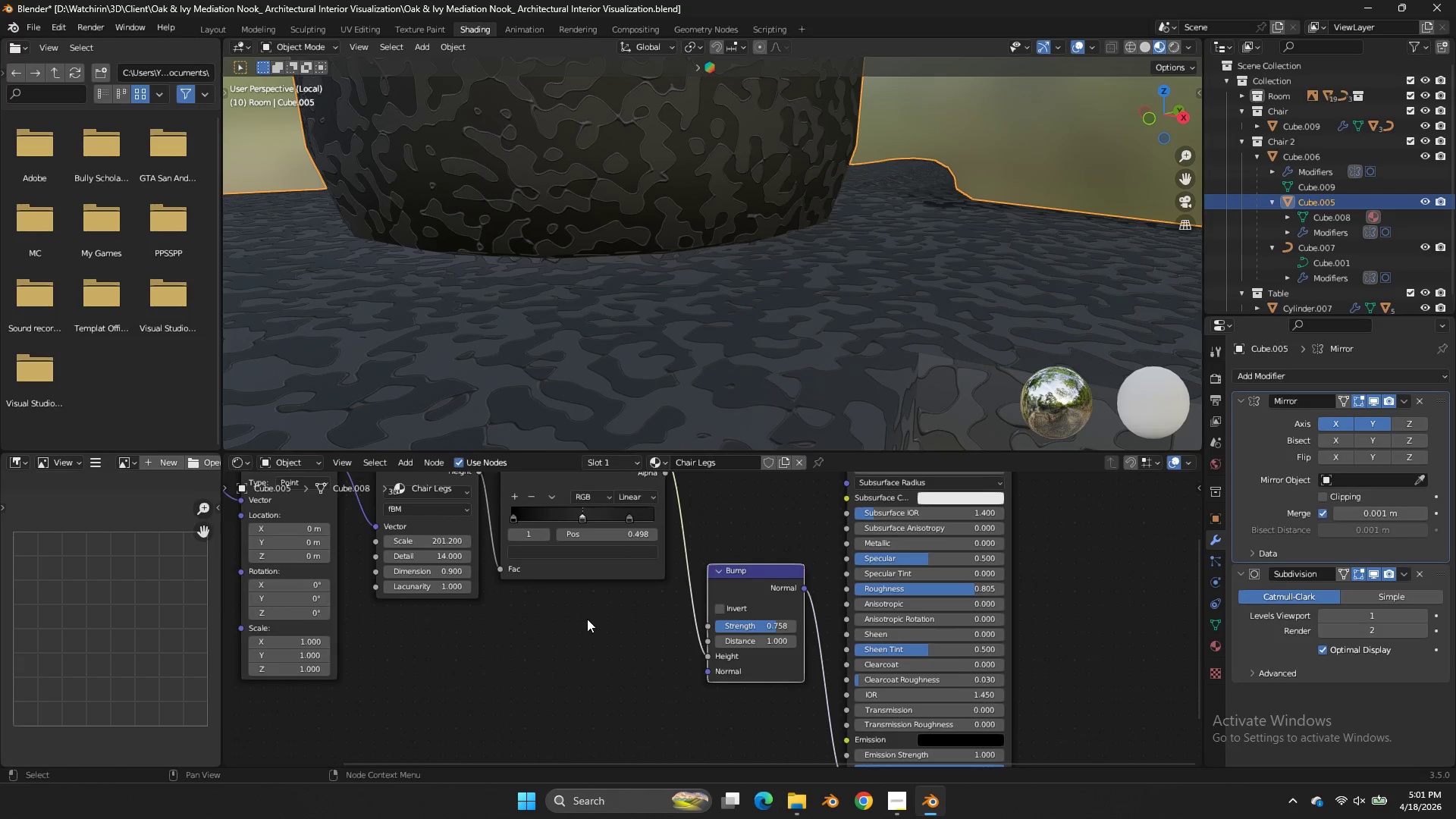 
scroll: coordinate [591, 611], scroll_direction: up, amount: 1.0
 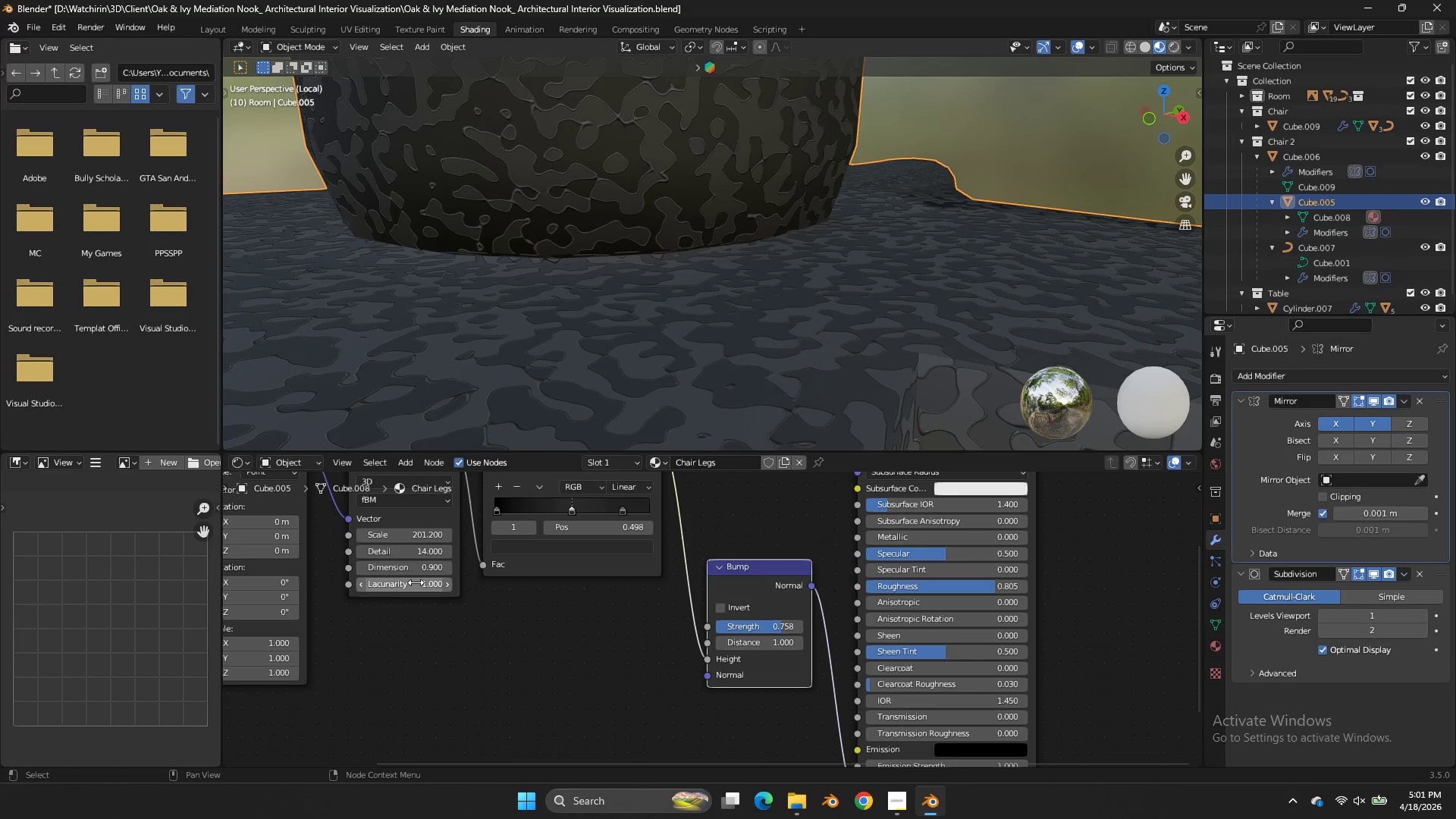 
left_click_drag(start_coordinate=[416, 582], to_coordinate=[778, 408])
 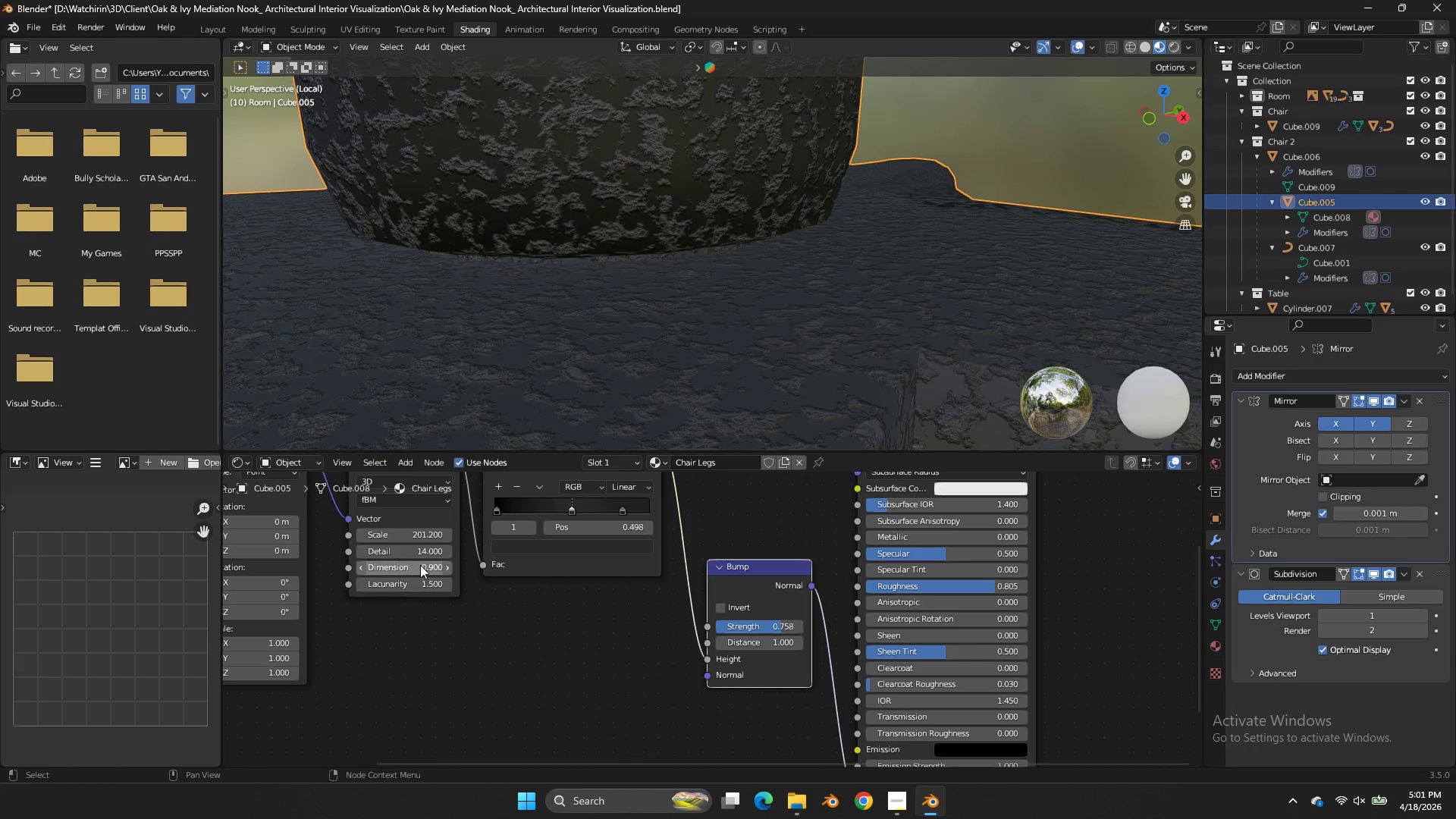 
left_click_drag(start_coordinate=[420, 565], to_coordinate=[894, 376])
 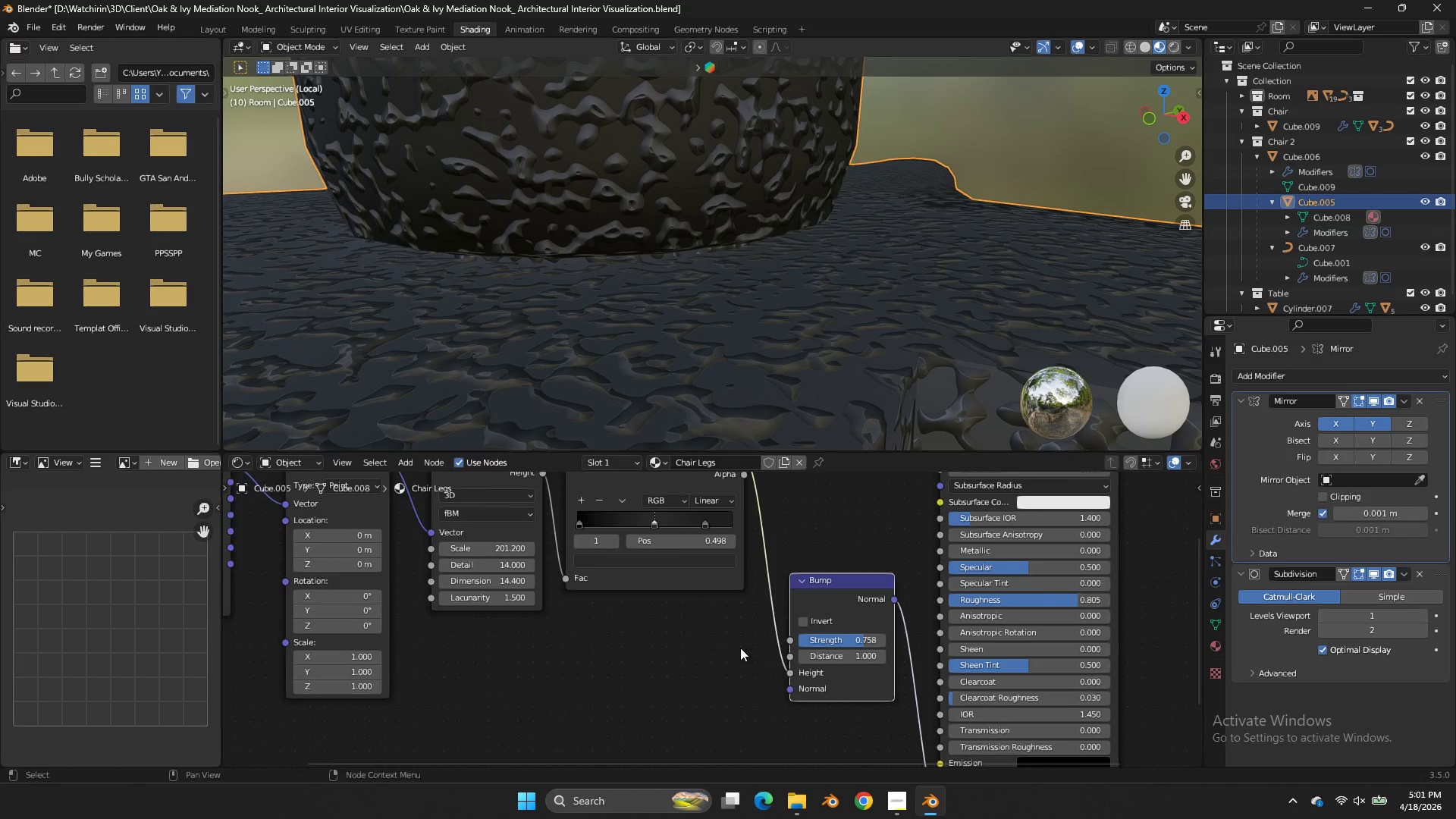 
left_click_drag(start_coordinate=[827, 637], to_coordinate=[783, 447])
 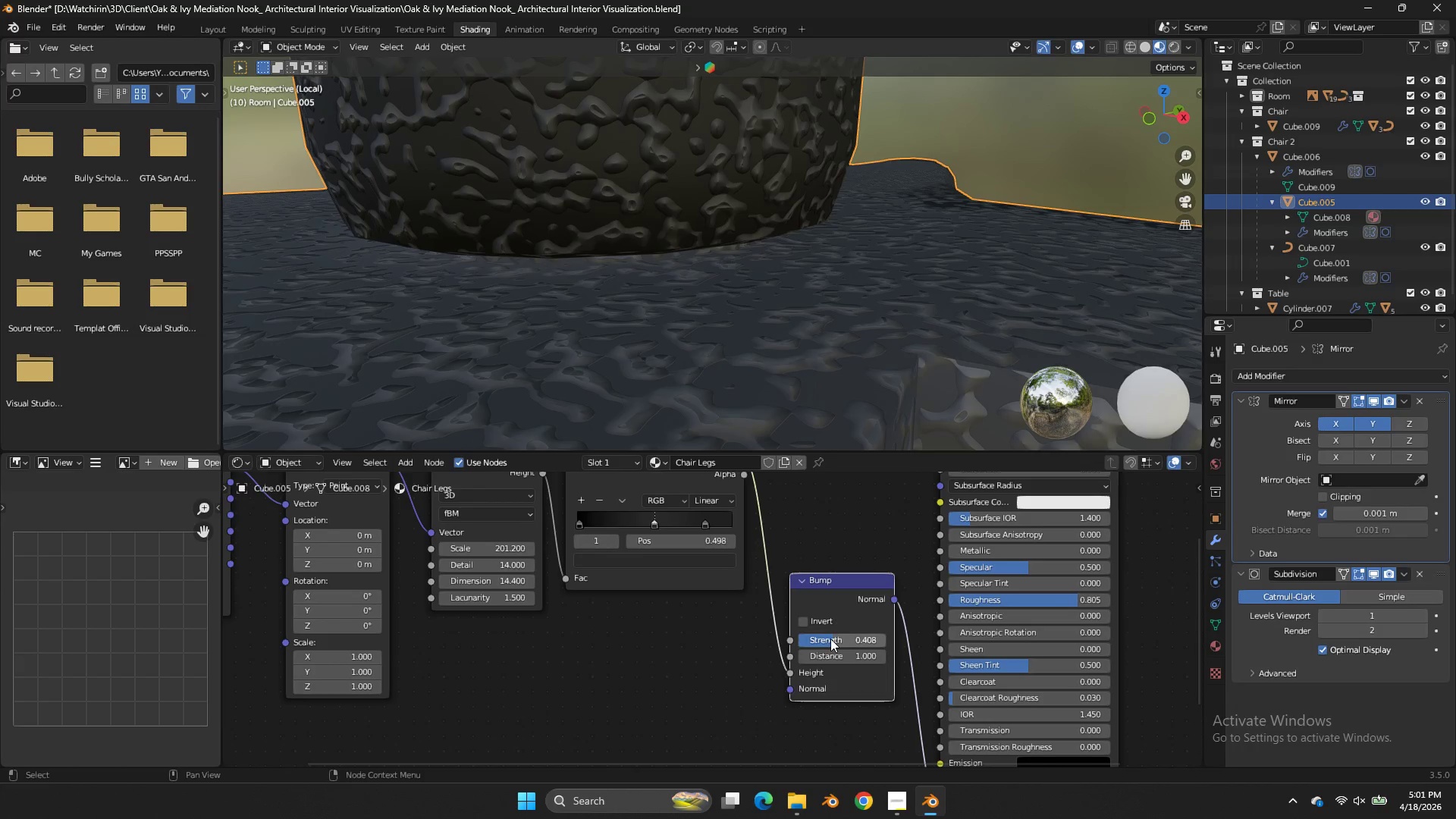 
left_click_drag(start_coordinate=[833, 643], to_coordinate=[827, 453])
 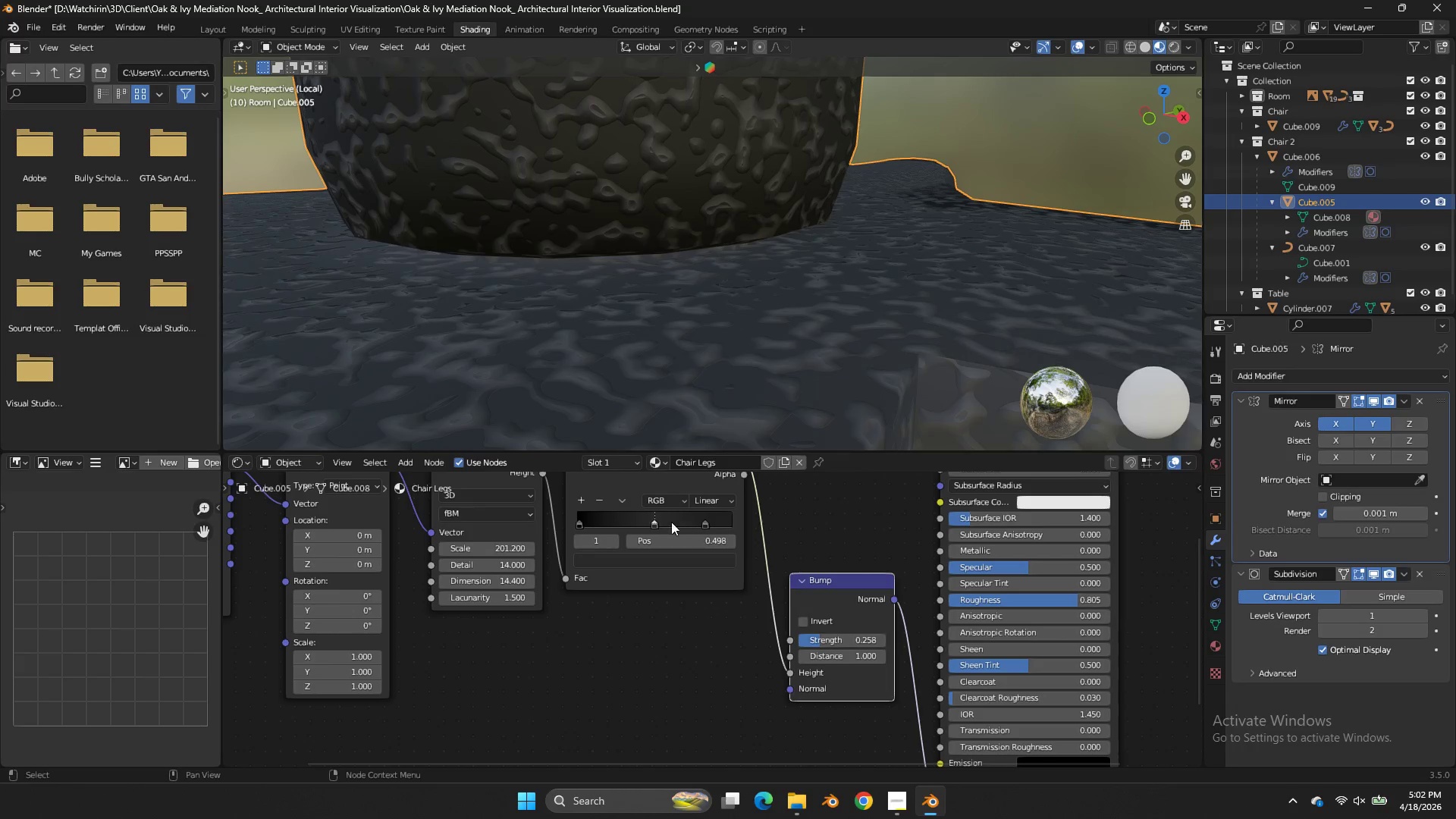 
left_click_drag(start_coordinate=[657, 519], to_coordinate=[599, 522])
 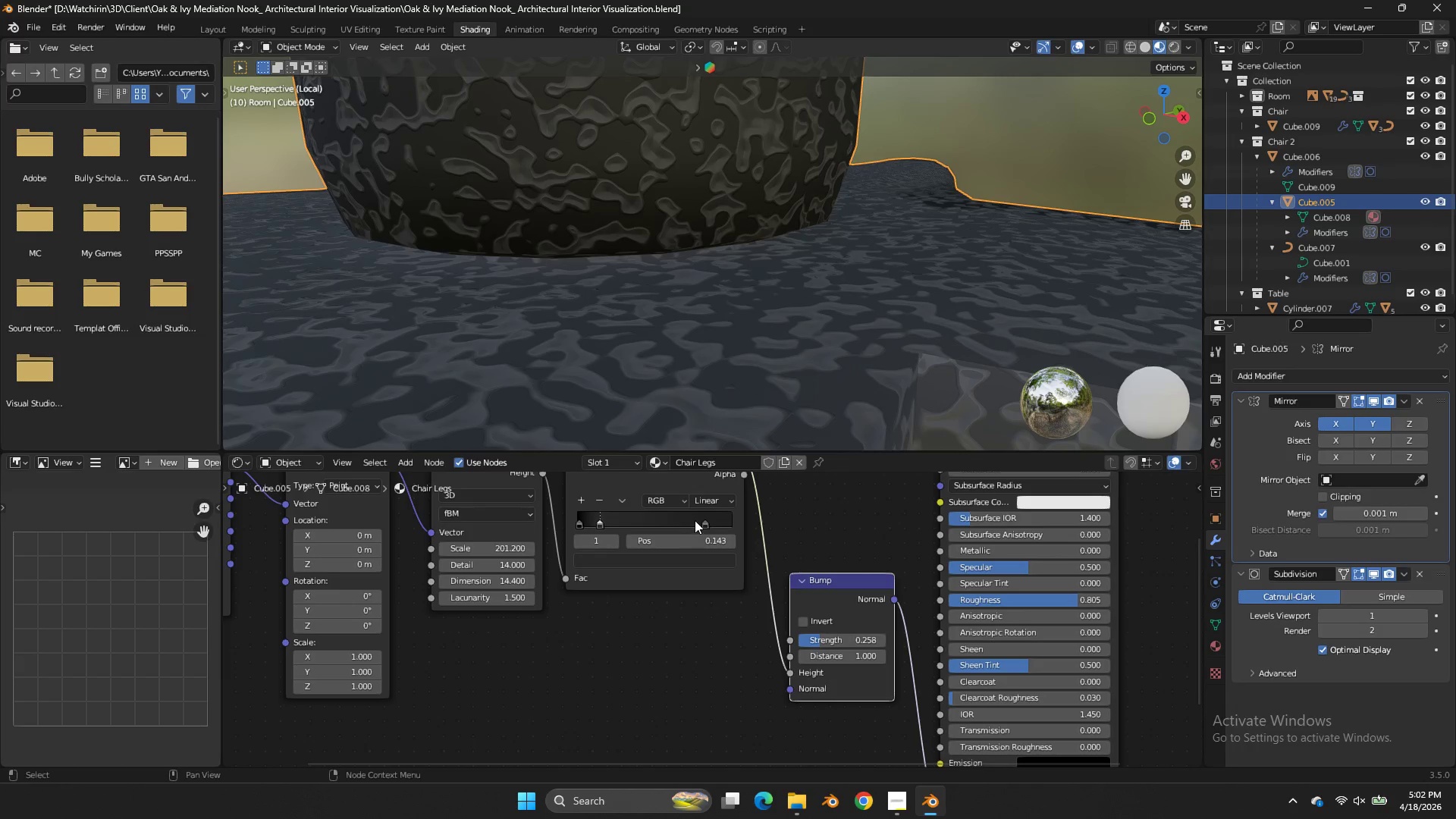 
left_click_drag(start_coordinate=[695, 520], to_coordinate=[613, 525])
 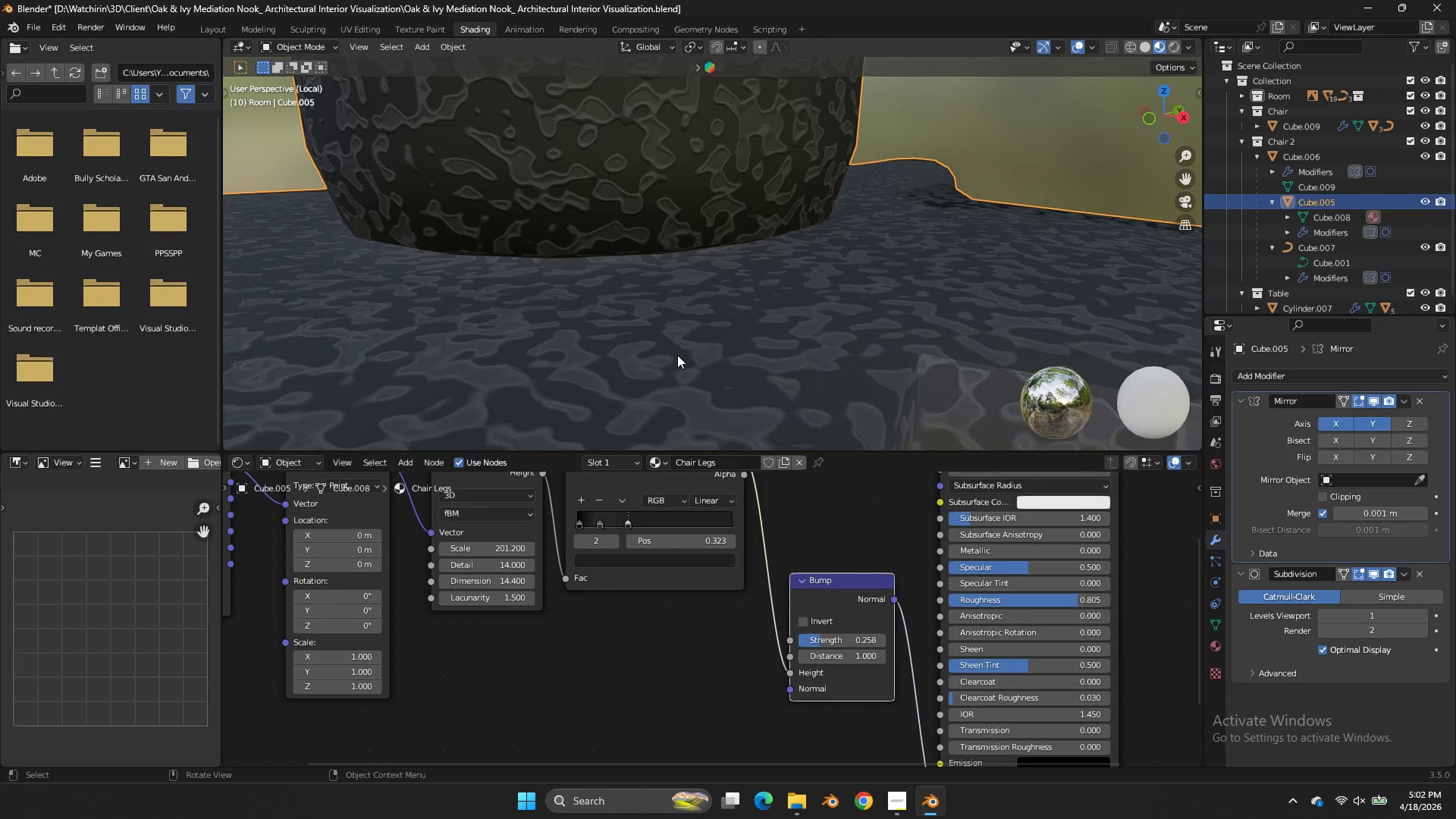 
scroll: coordinate [677, 355], scroll_direction: down, amount: 5.0
 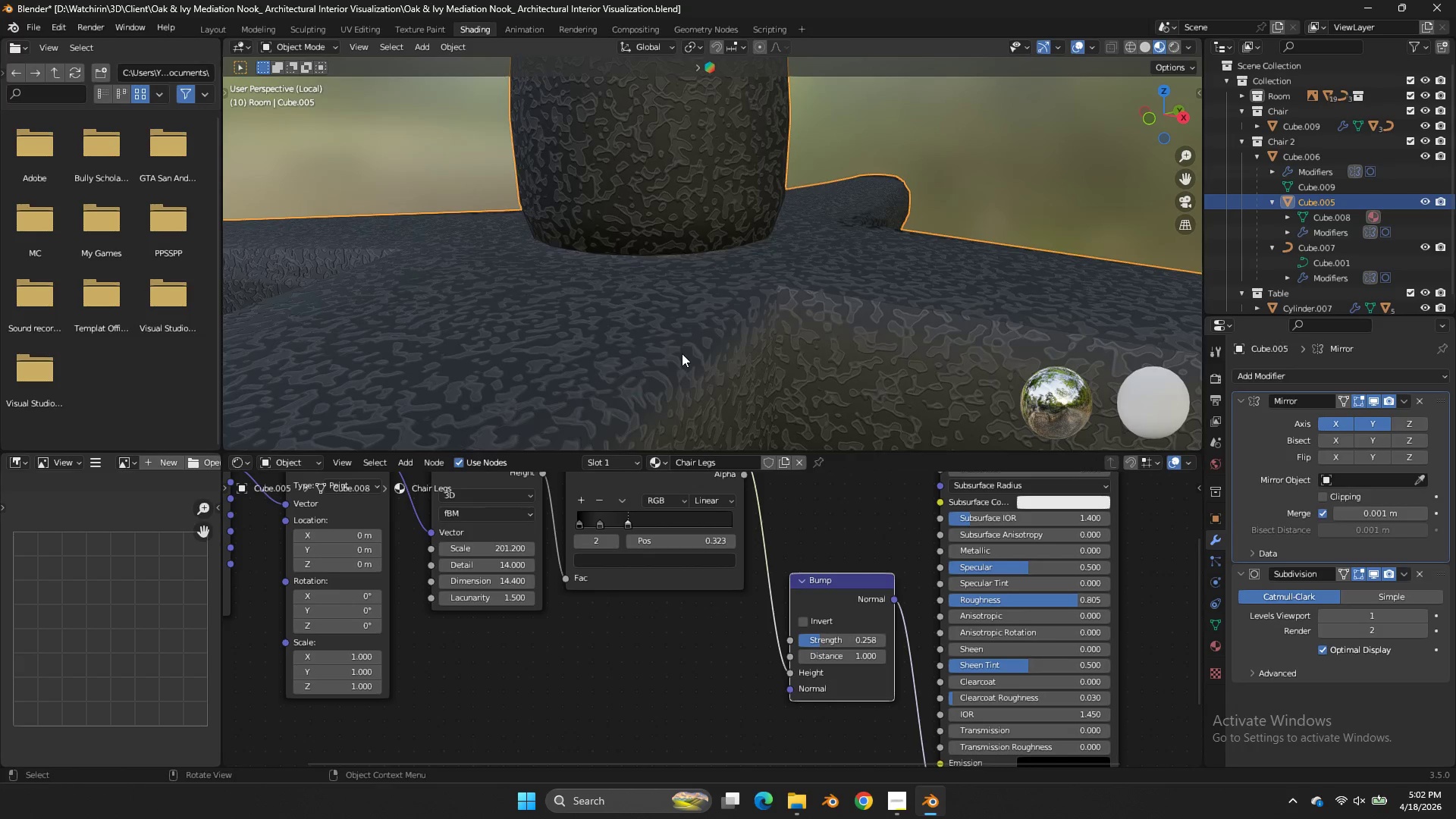 
scroll: coordinate [682, 353], scroll_direction: up, amount: 4.0
 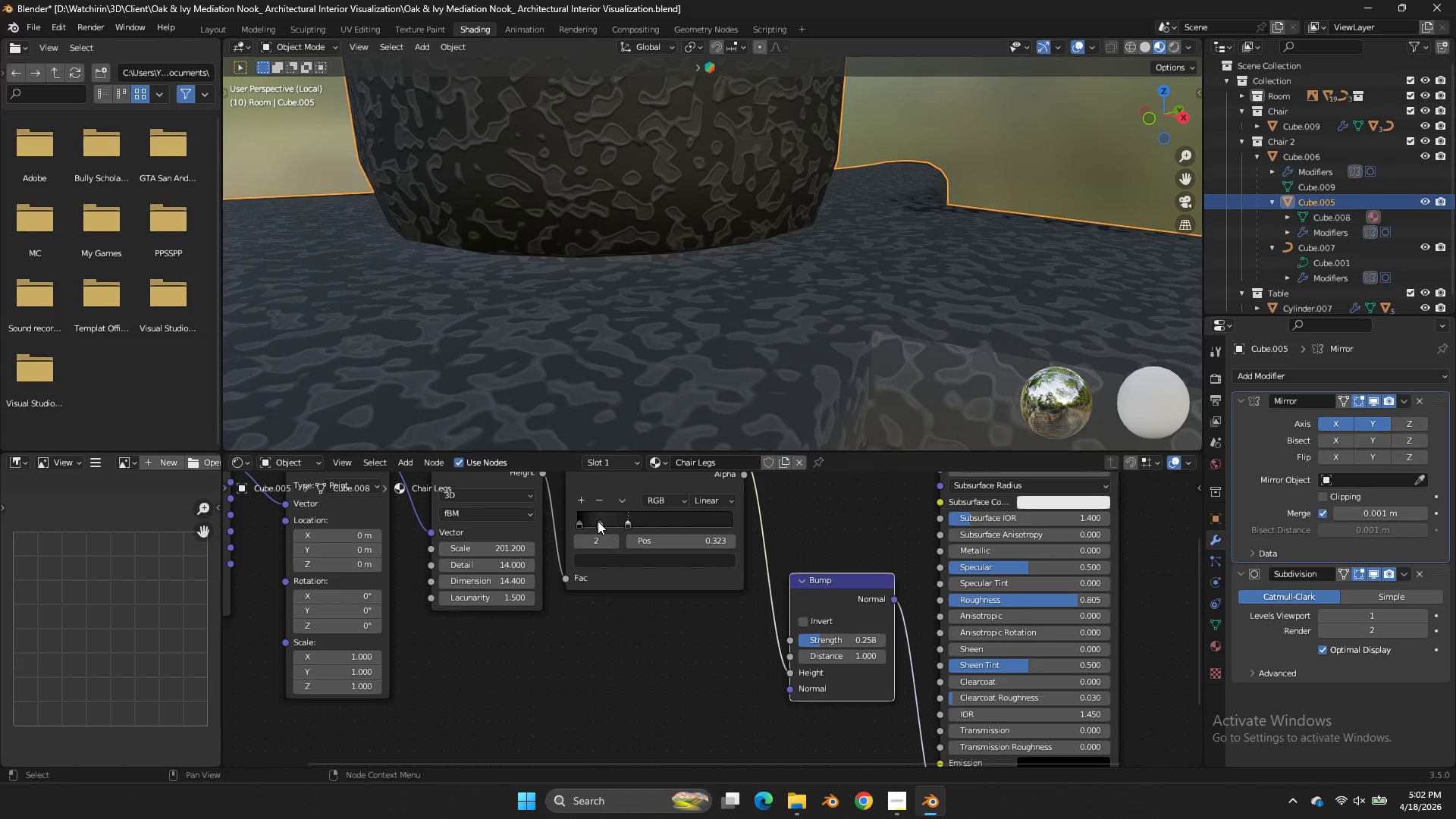 
left_click_drag(start_coordinate=[595, 518], to_coordinate=[679, 519])
 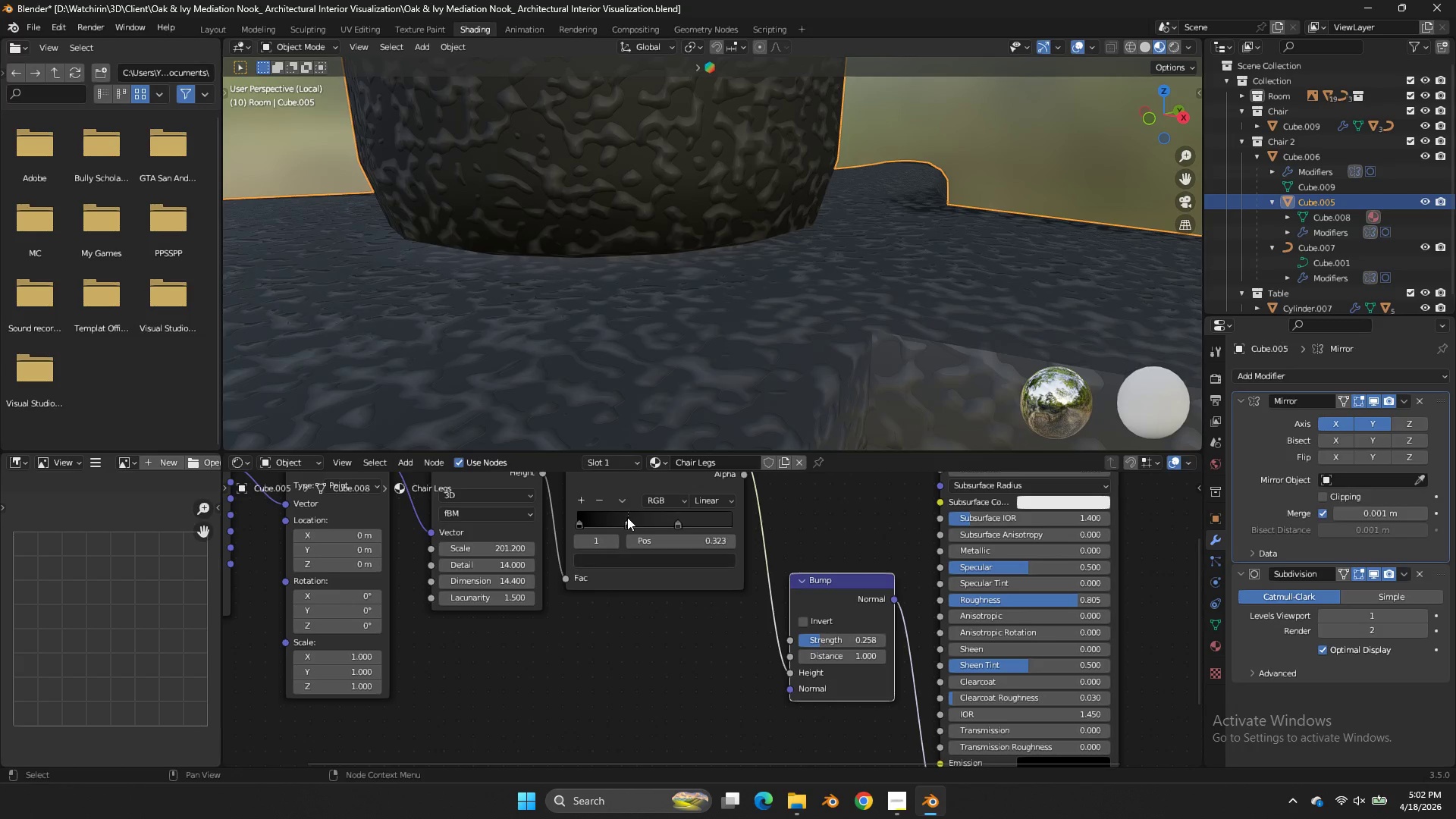 
left_click_drag(start_coordinate=[627, 517], to_coordinate=[700, 517])
 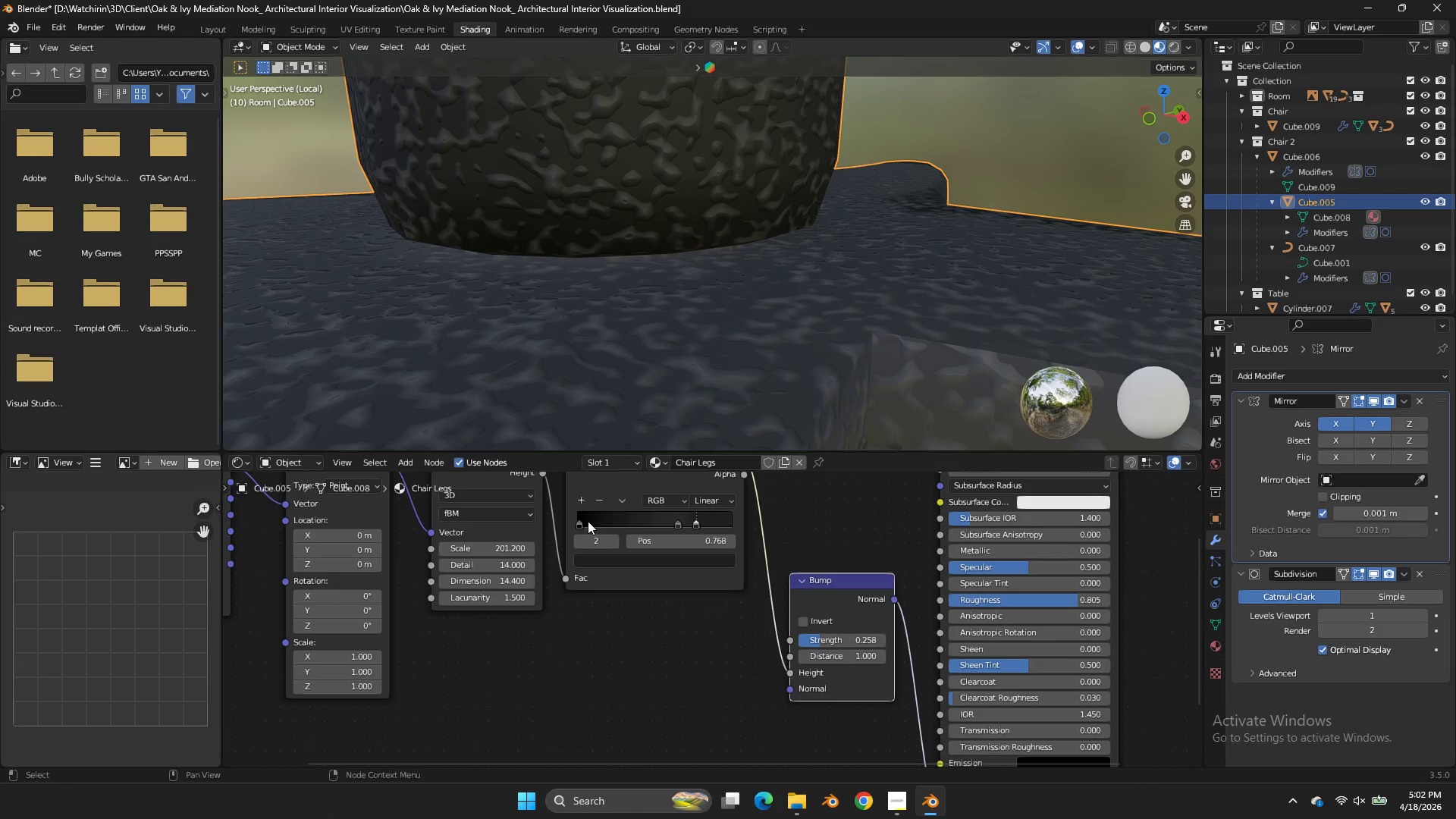 
left_click_drag(start_coordinate=[588, 521], to_coordinate=[656, 525])
 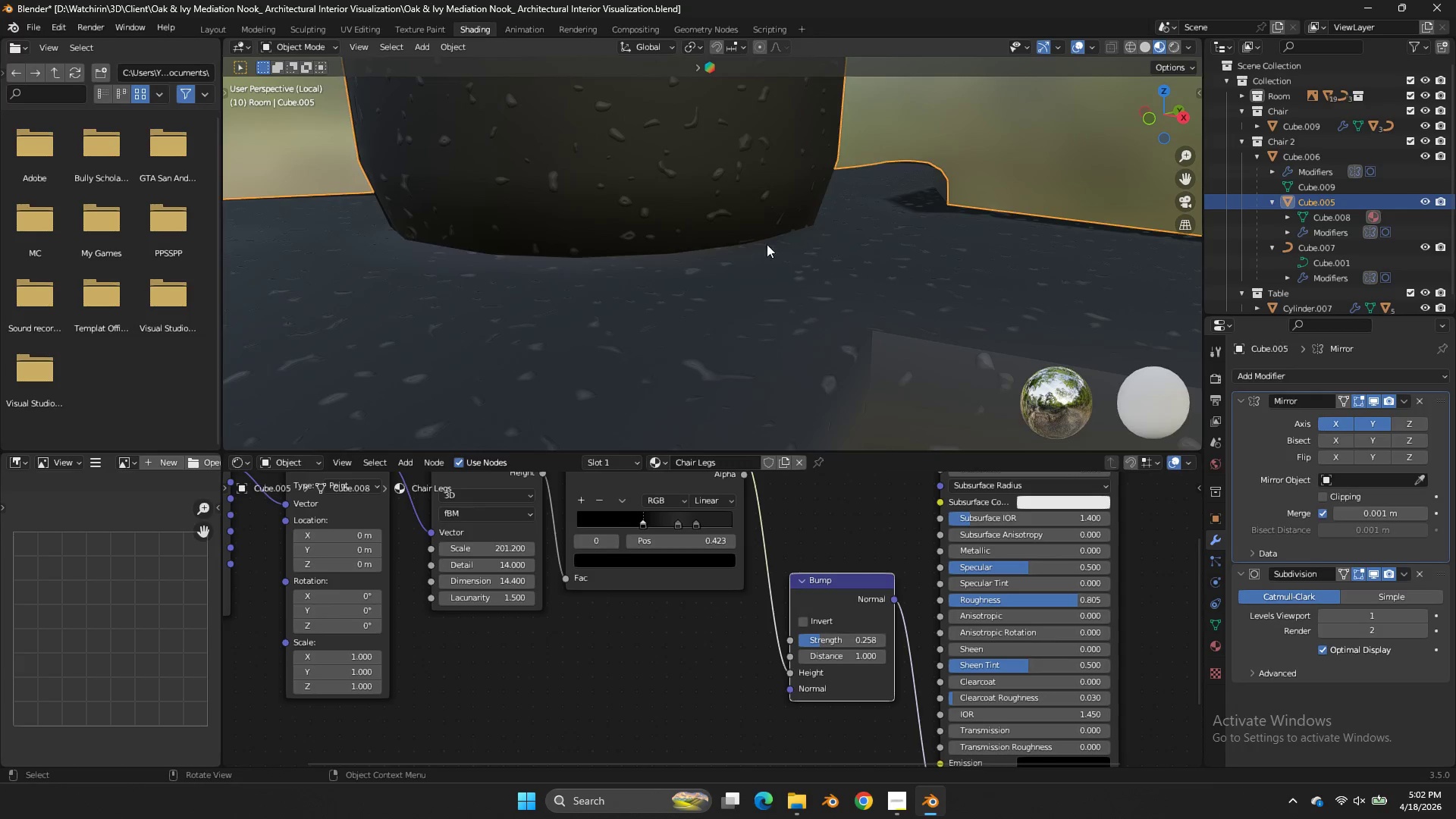 
scroll: coordinate [768, 242], scroll_direction: down, amount: 2.0
 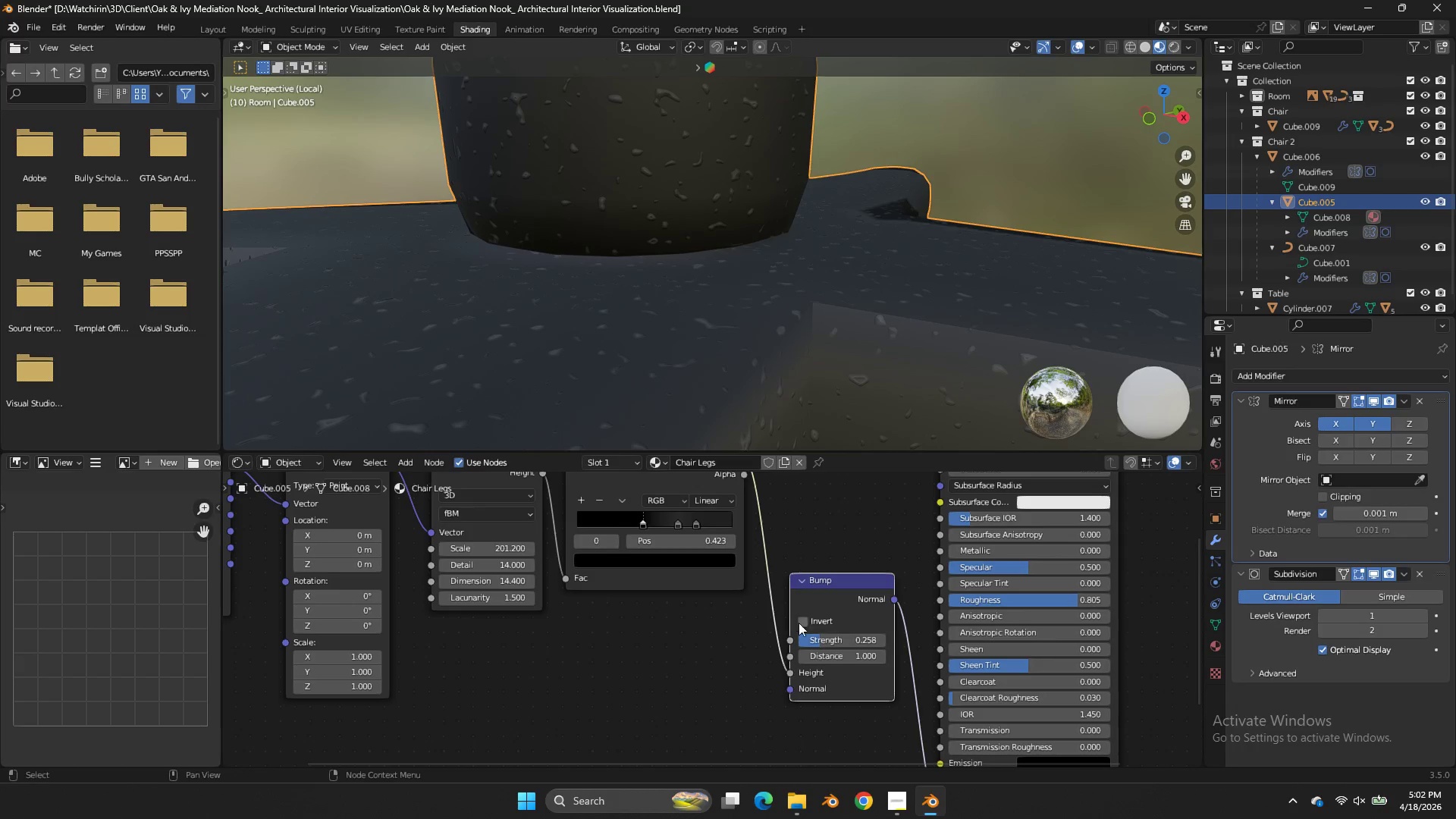 
left_click_drag(start_coordinate=[814, 635], to_coordinate=[615, 448])
 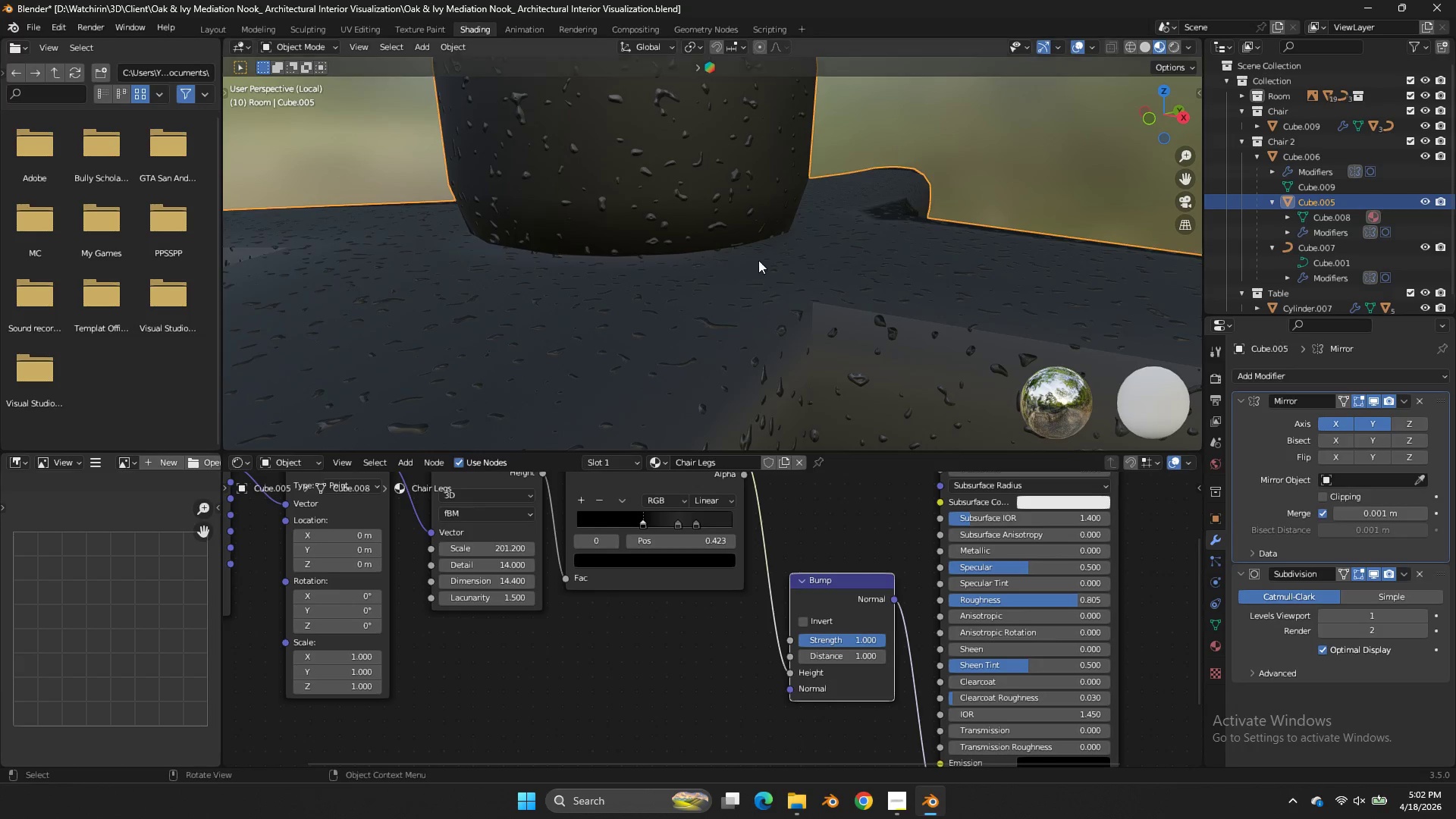 
scroll: coordinate [766, 251], scroll_direction: down, amount: 1.0
 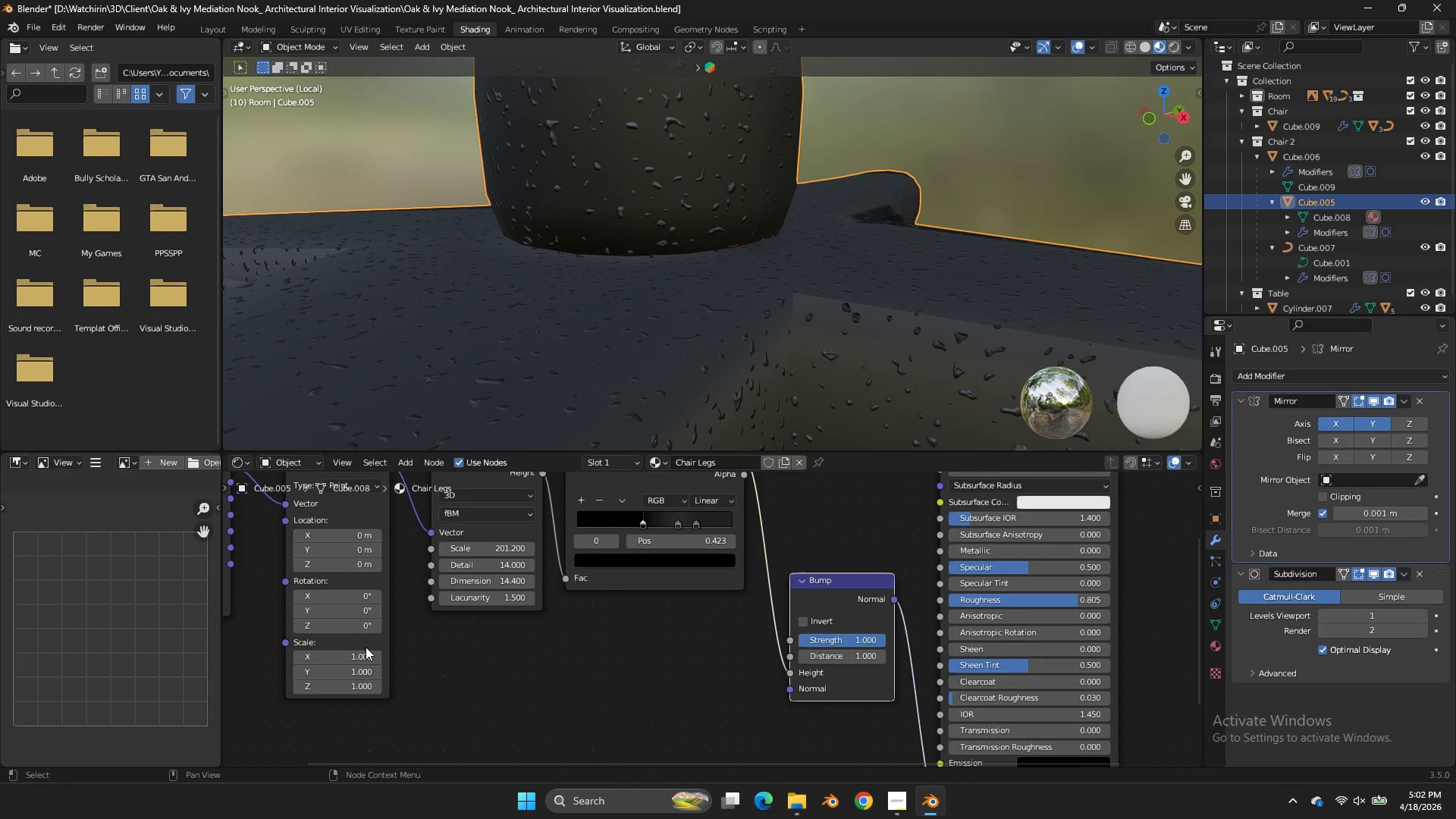 
left_click_drag(start_coordinate=[348, 653], to_coordinate=[824, 462])
 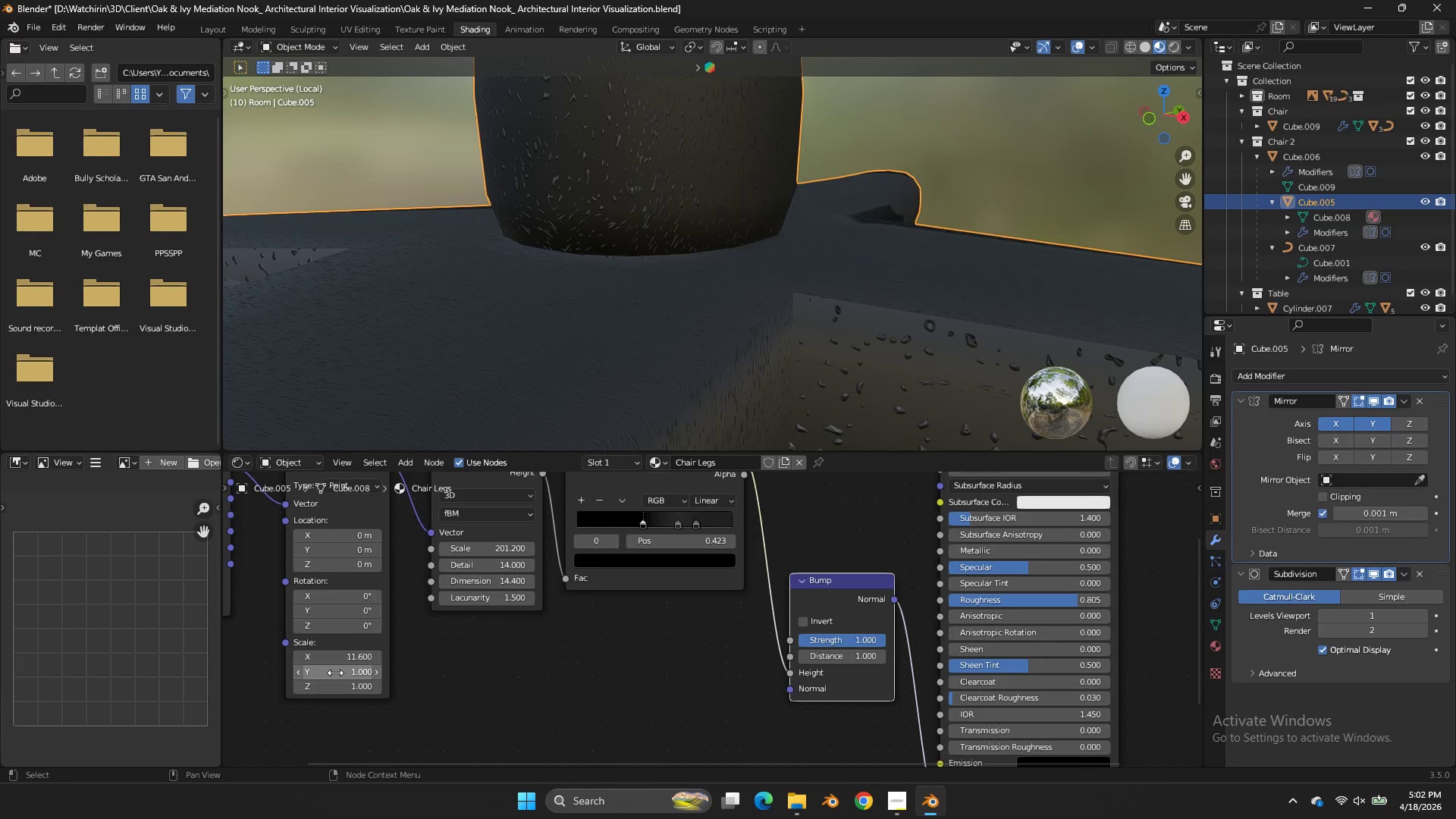 
left_click([340, 672])
 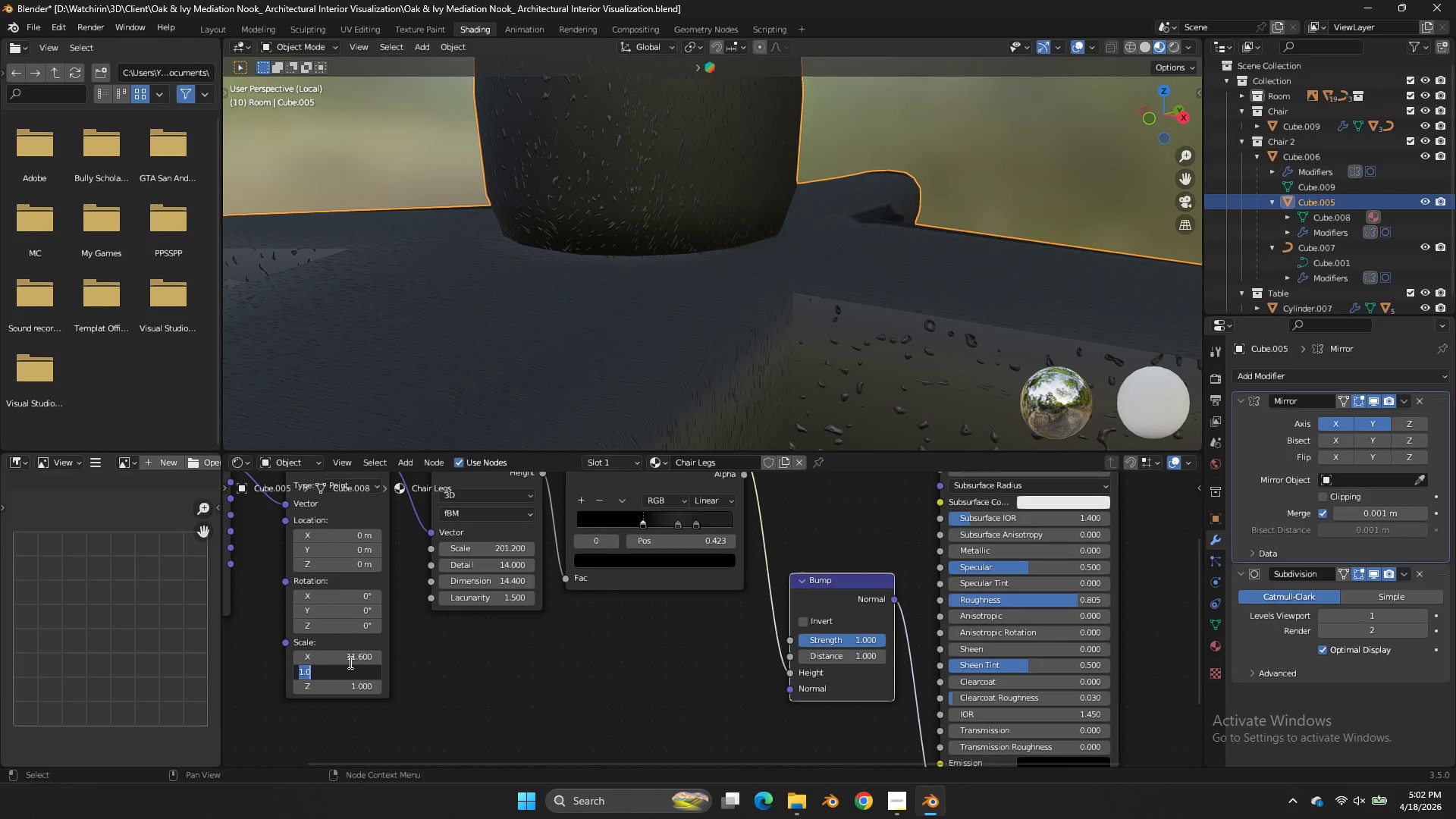 
type(10)
 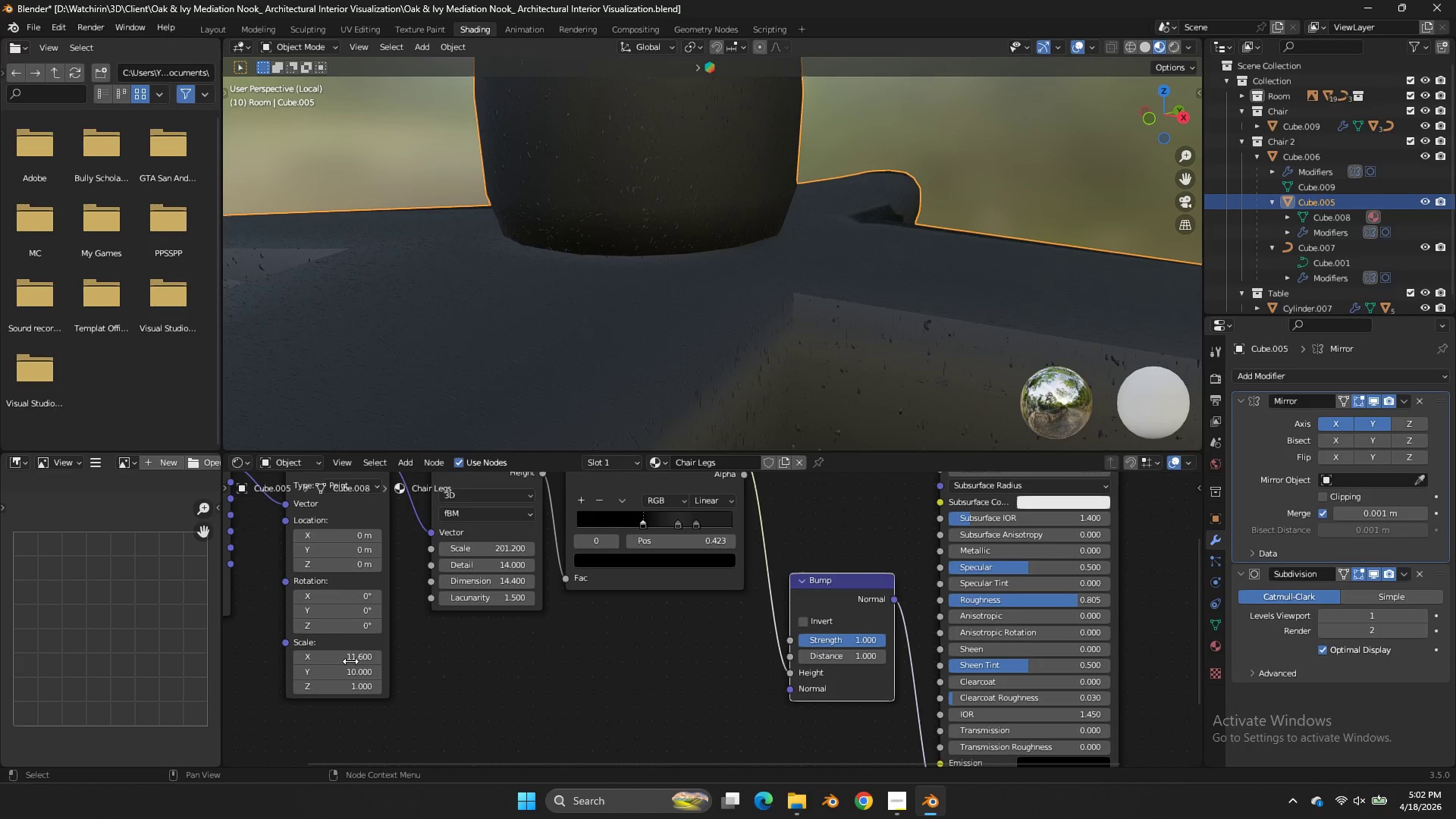 
key(Enter)
 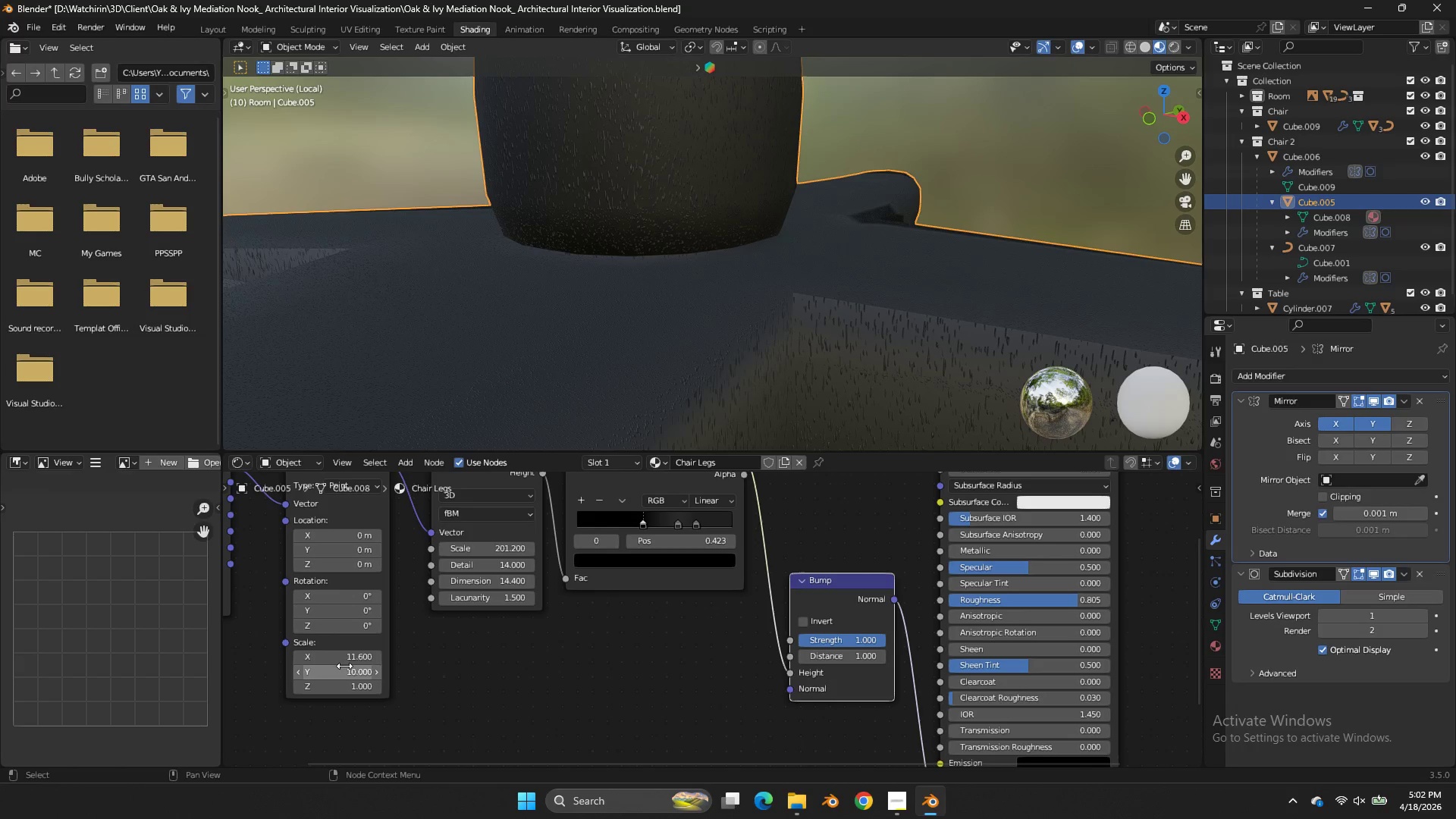 
double_click([345, 654])
 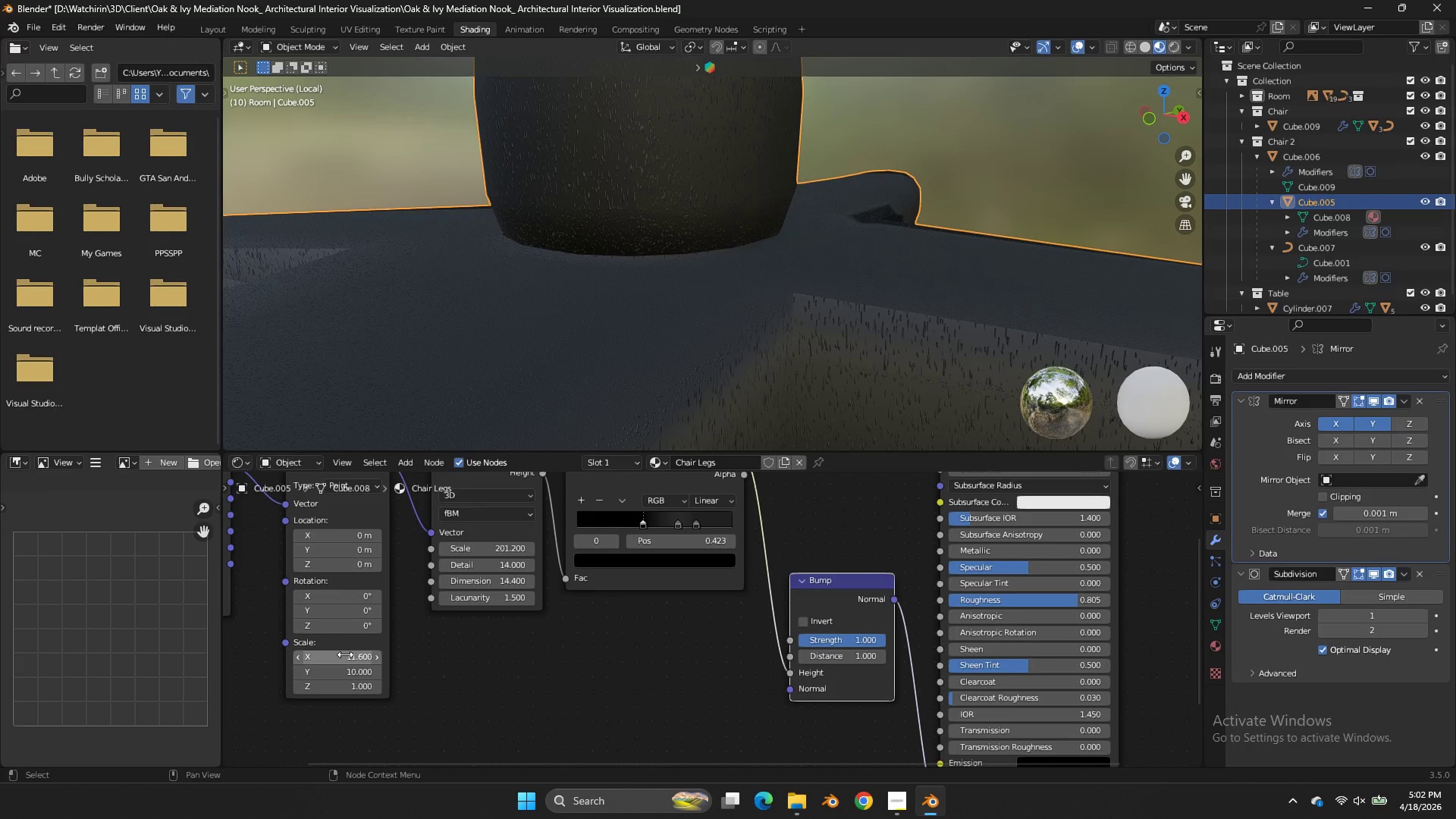 
triple_click([345, 654])
 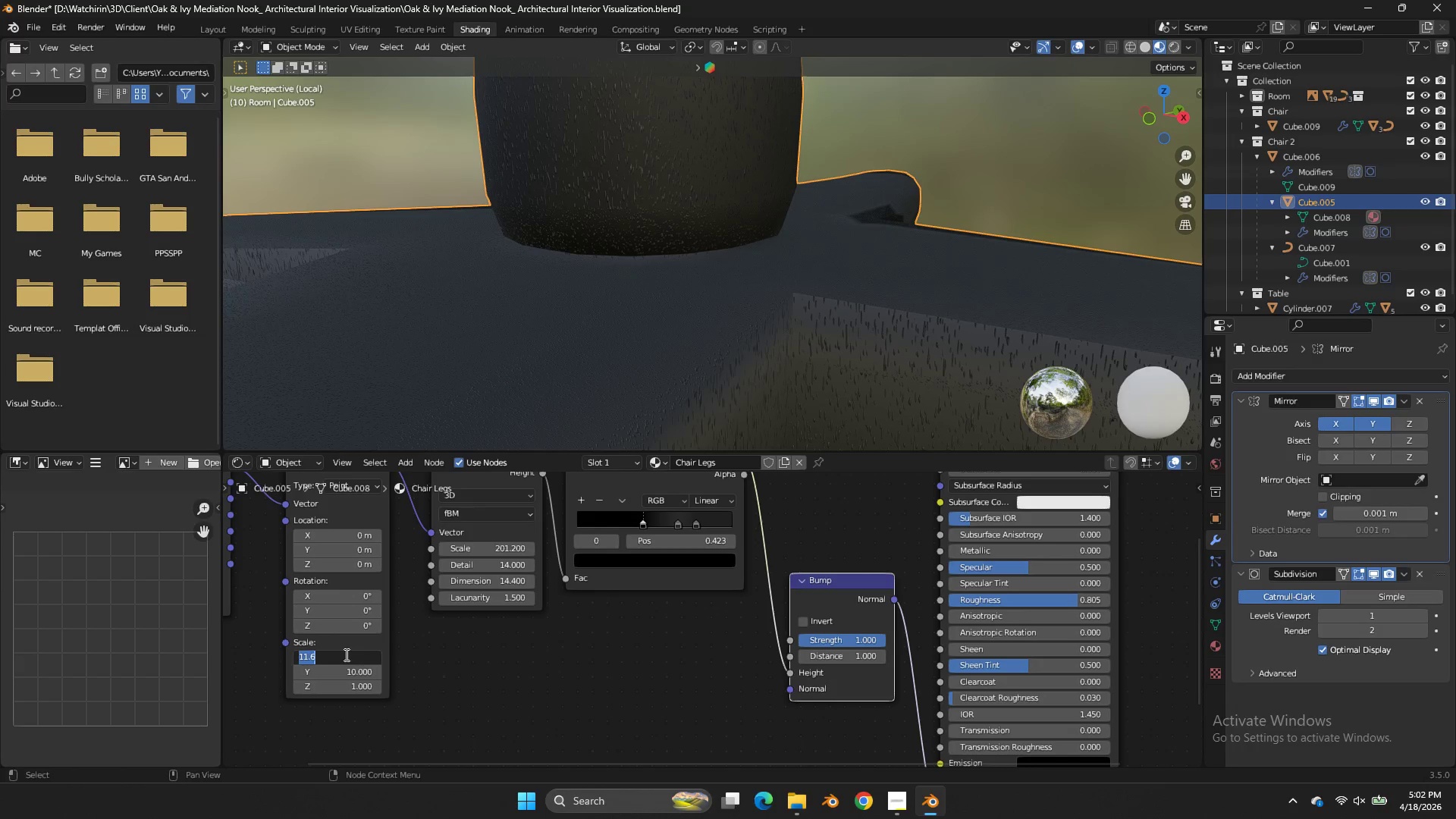 
type(10)
 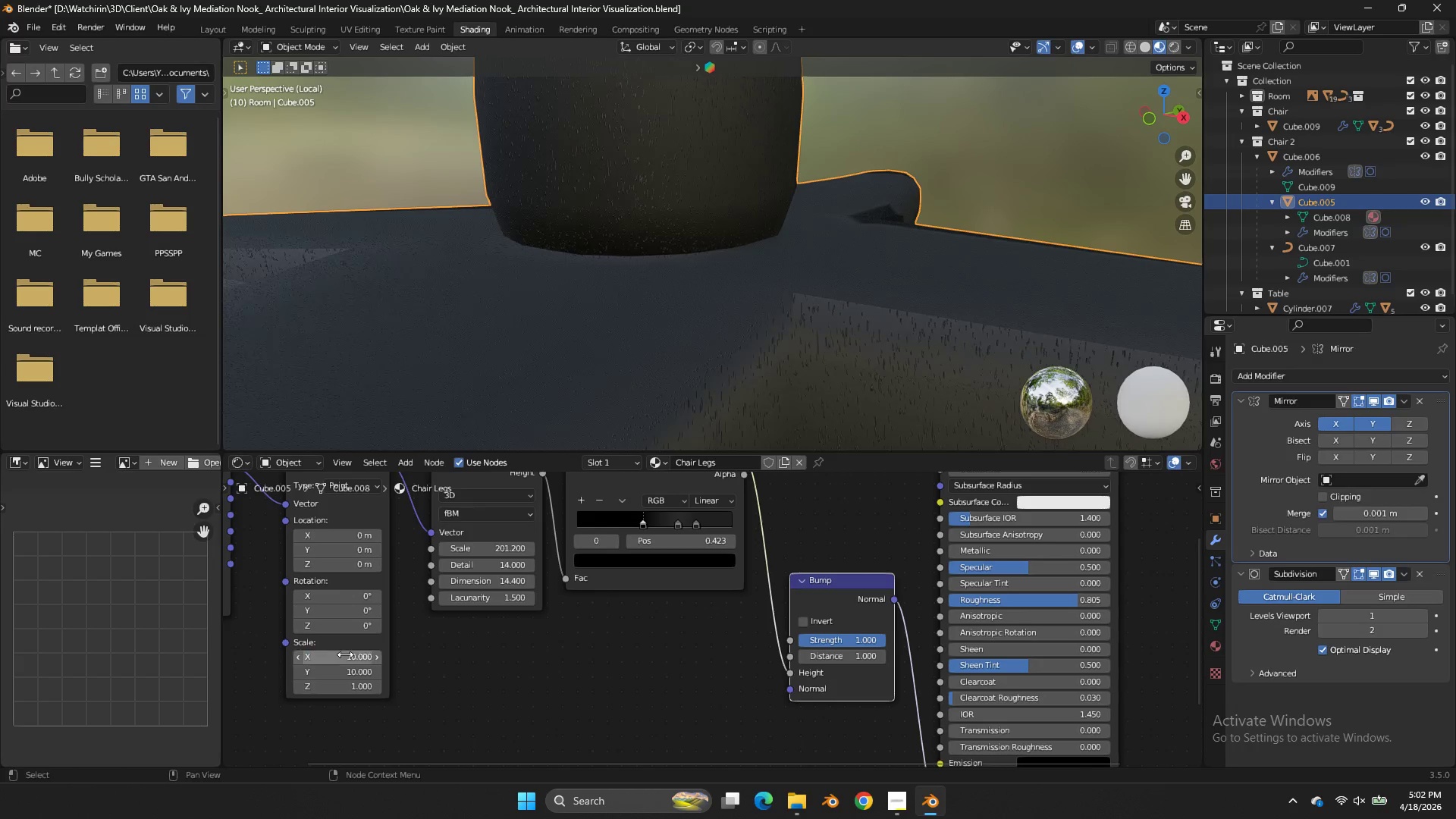 
key(Enter)
 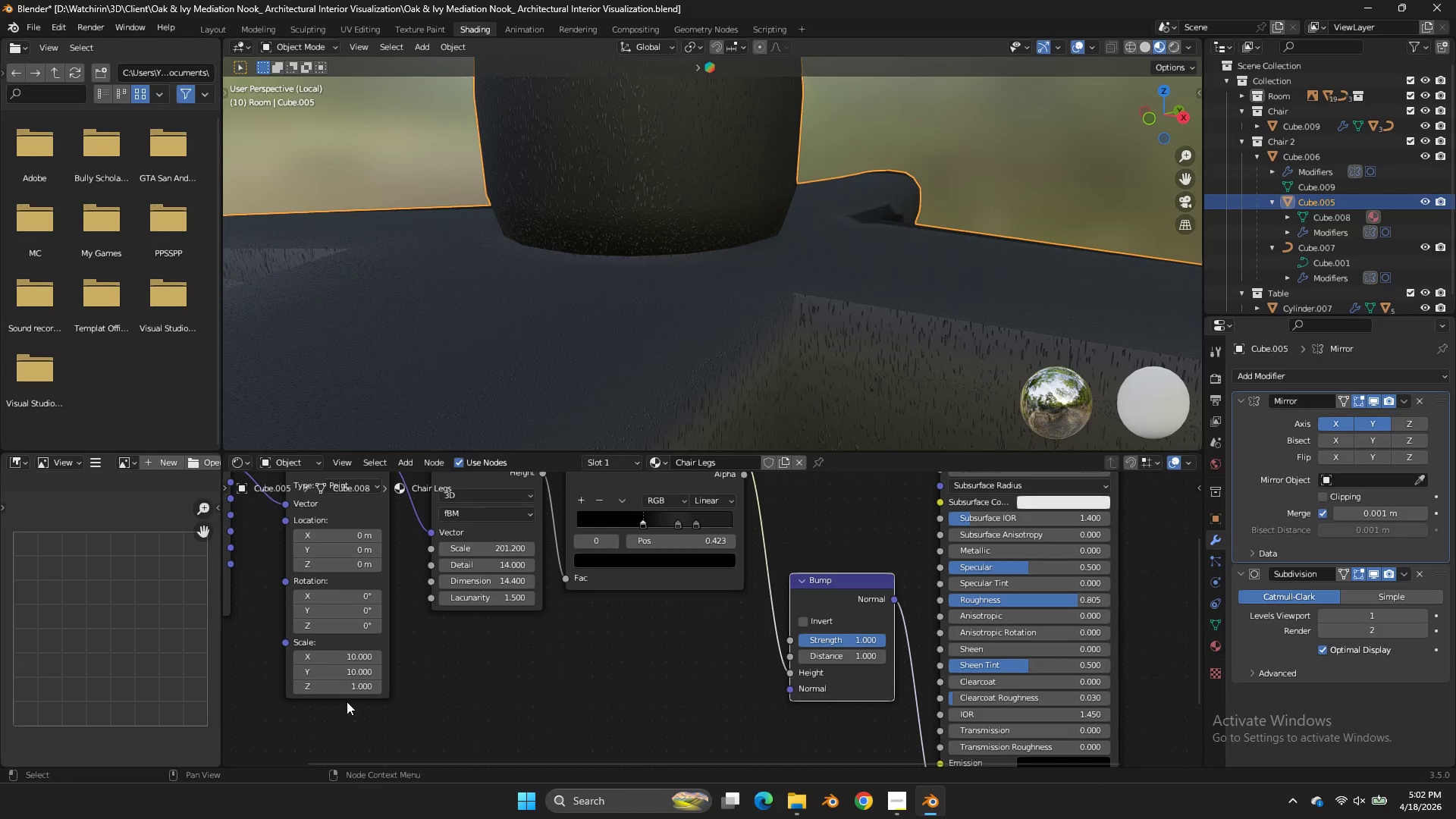 
left_click([338, 688])
 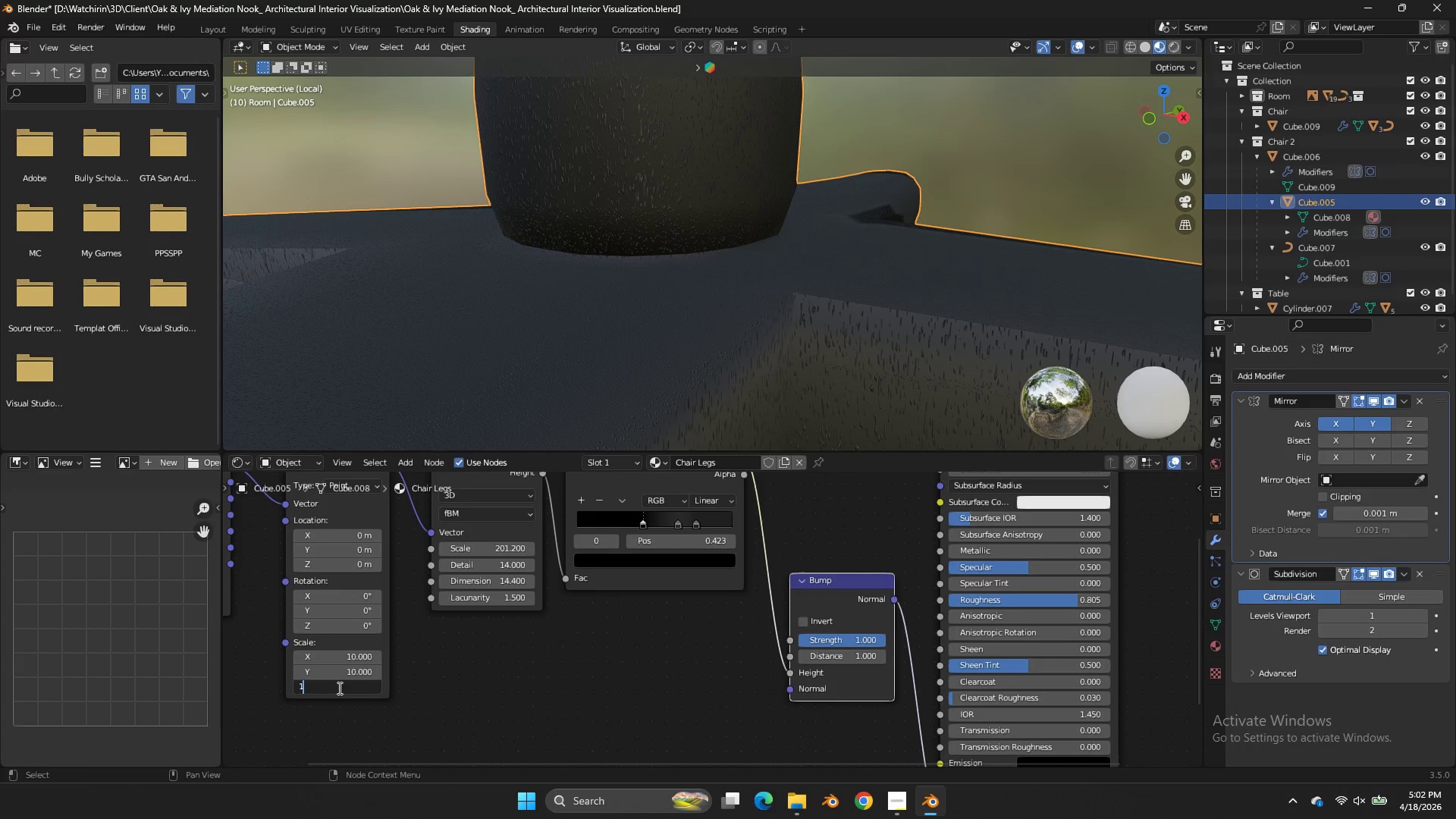 
type(10)
 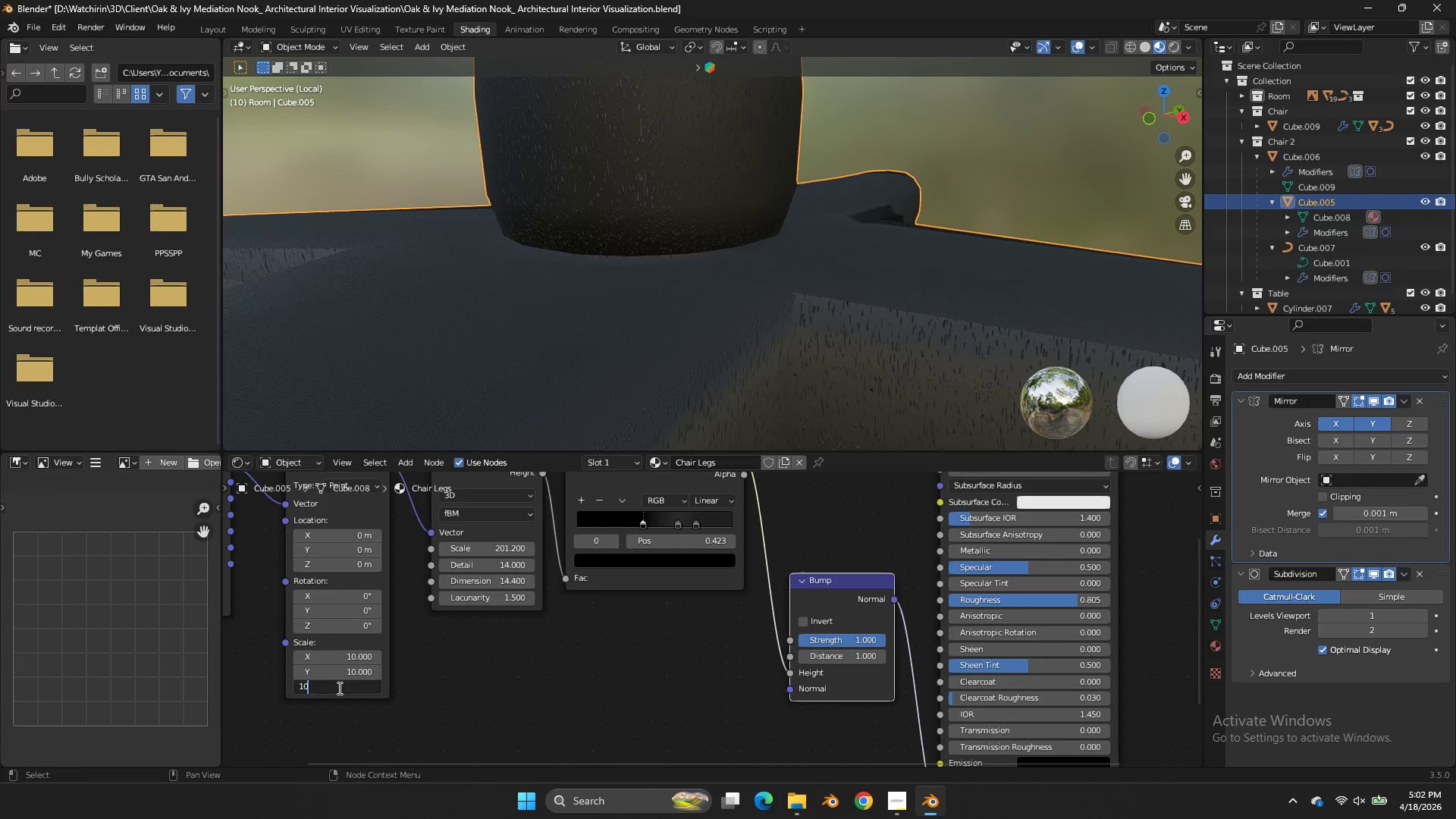 
key(Enter)
 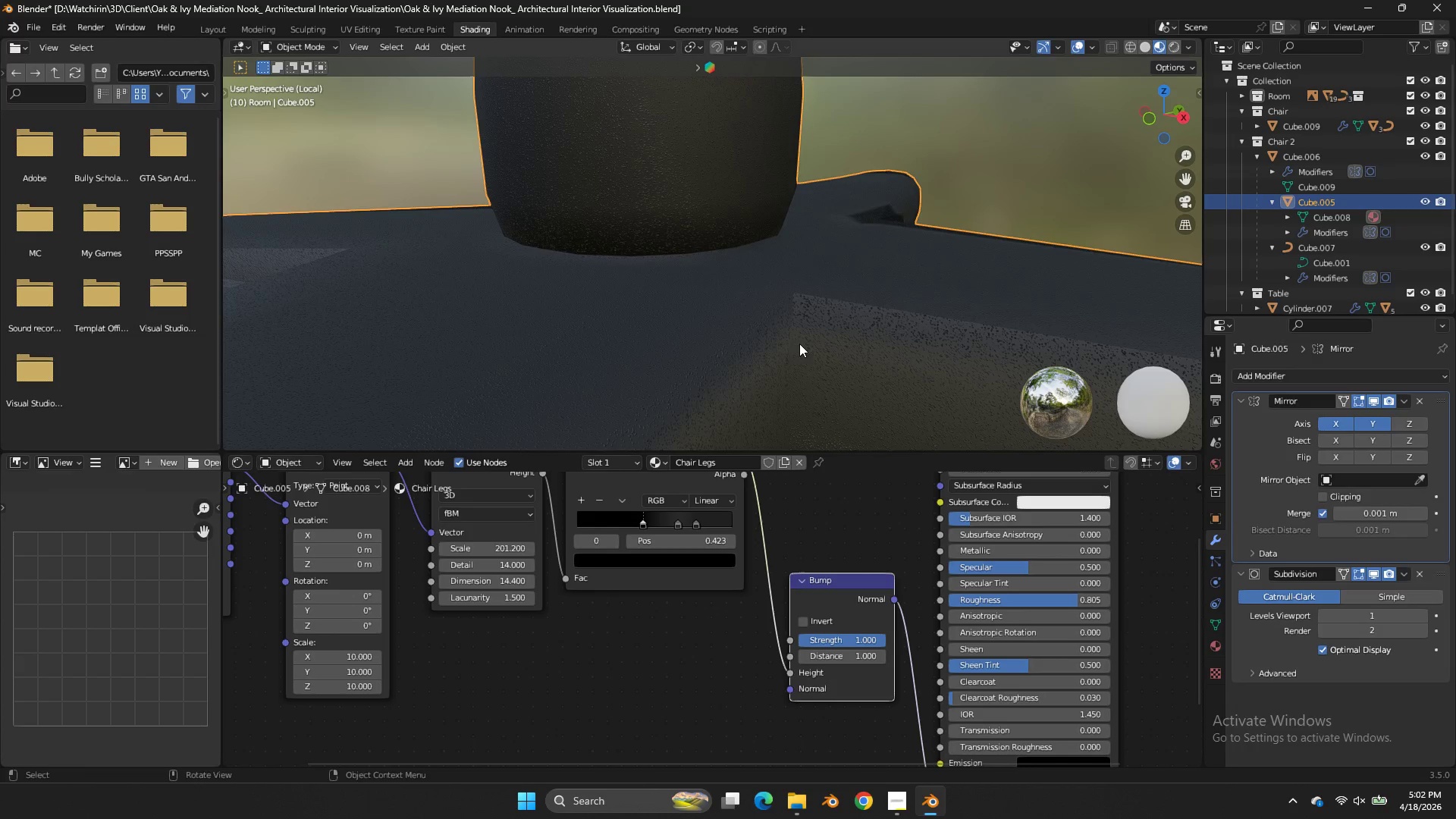 
scroll: coordinate [871, 226], scroll_direction: up, amount: 4.0
 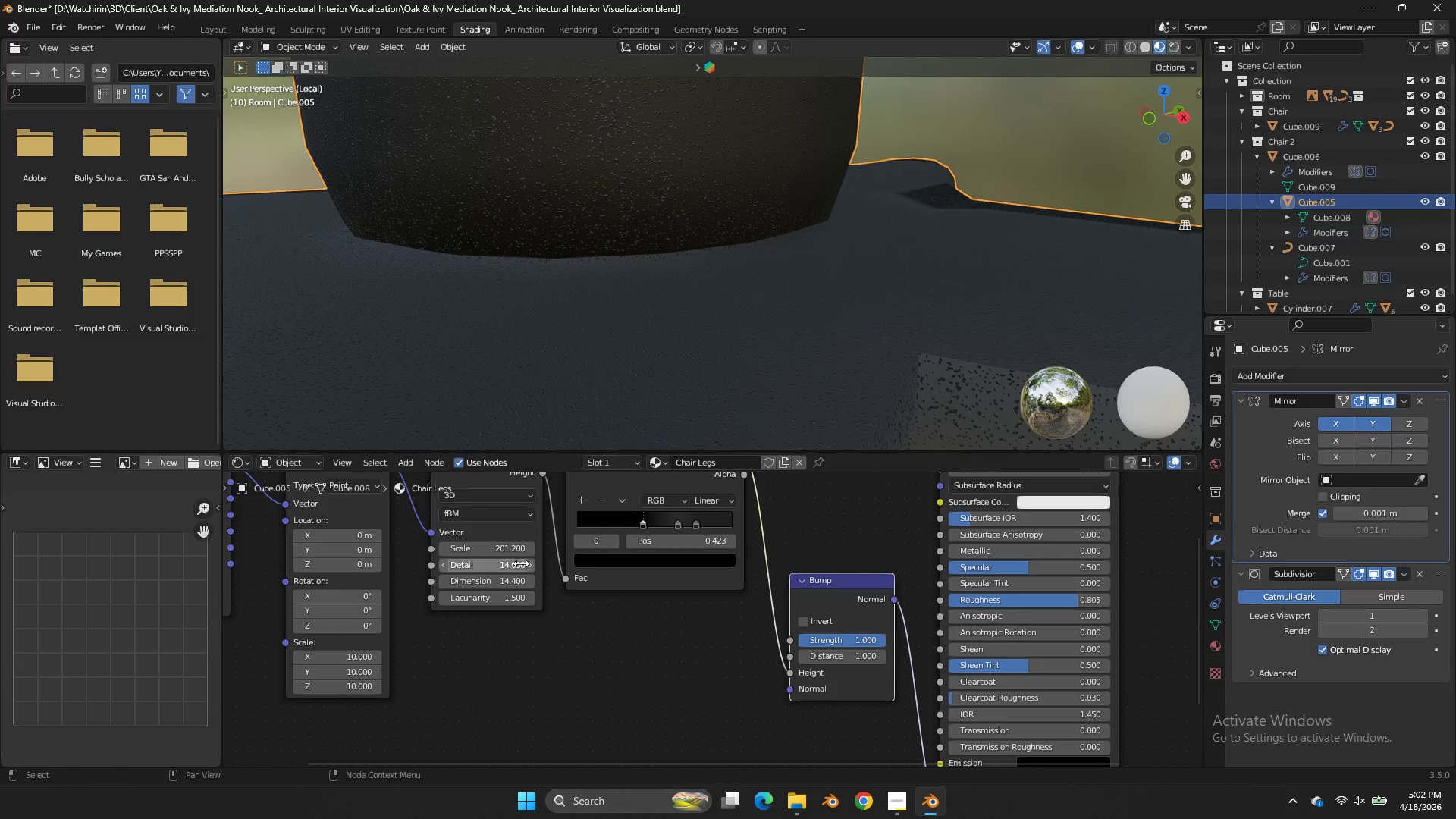 
left_click_drag(start_coordinate=[504, 551], to_coordinate=[765, 360])
 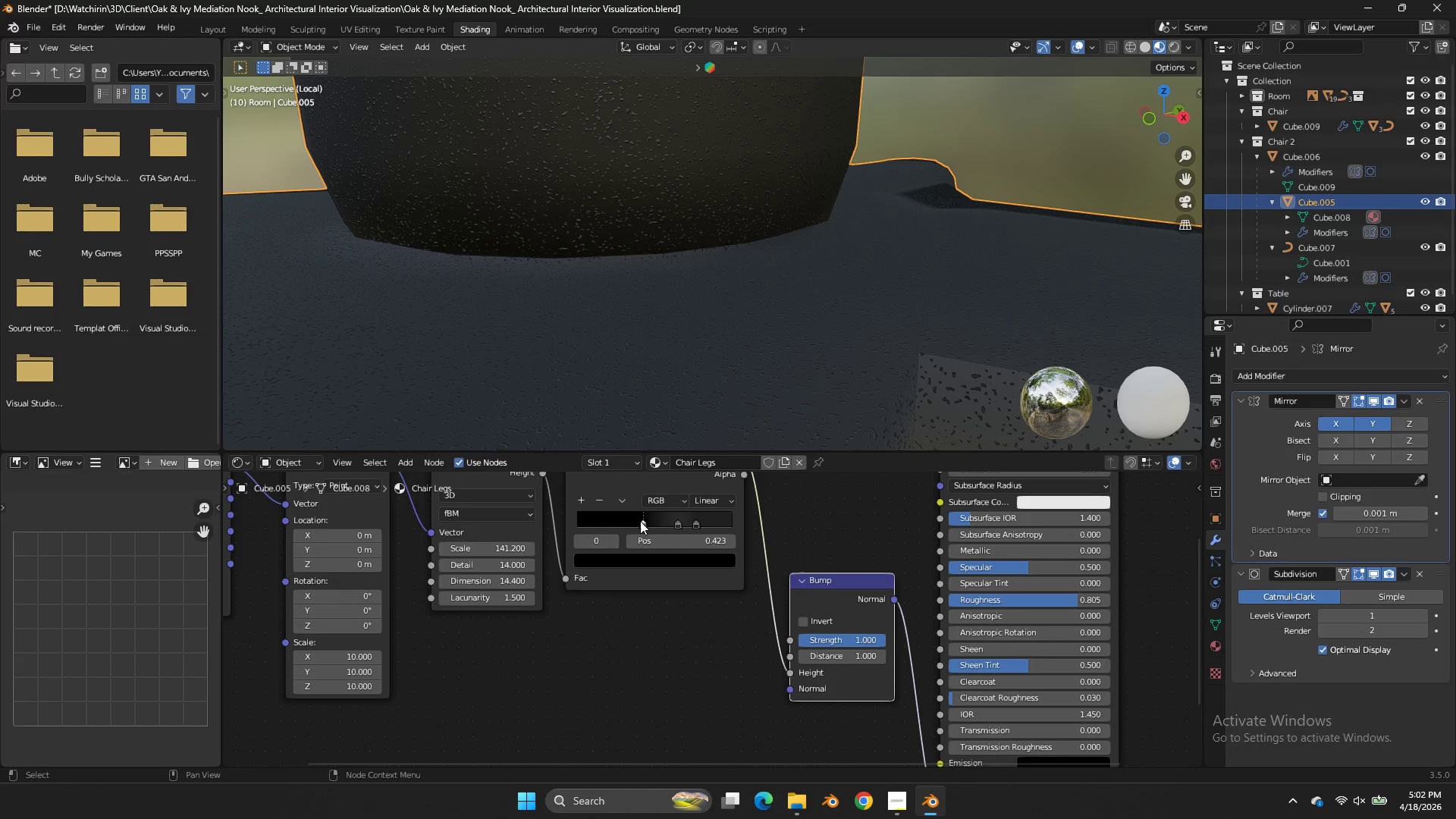 
left_click_drag(start_coordinate=[642, 516], to_coordinate=[574, 520])
 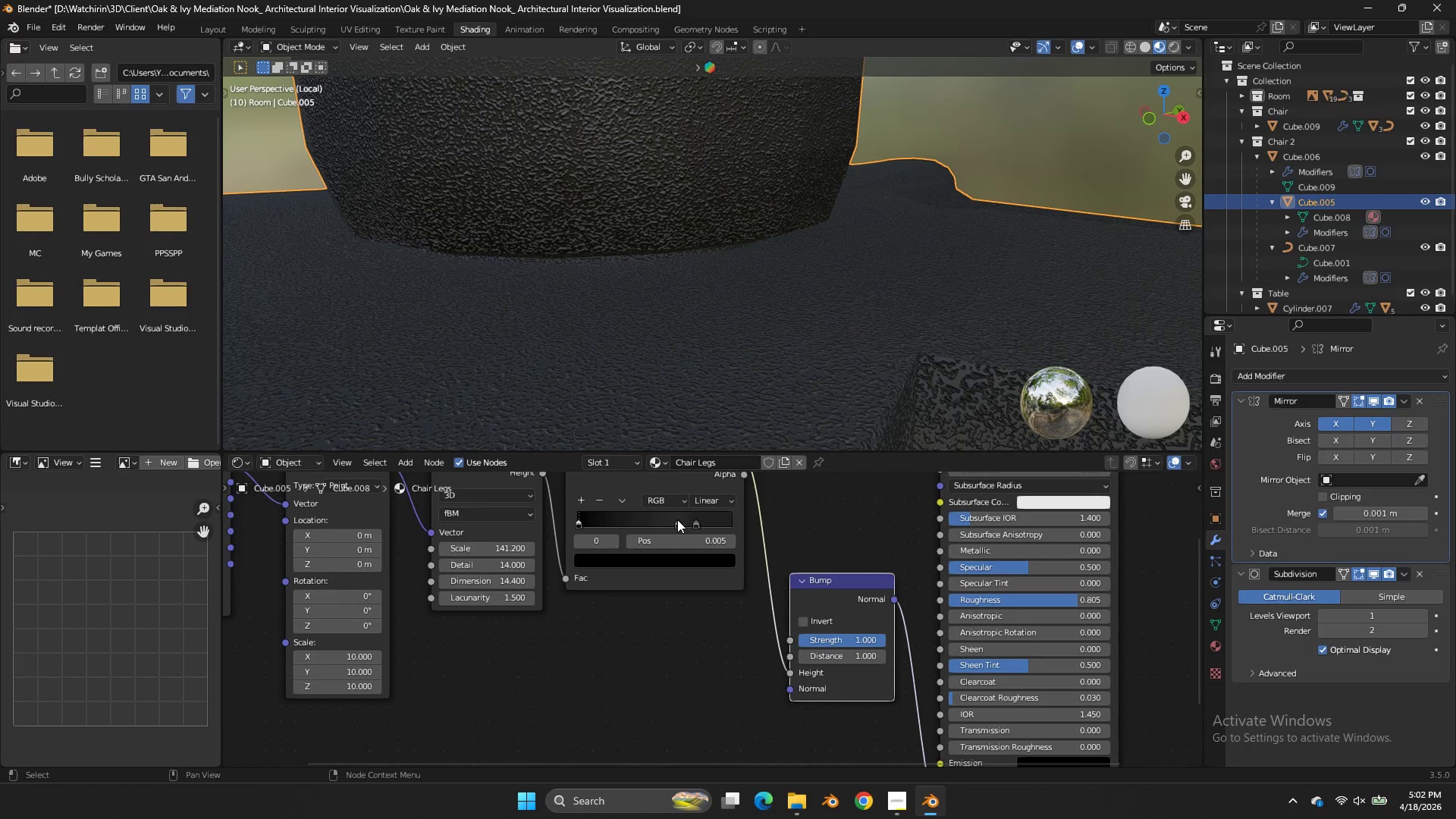 
left_click_drag(start_coordinate=[677, 519], to_coordinate=[646, 521])
 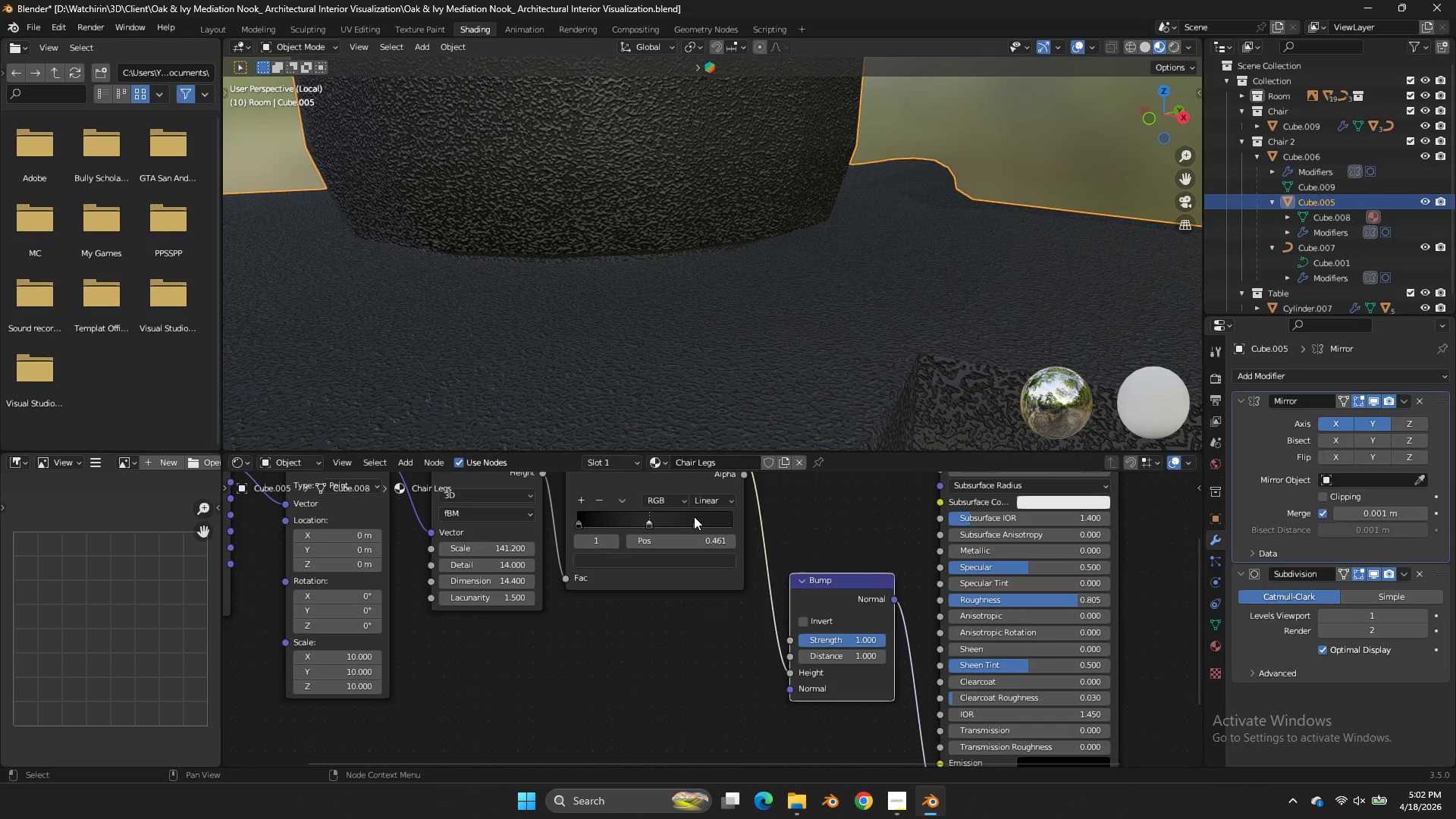 
left_click_drag(start_coordinate=[694, 516], to_coordinate=[745, 517])
 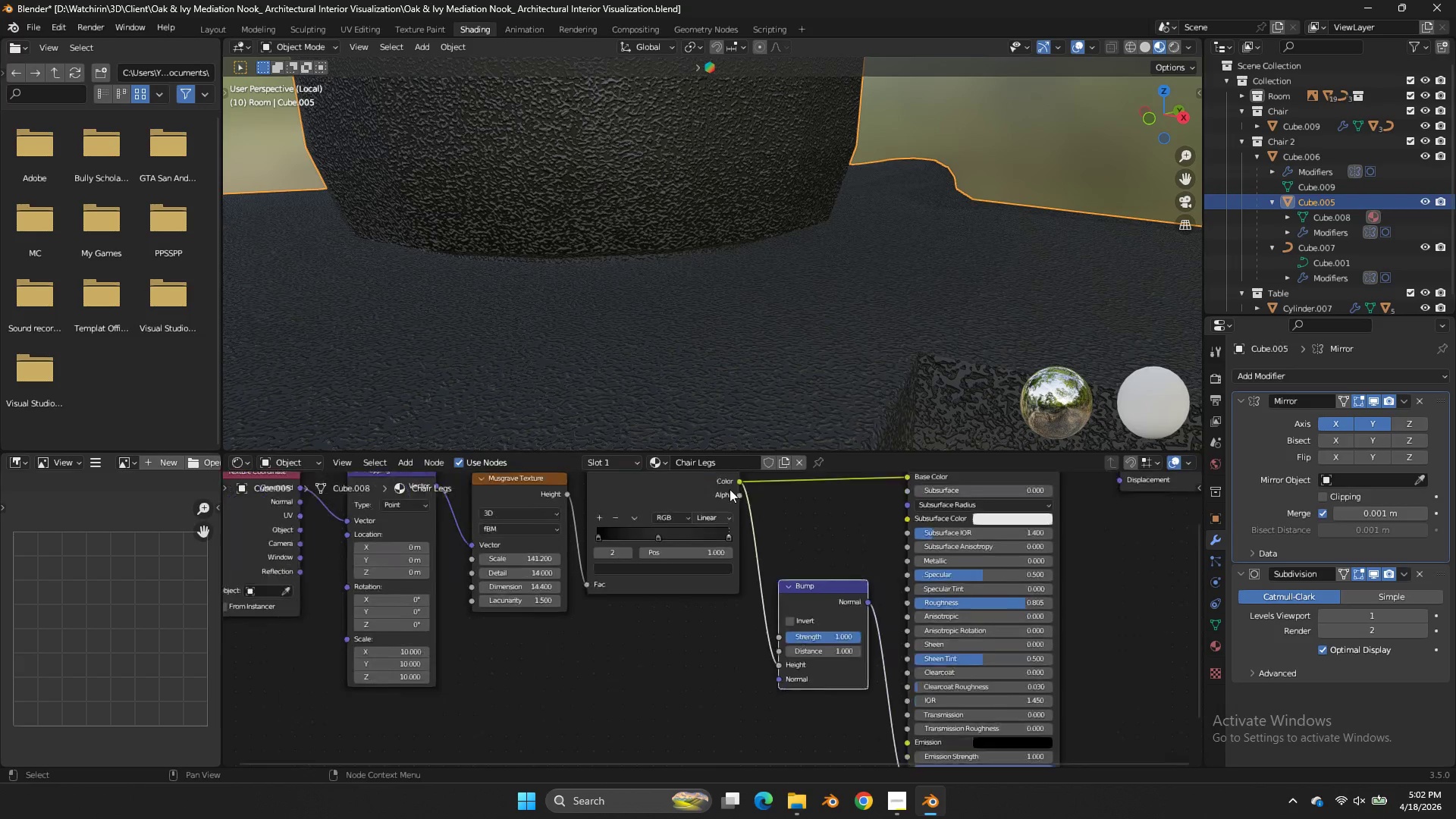 
scroll: coordinate [793, 328], scroll_direction: down, amount: 5.0
 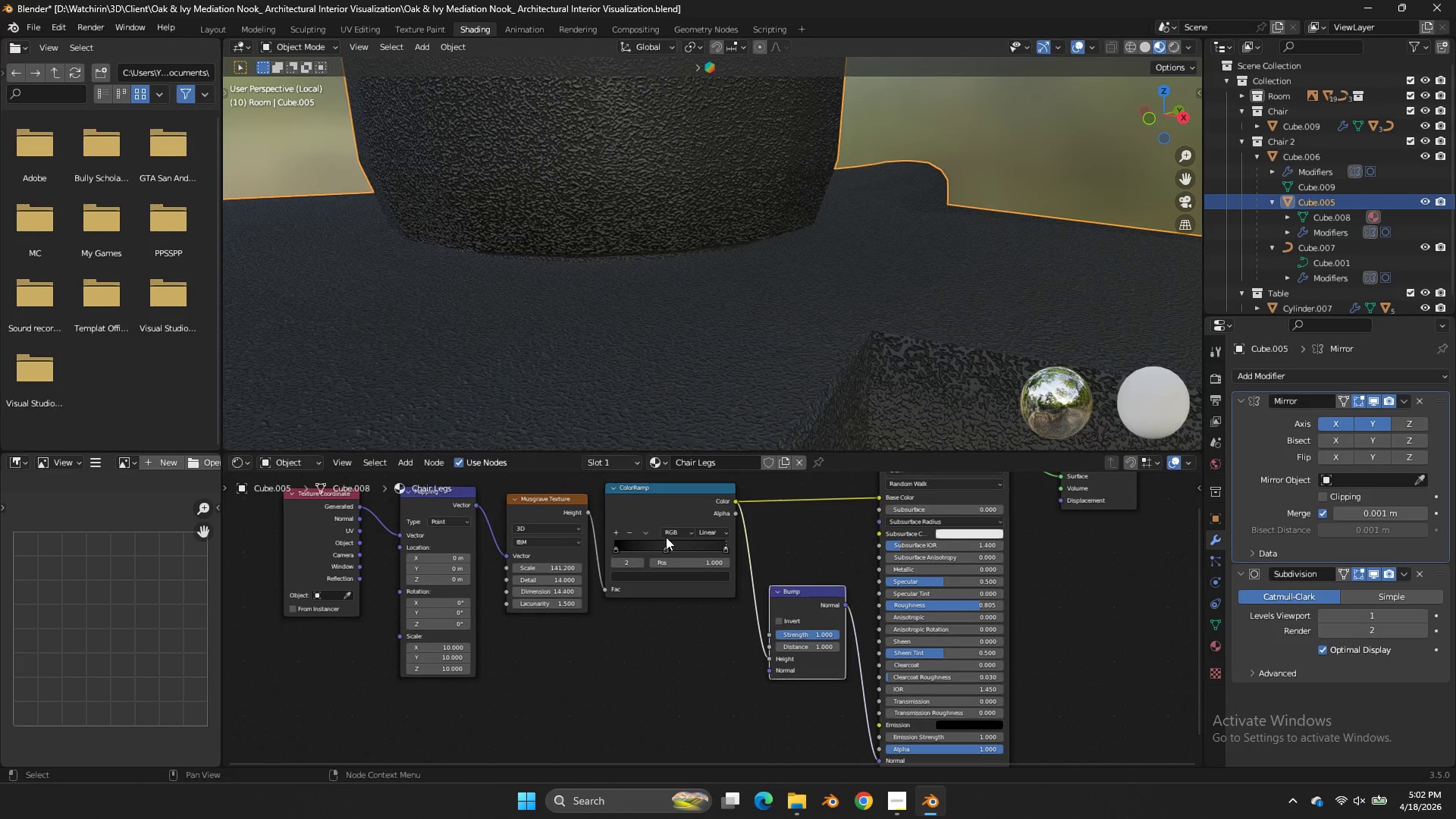 
left_click([667, 537])
 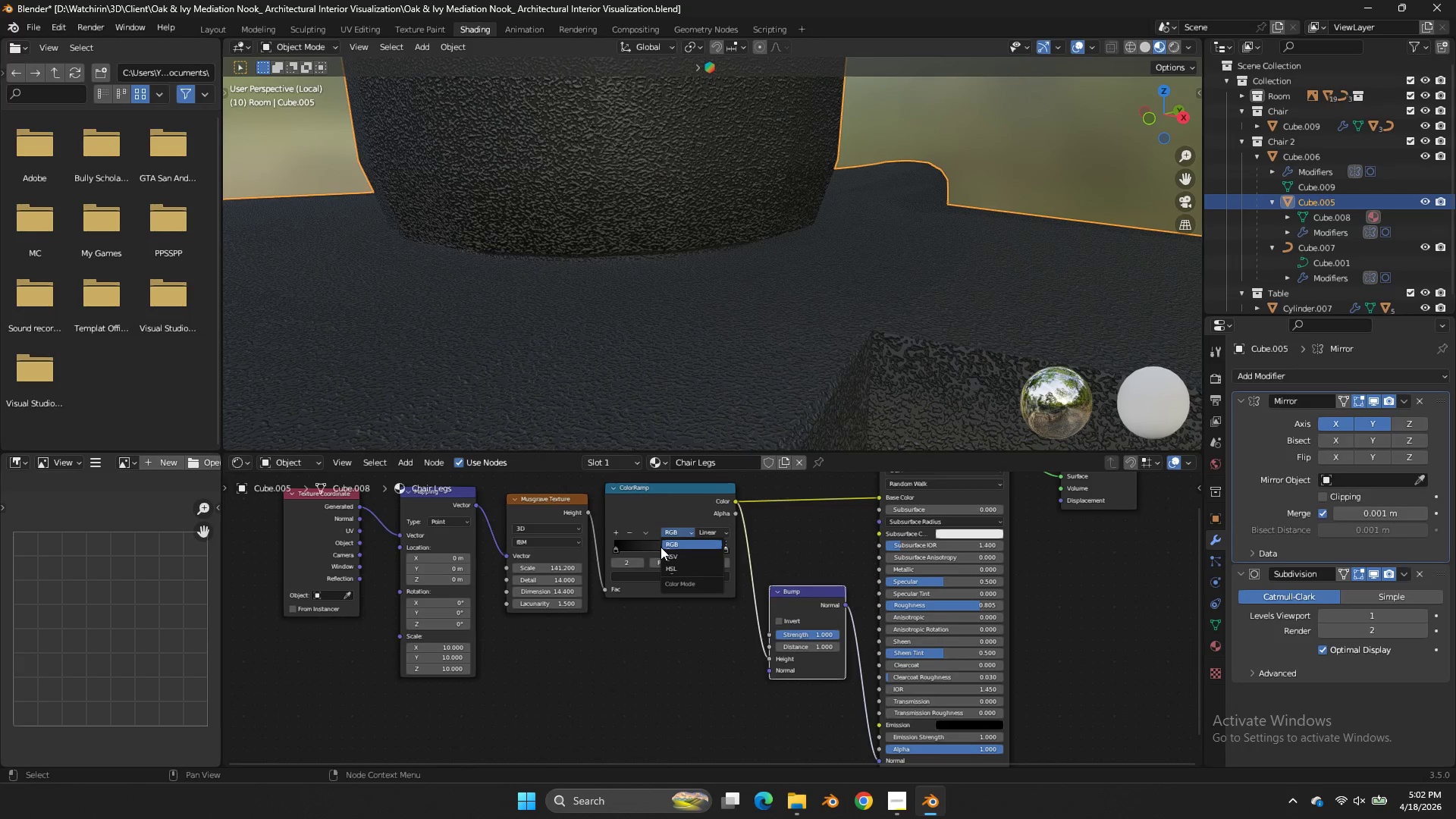 
left_click([640, 547])
 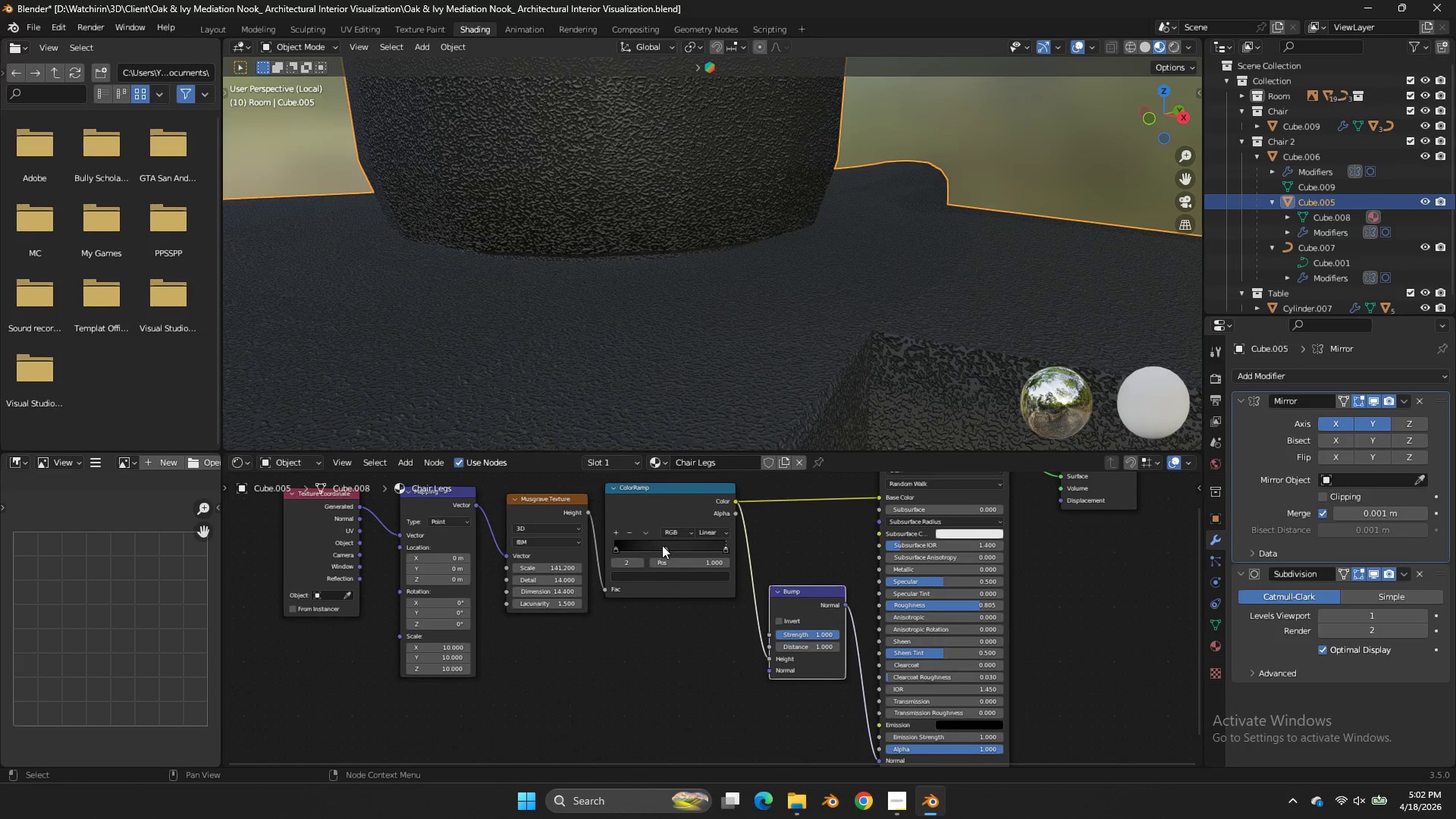 
left_click_drag(start_coordinate=[663, 545], to_coordinate=[681, 545])
 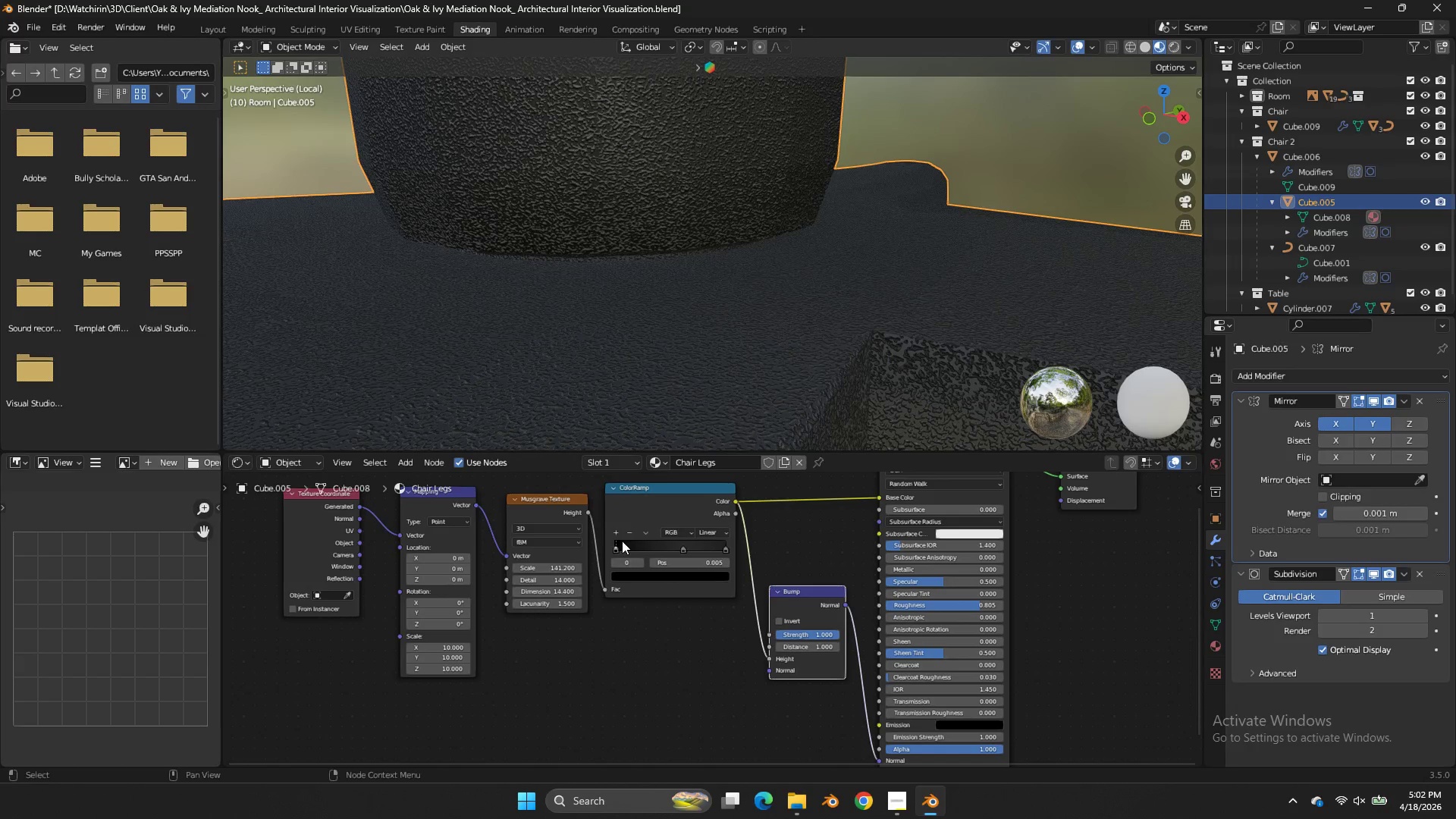 
left_click_drag(start_coordinate=[622, 541], to_coordinate=[642, 544])
 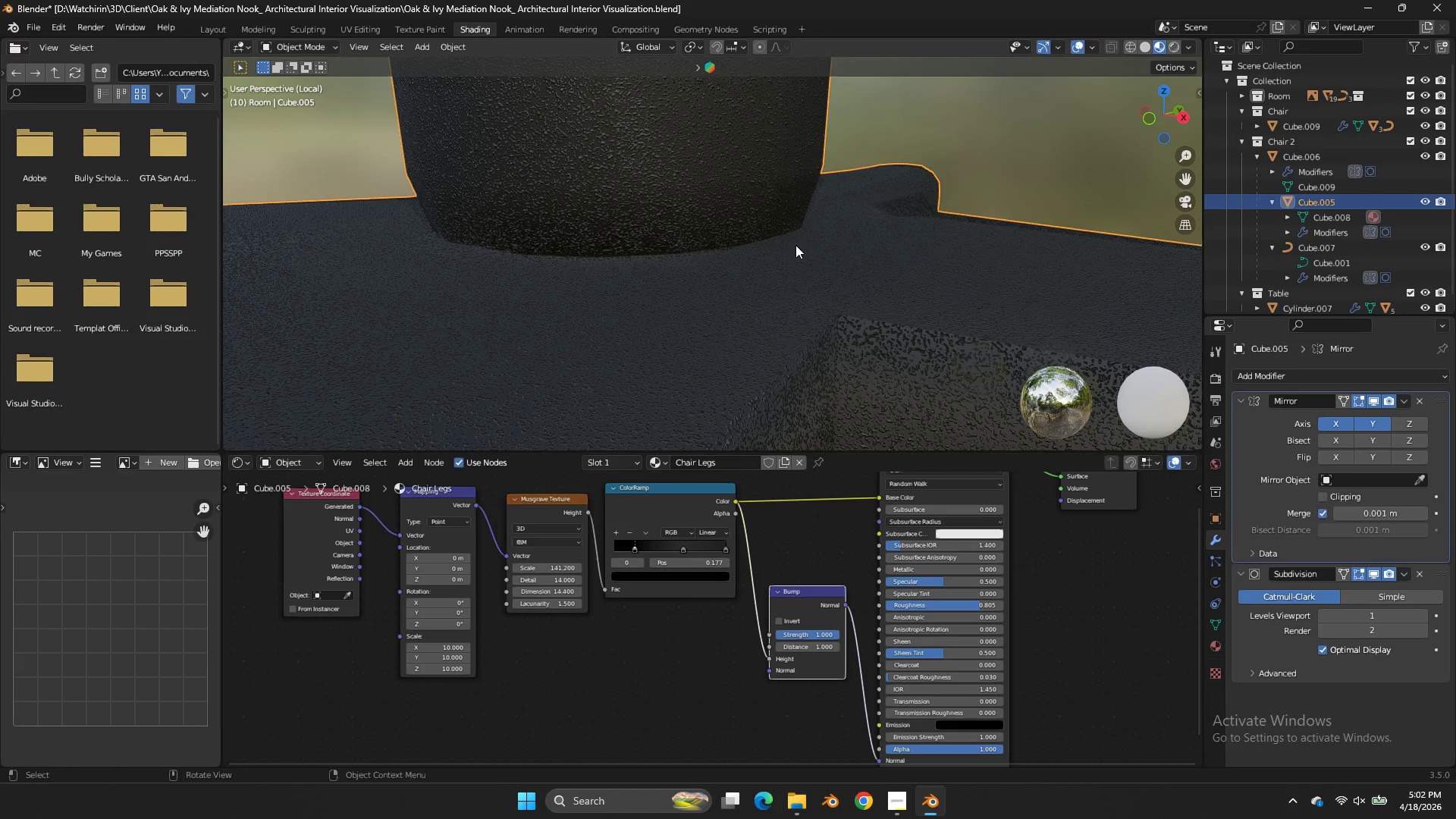 
scroll: coordinate [795, 245], scroll_direction: down, amount: 3.0
 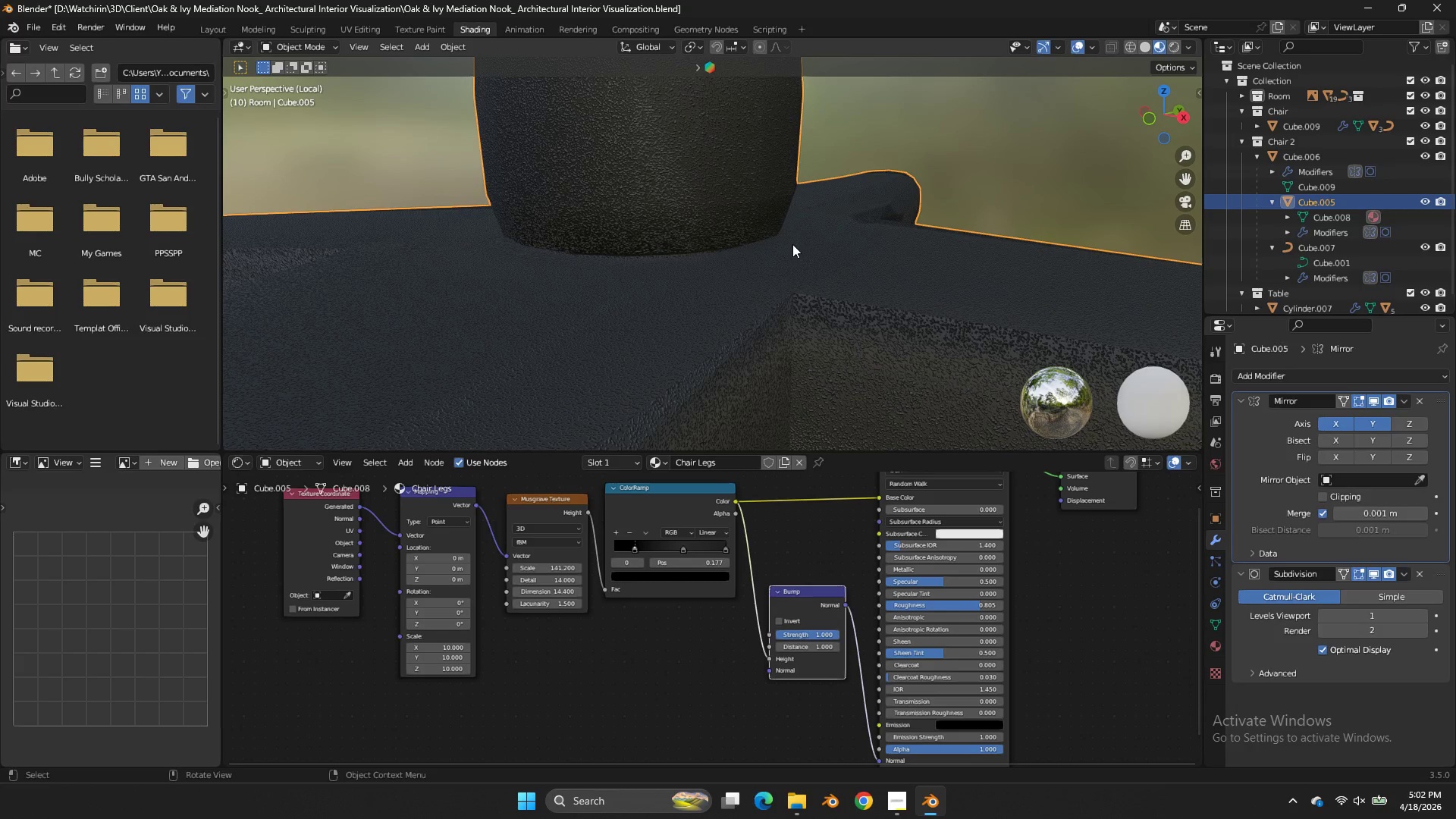 
scroll: coordinate [709, 617], scroll_direction: up, amount: 6.0
 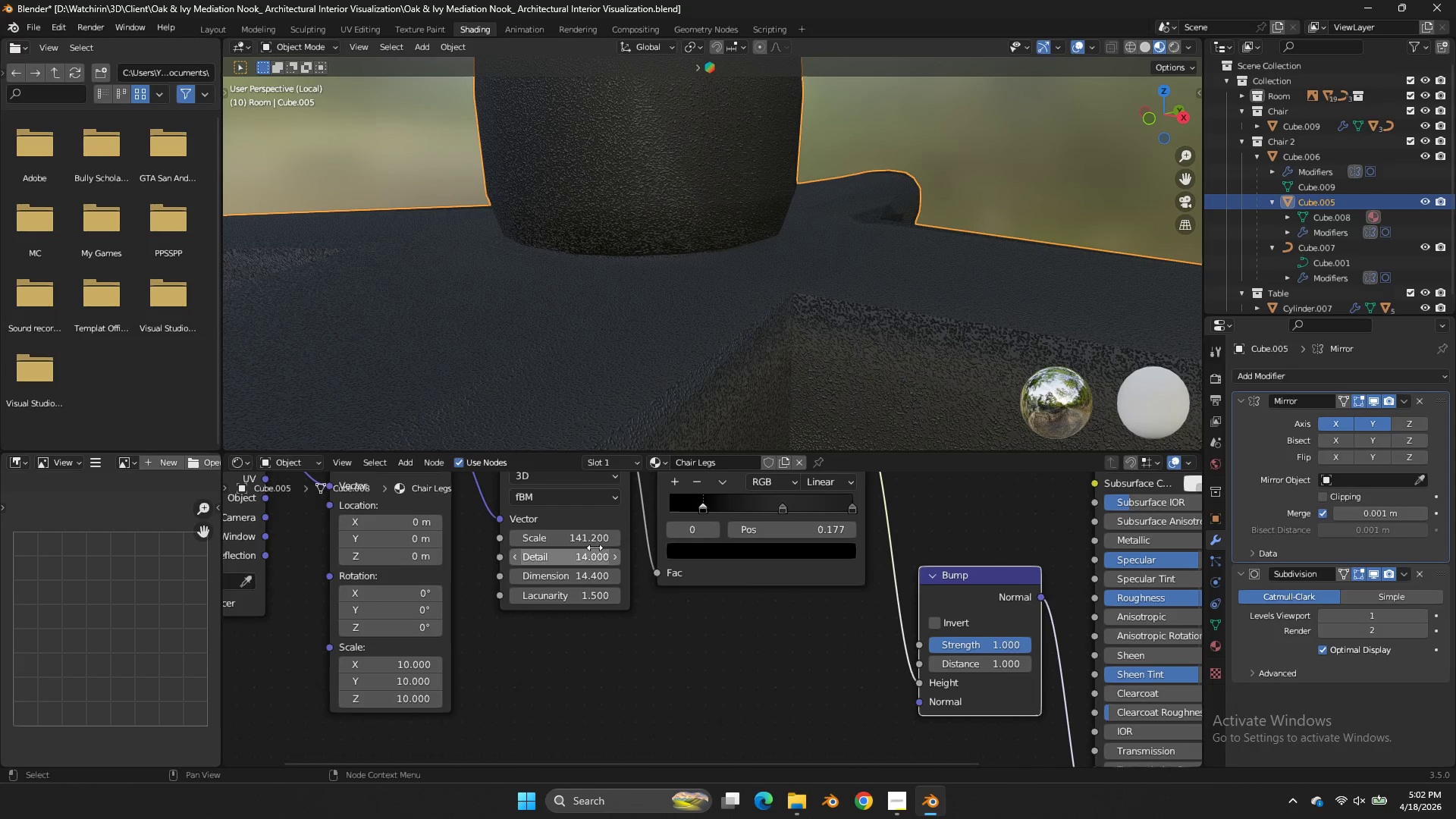 
left_click_drag(start_coordinate=[594, 547], to_coordinate=[598, 558])
 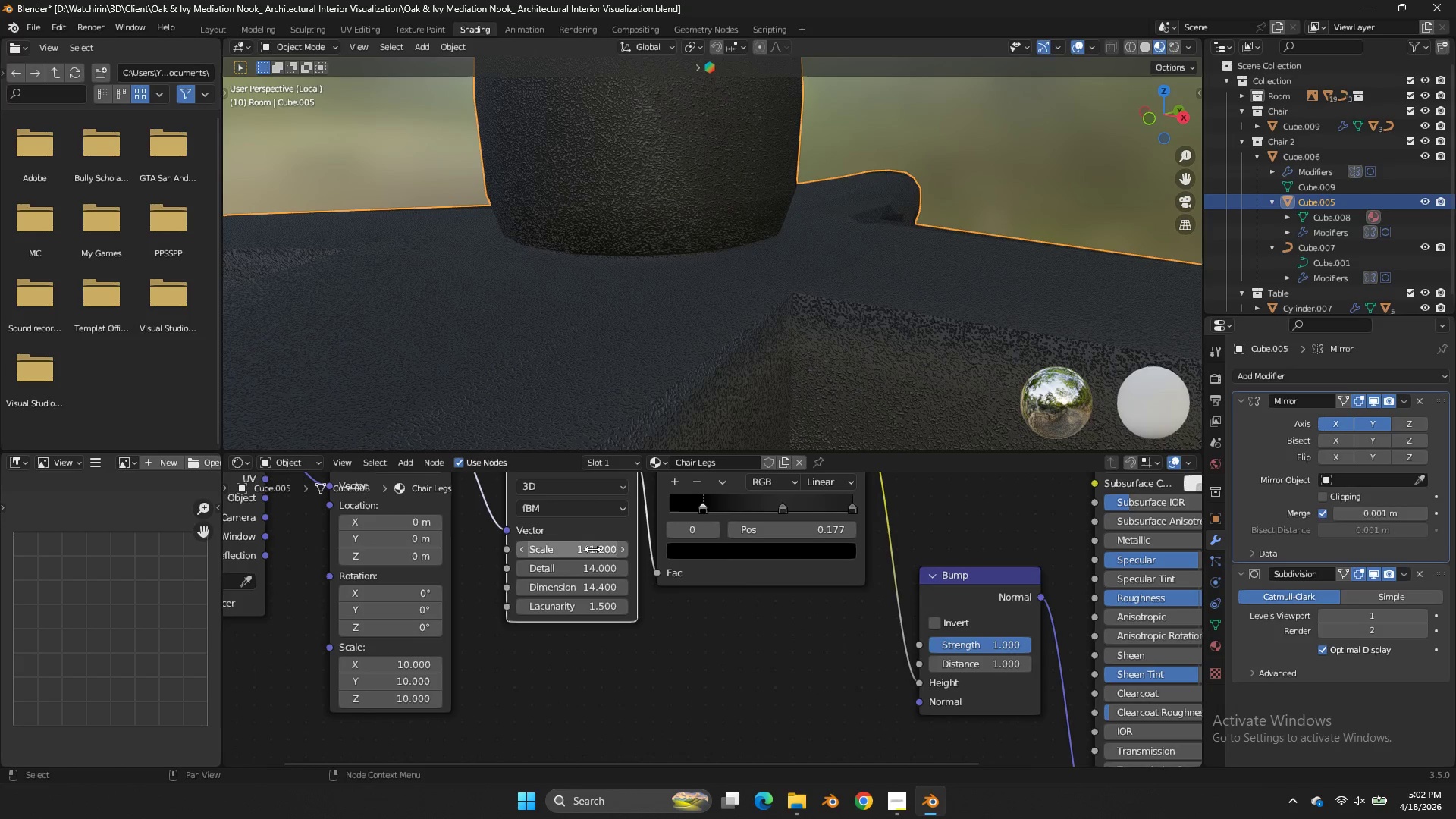 
left_click_drag(start_coordinate=[592, 549], to_coordinate=[781, 362])
 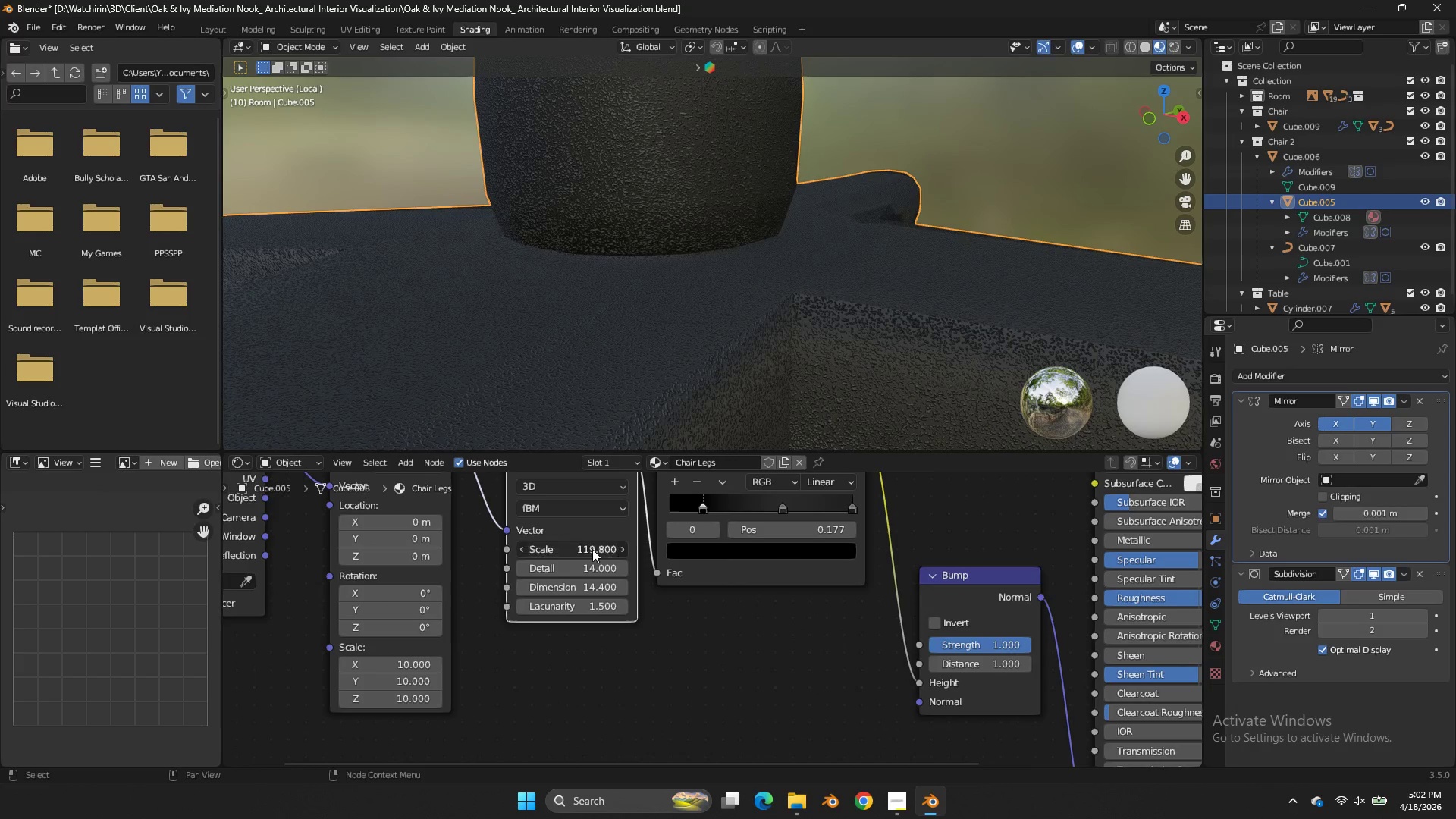 
left_click([592, 549])
 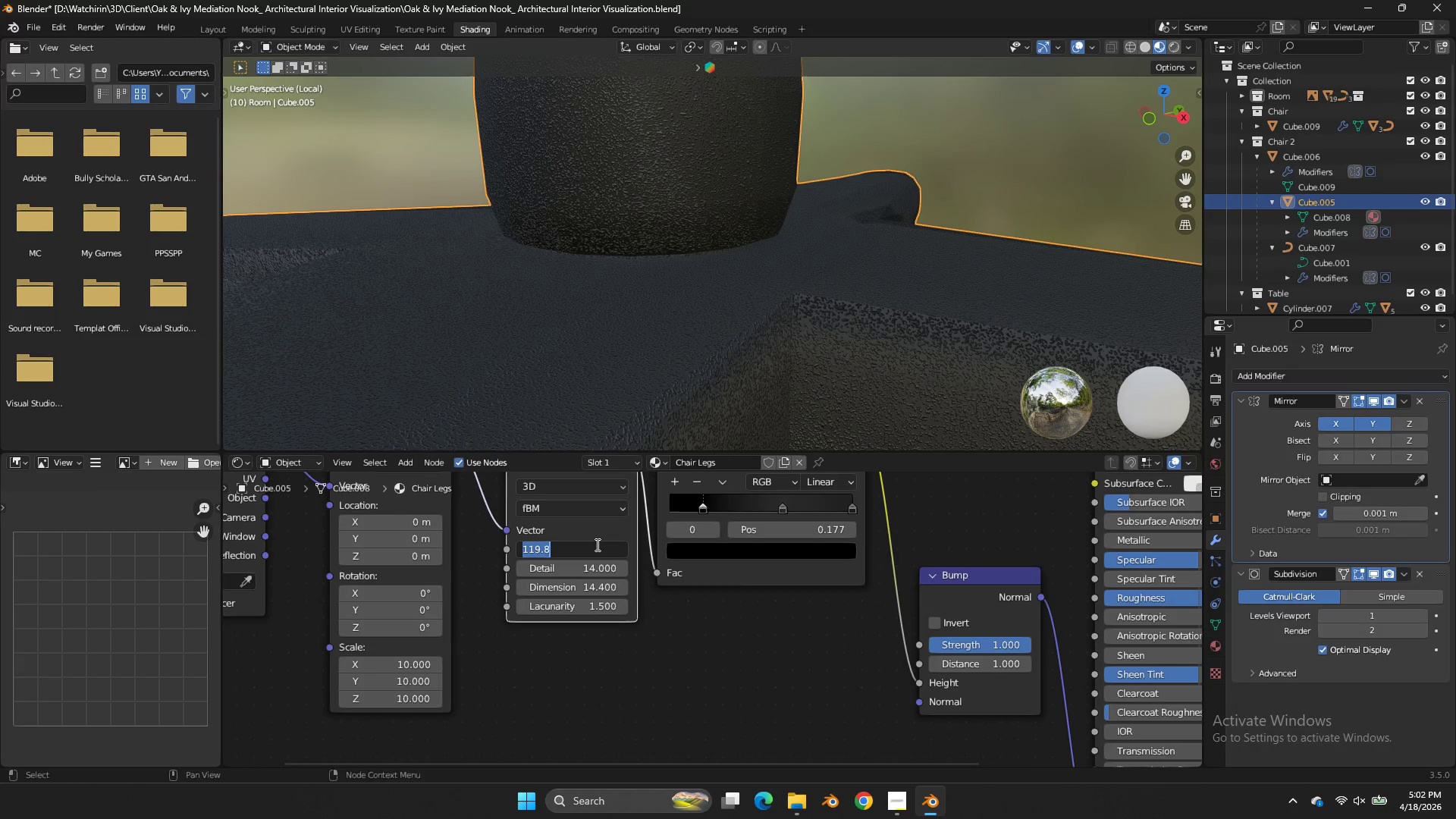 
type(100)
 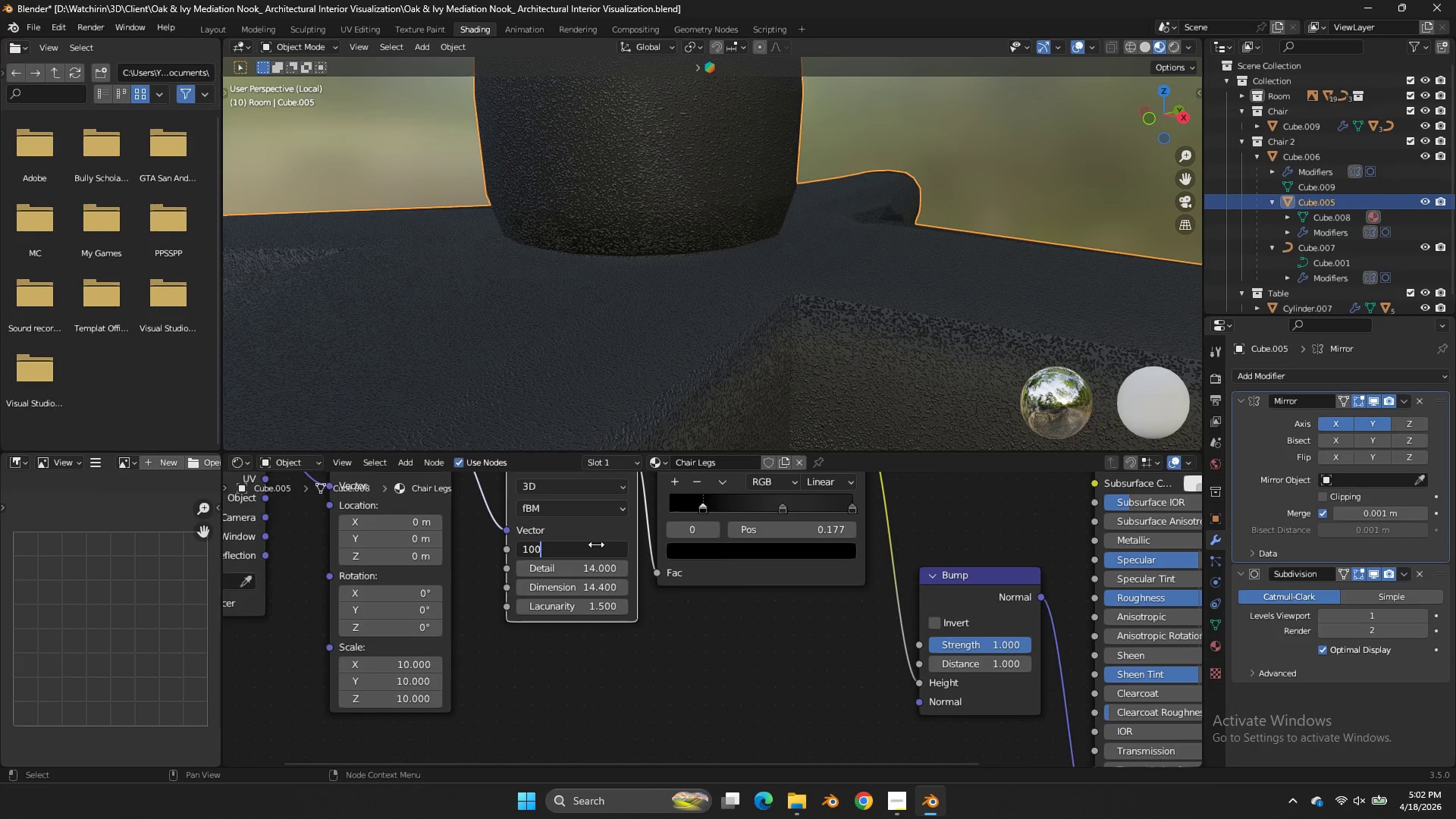 
key(Enter)
 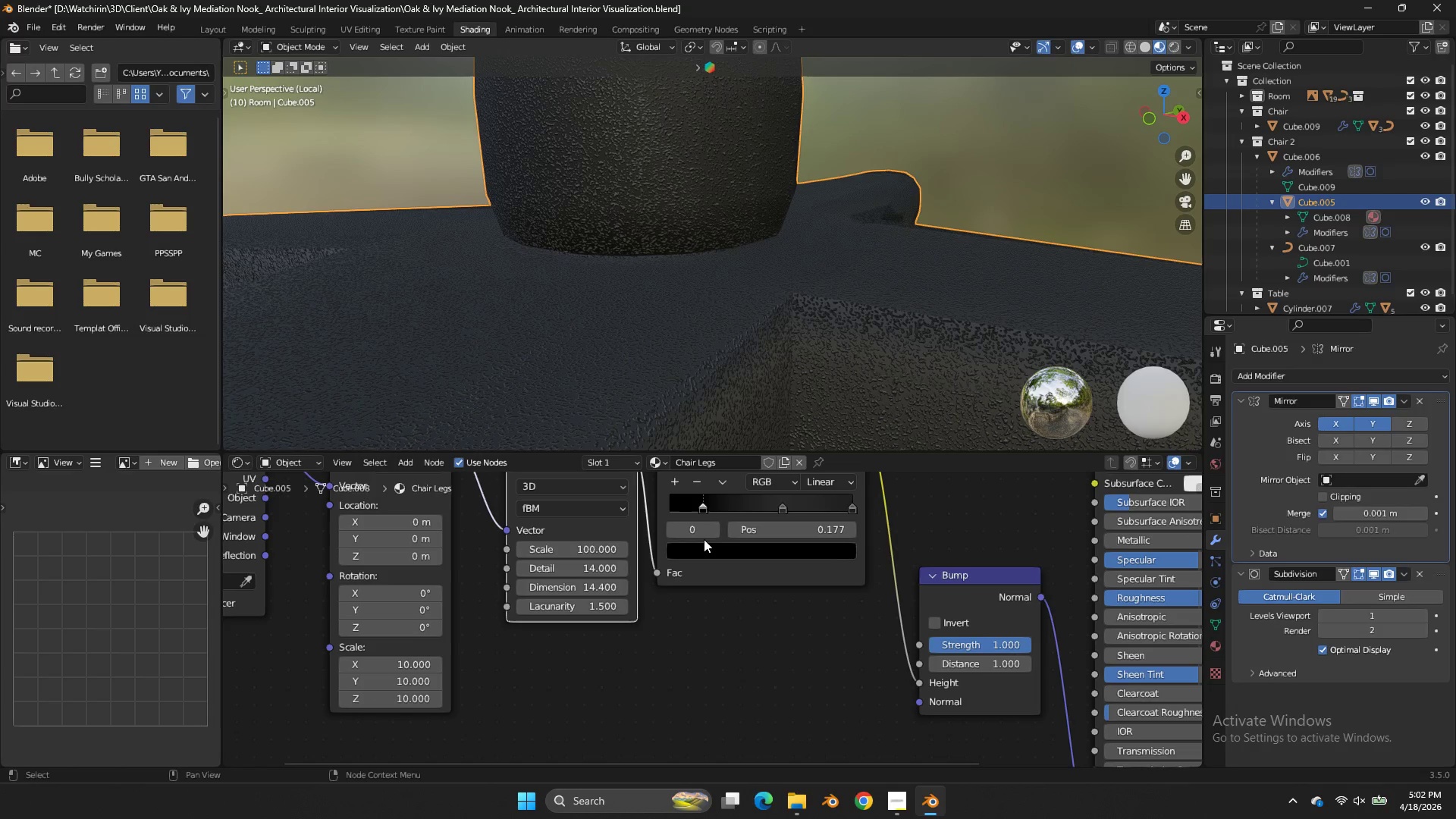 
left_click_drag(start_coordinate=[722, 504], to_coordinate=[652, 504])
 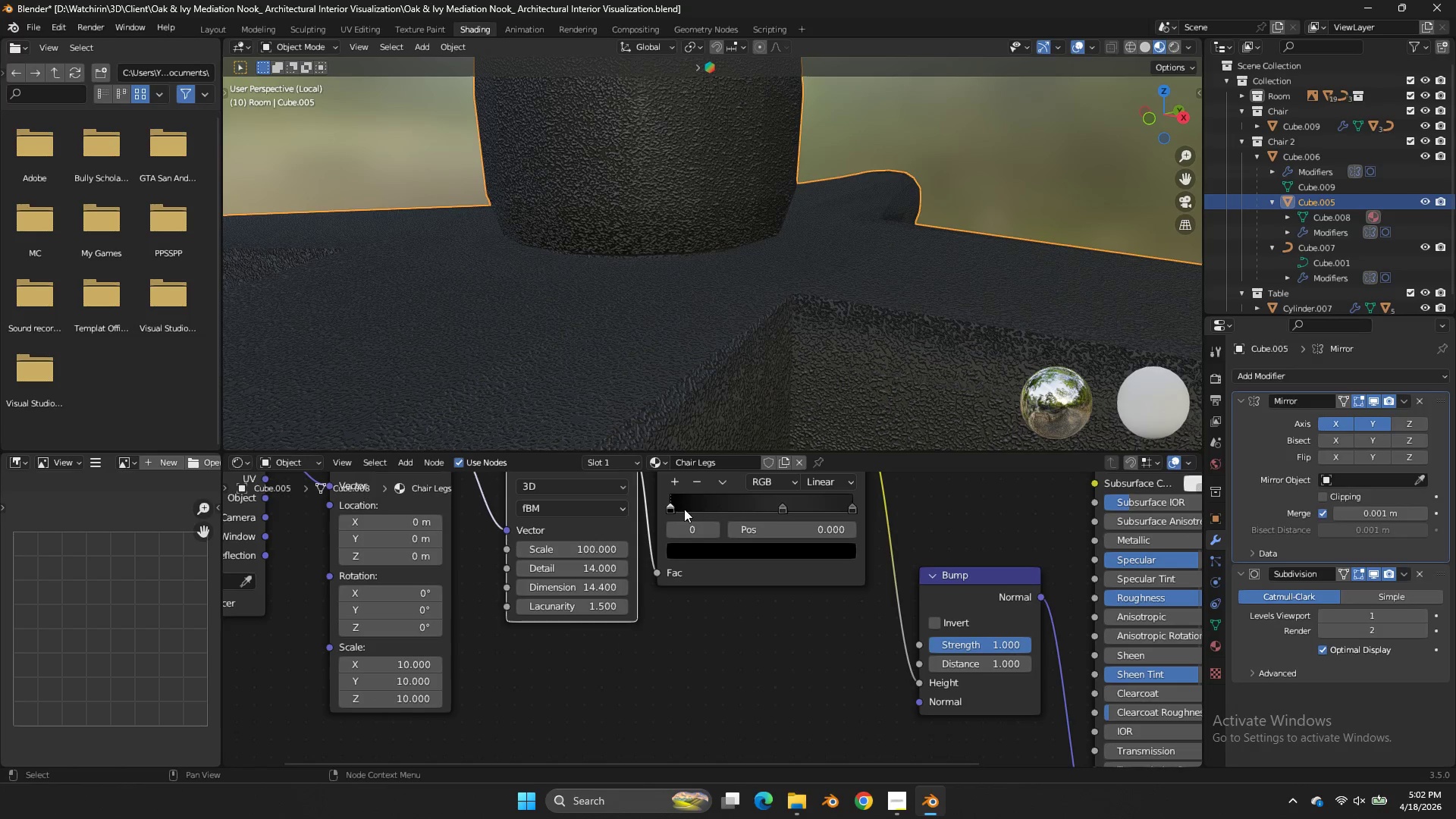 
left_click_drag(start_coordinate=[666, 507], to_coordinate=[650, 505])
 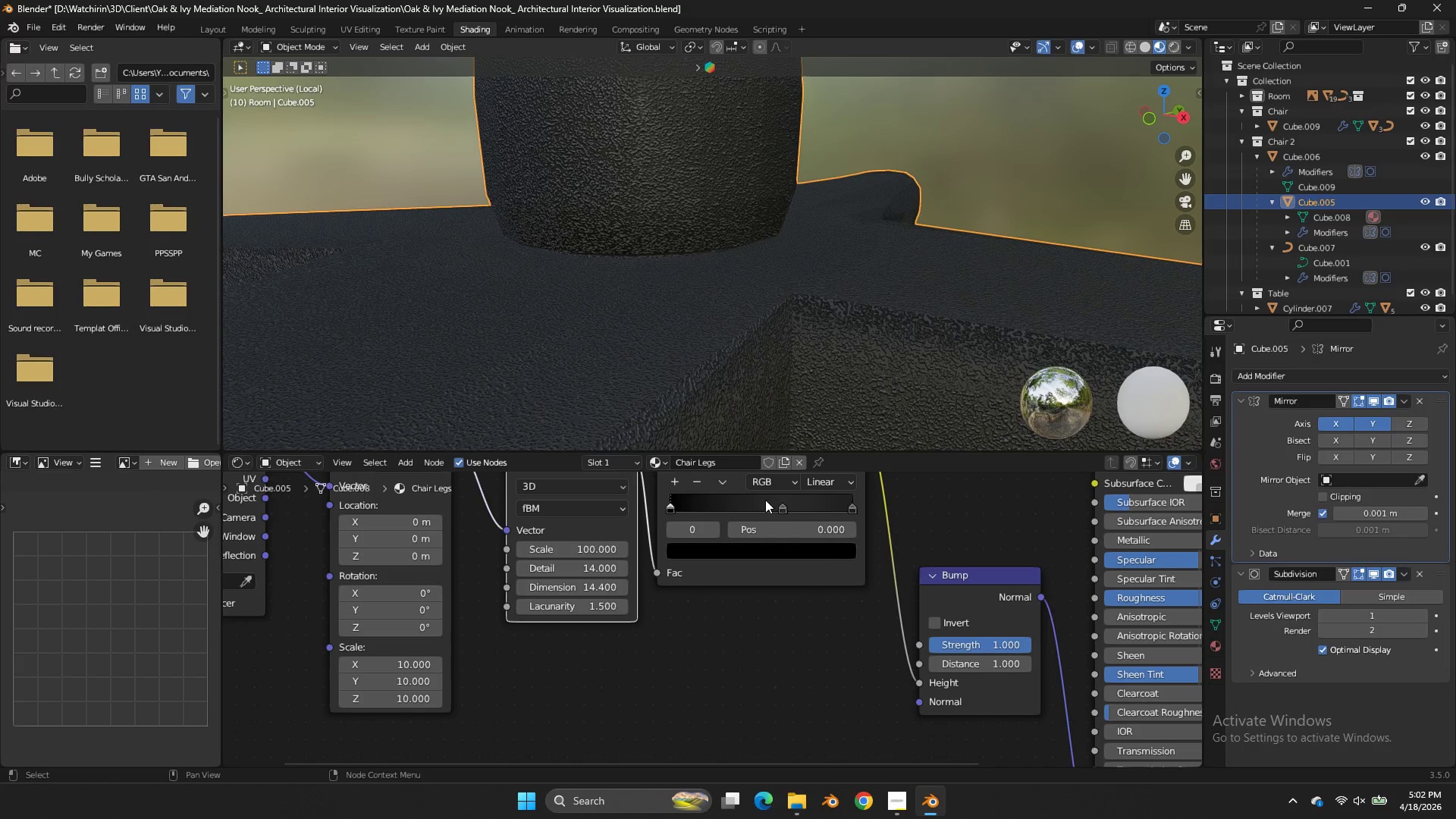 
left_click_drag(start_coordinate=[767, 500], to_coordinate=[664, 505])
 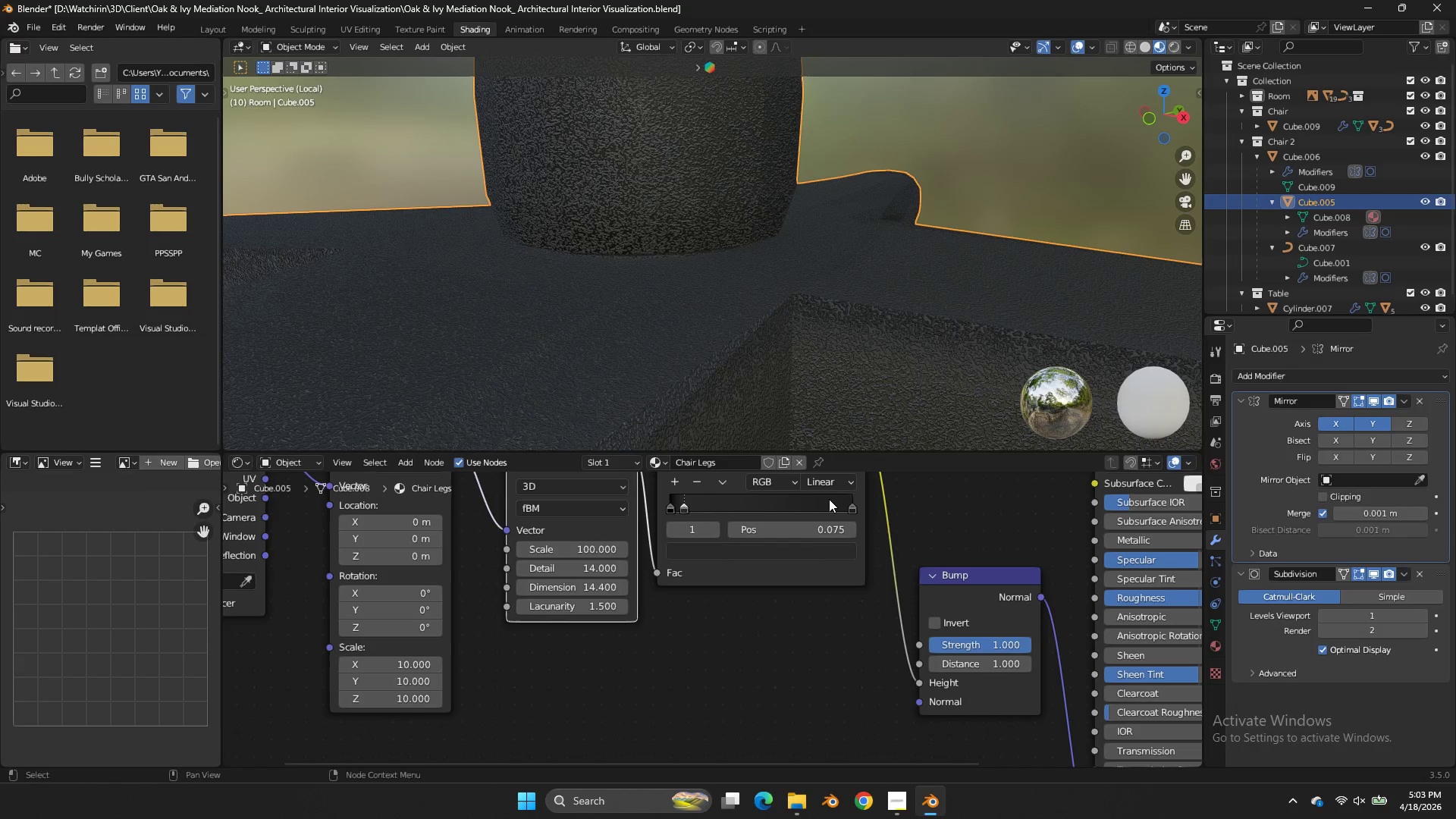 
left_click_drag(start_coordinate=[836, 499], to_coordinate=[735, 499])
 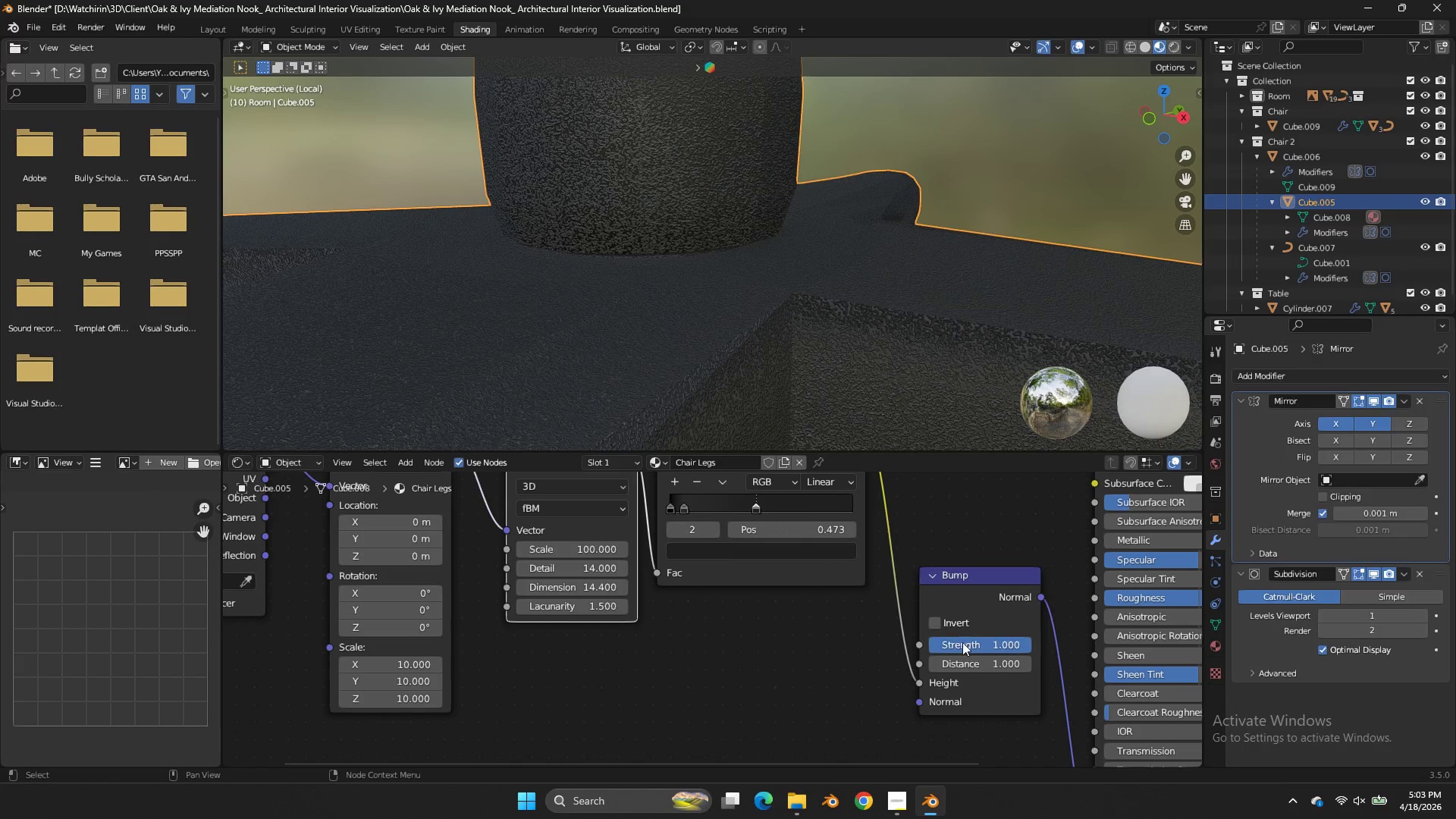 
left_click_drag(start_coordinate=[963, 642], to_coordinate=[803, 454])
 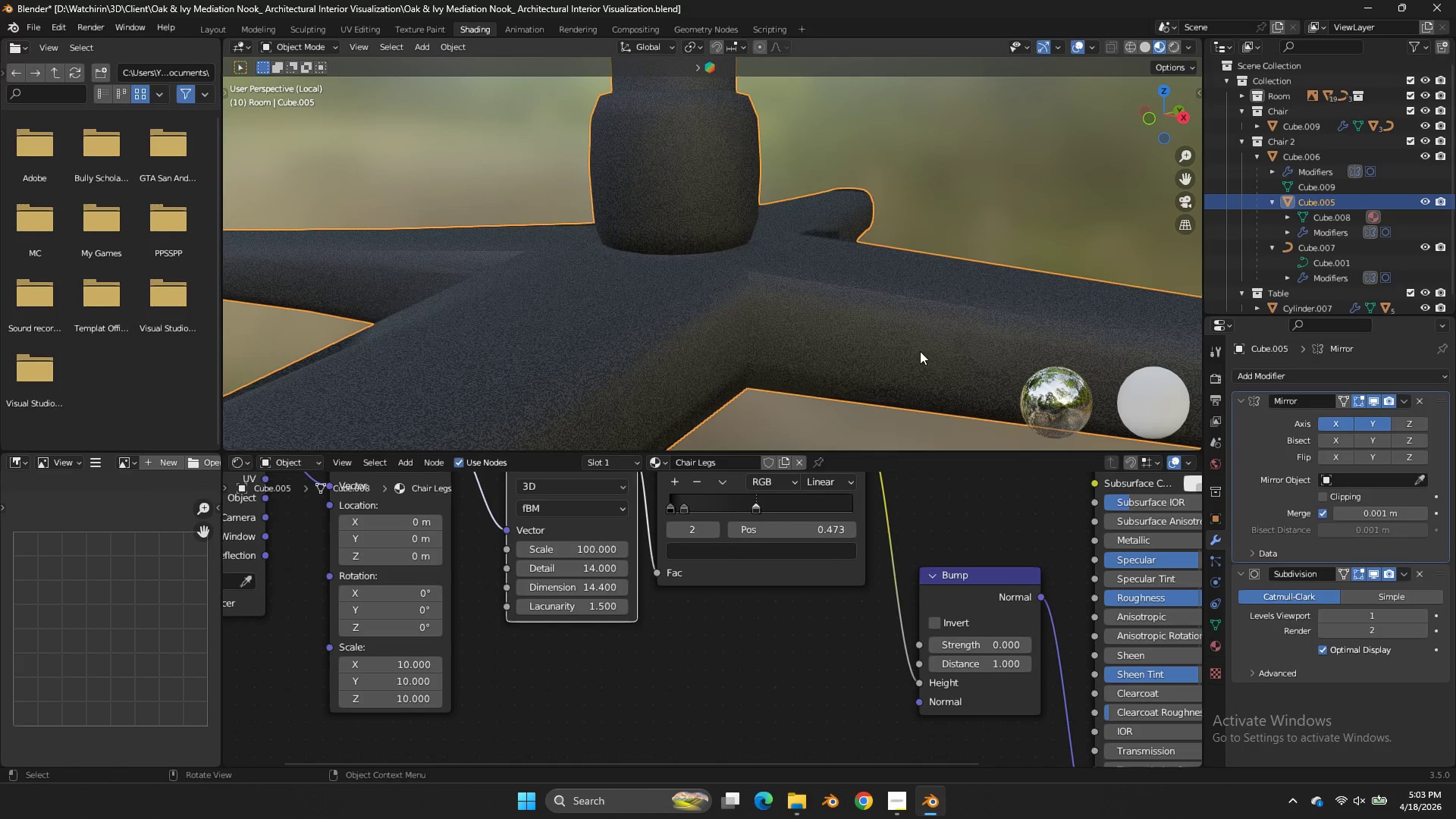 
scroll: coordinate [919, 352], scroll_direction: down, amount: 4.0
 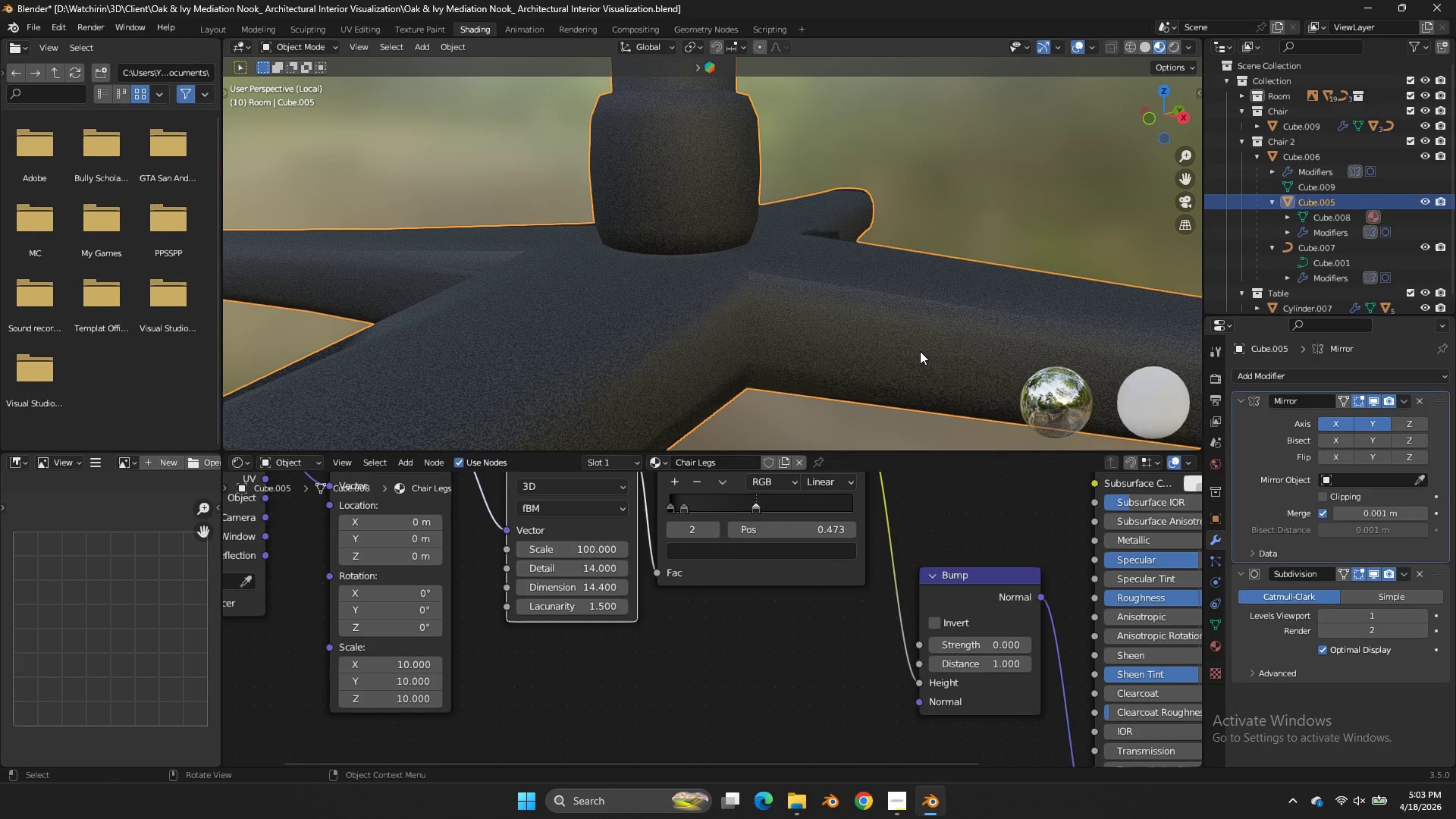 
scroll: coordinate [920, 351], scroll_direction: up, amount: 7.0
 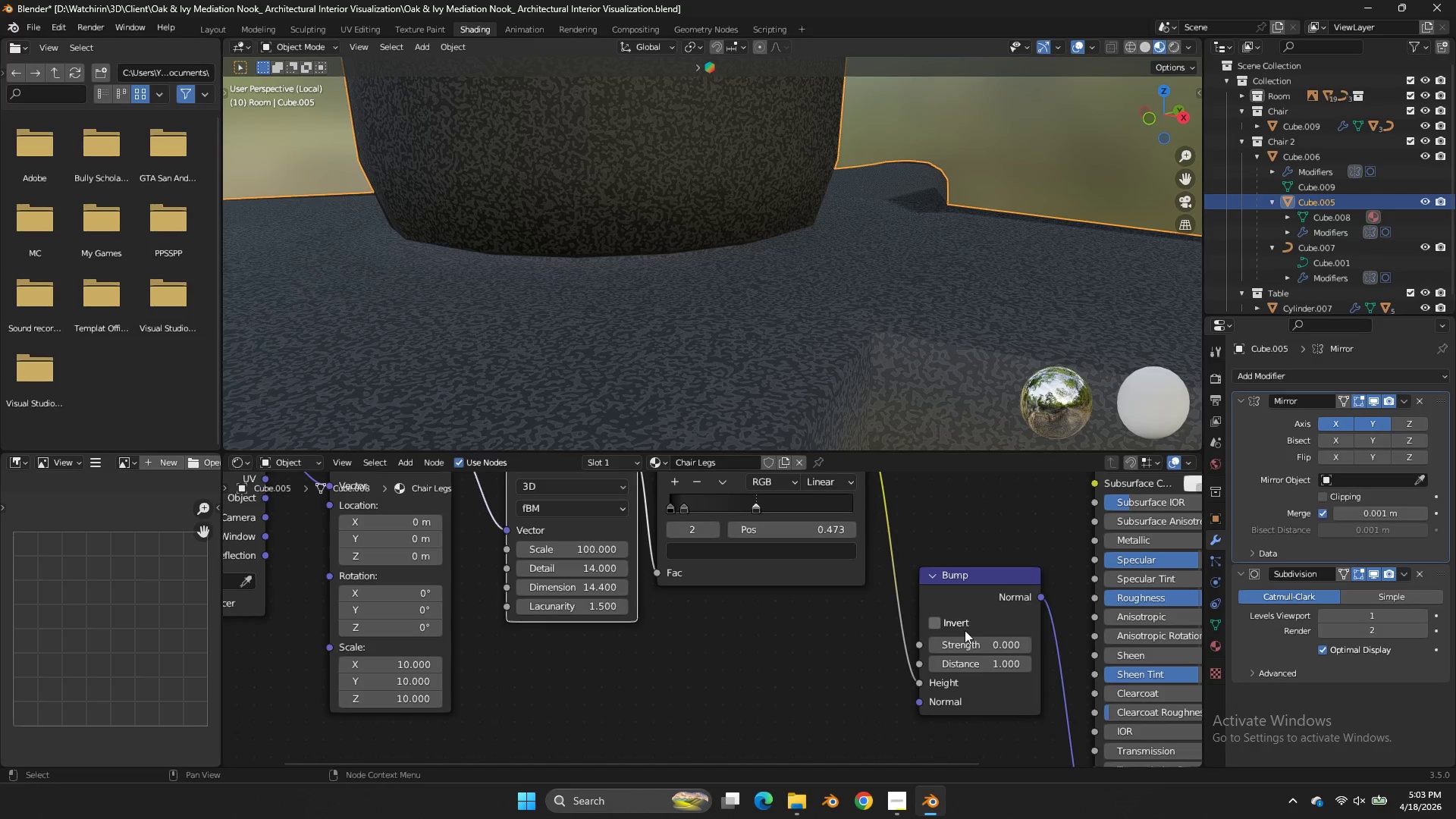 
left_click_drag(start_coordinate=[968, 641], to_coordinate=[664, 452])
 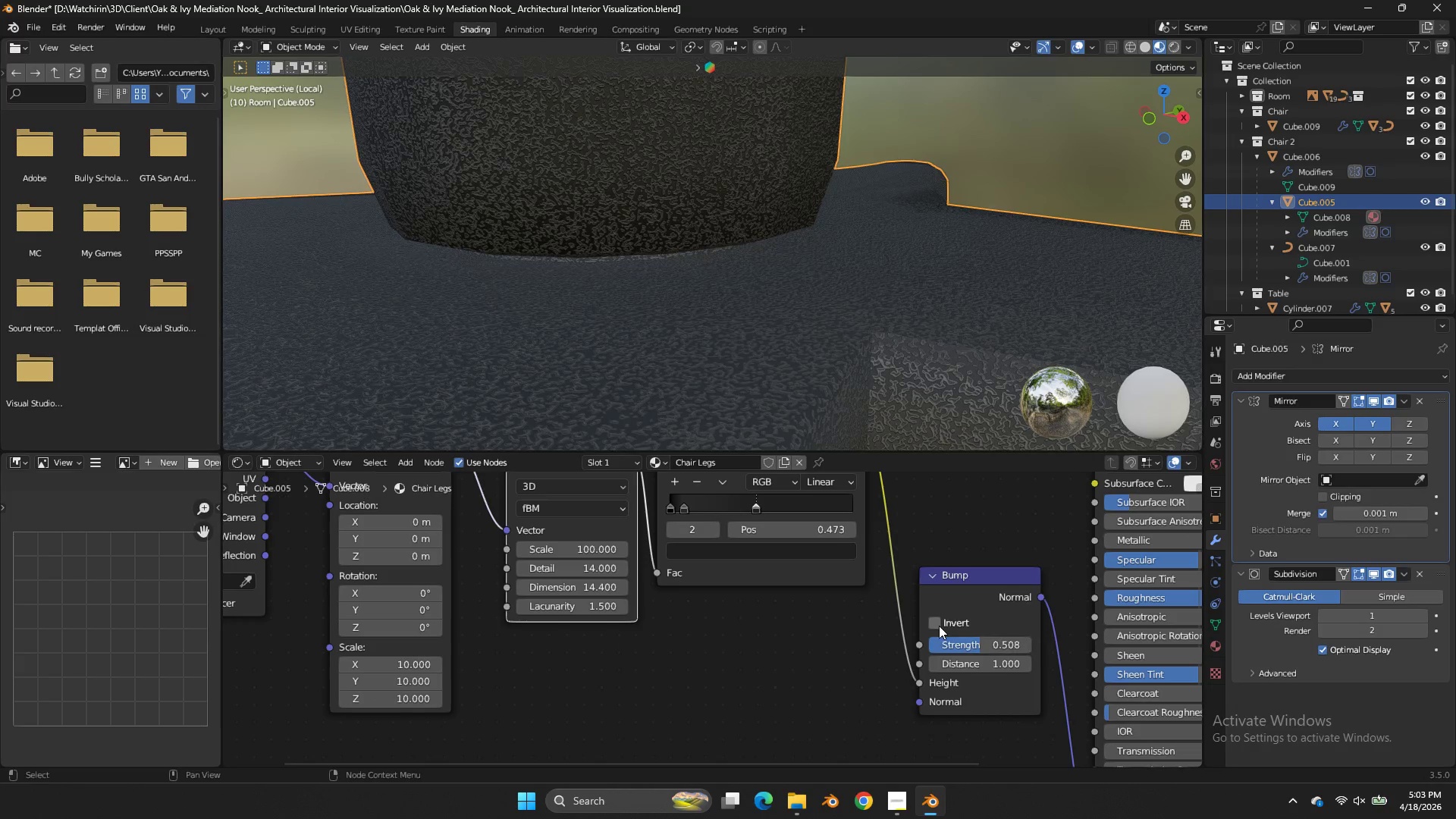 
left_click([939, 626])
 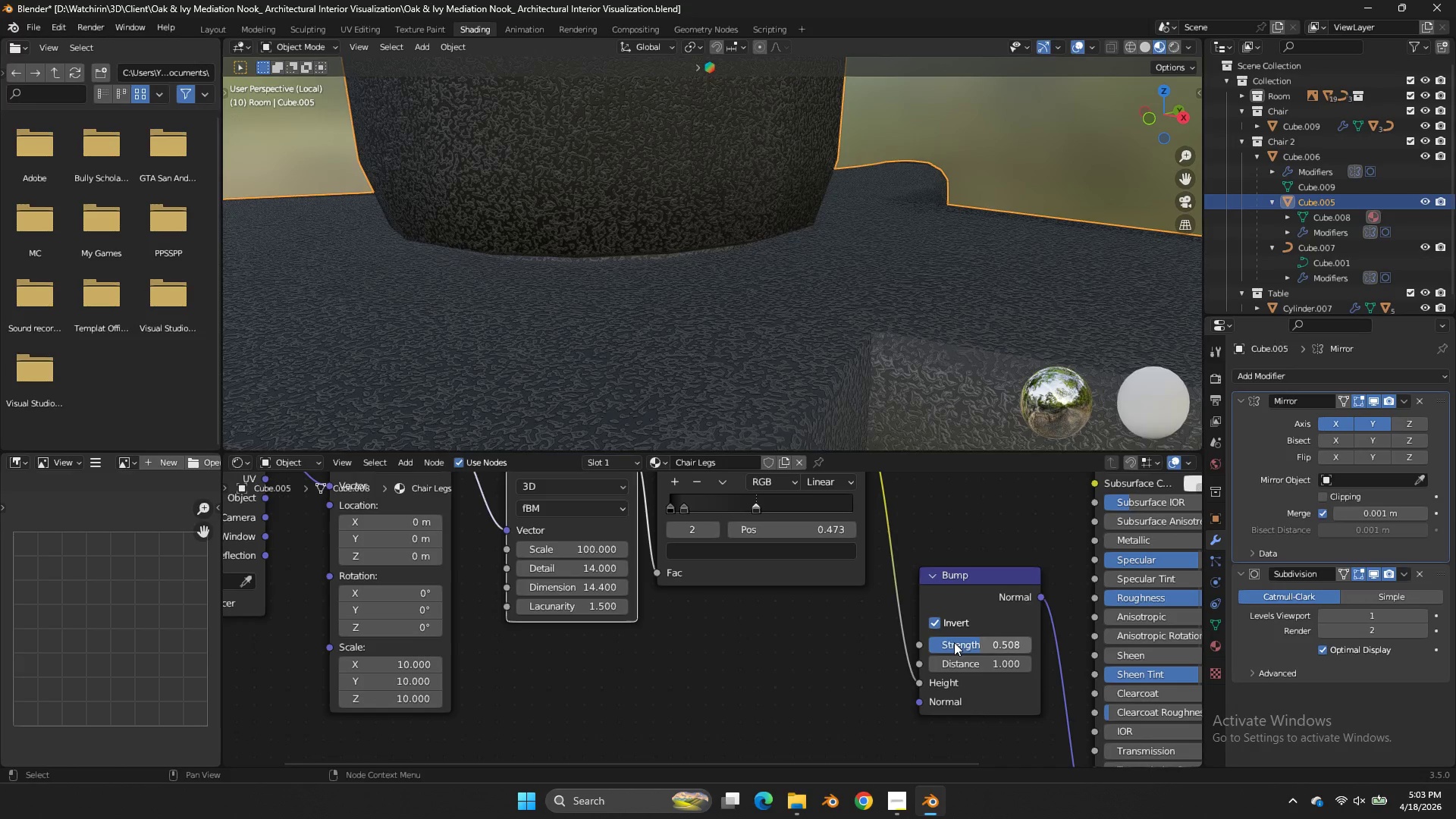 
left_click_drag(start_coordinate=[959, 645], to_coordinate=[578, 452])
 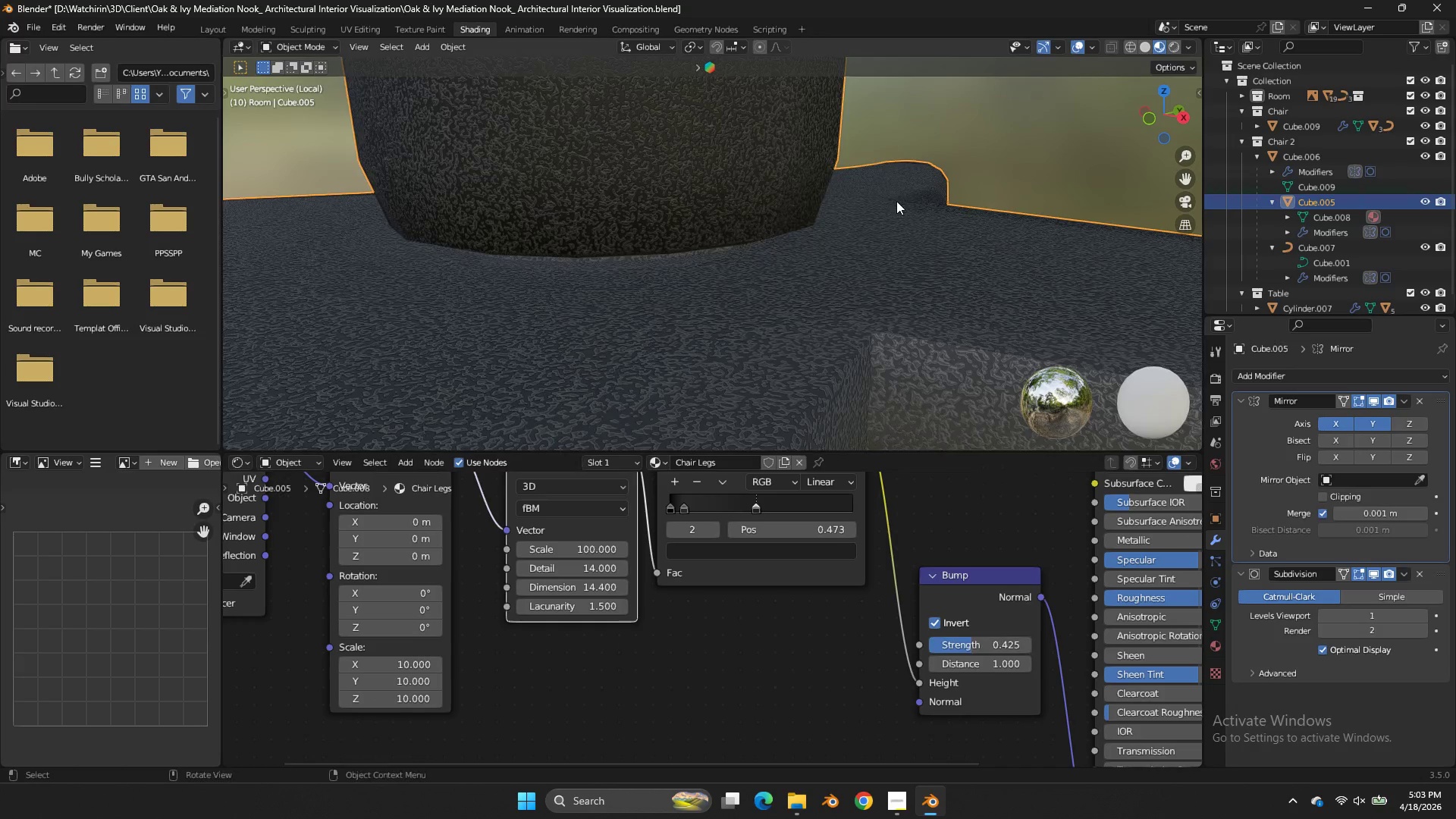 
scroll: coordinate [896, 201], scroll_direction: down, amount: 5.0
 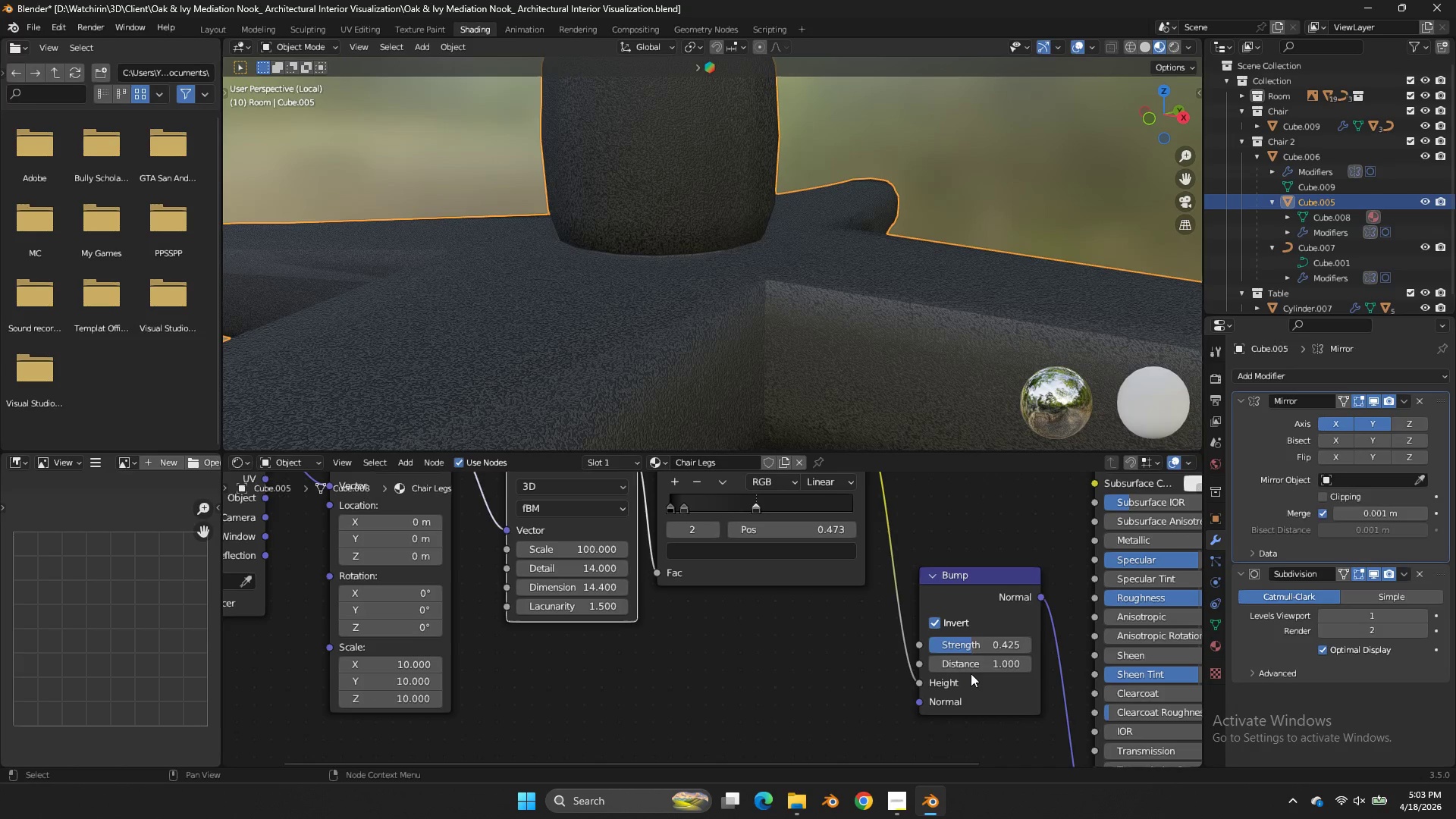 
left_click_drag(start_coordinate=[974, 668], to_coordinate=[640, 470])
 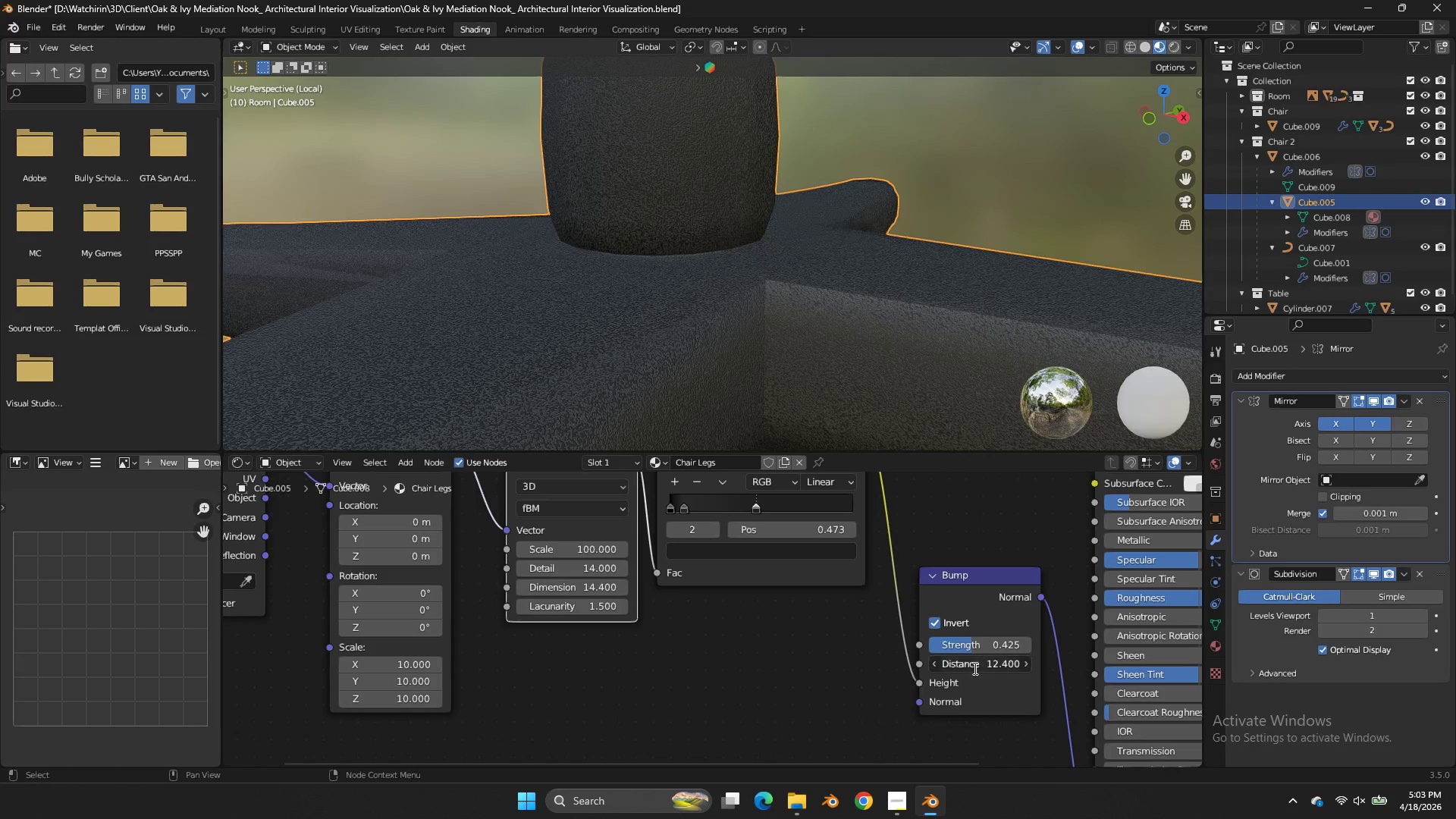 
left_click([974, 668])
 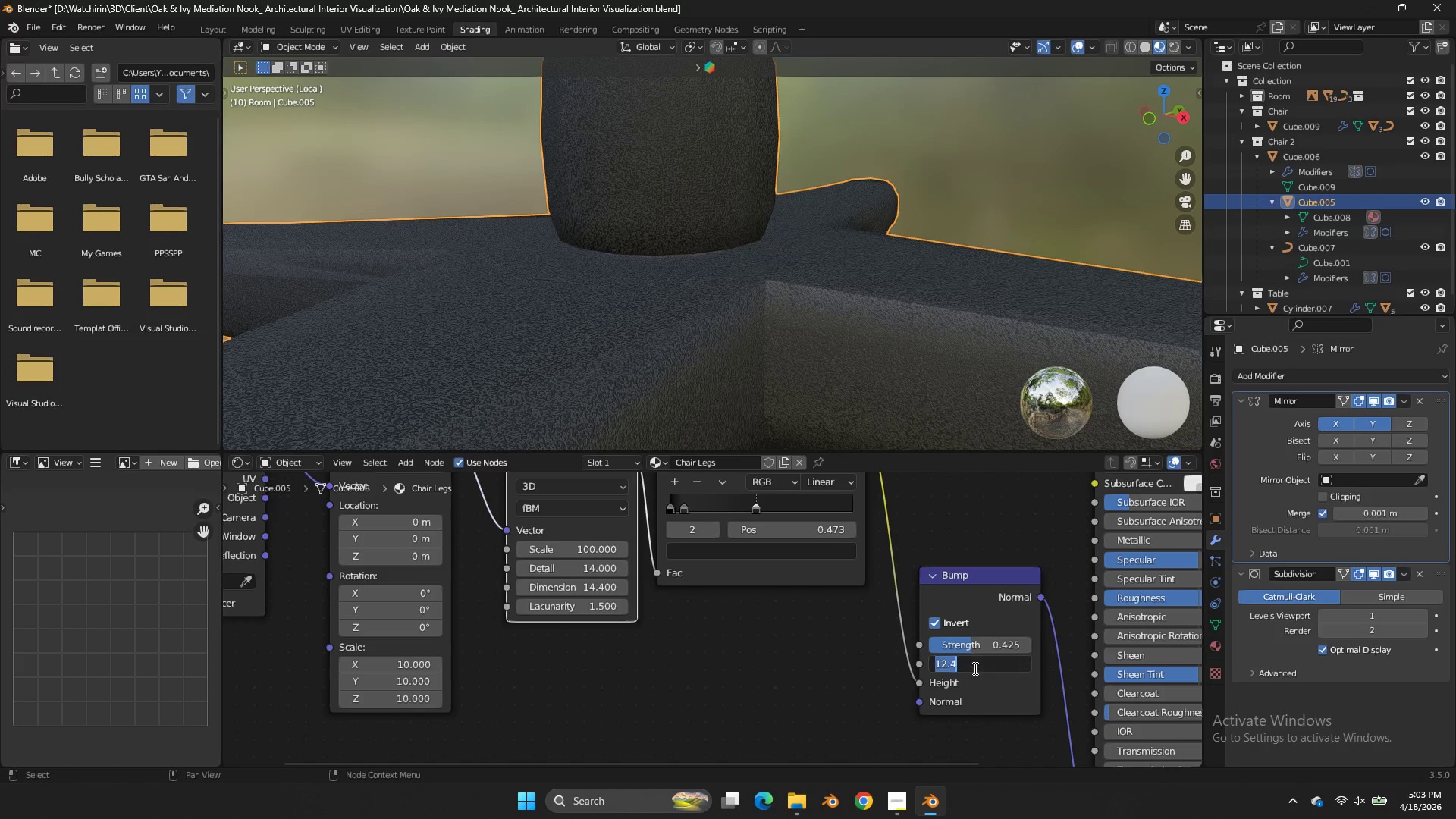 
key(1)
 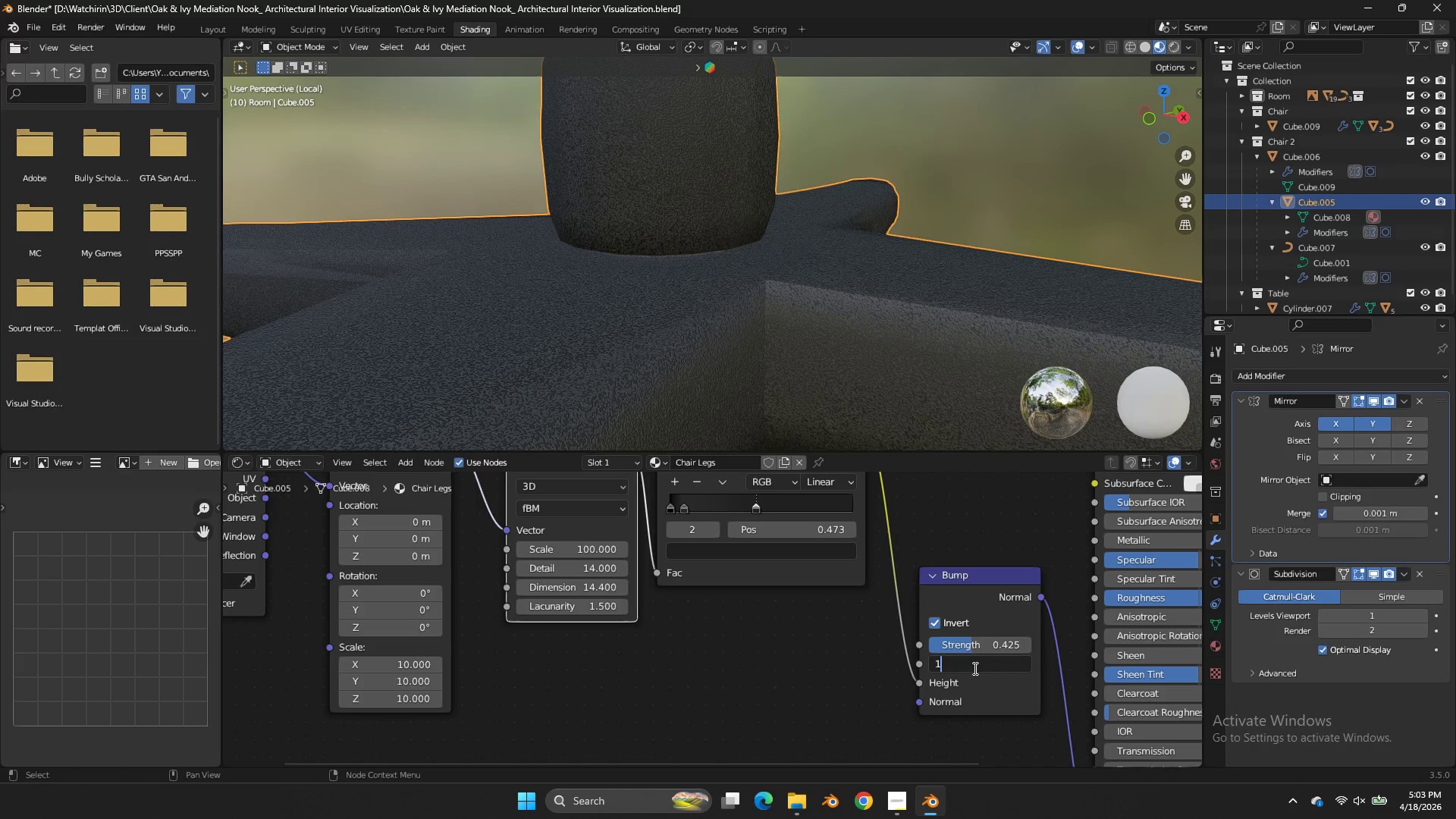 
double_click([974, 668])
 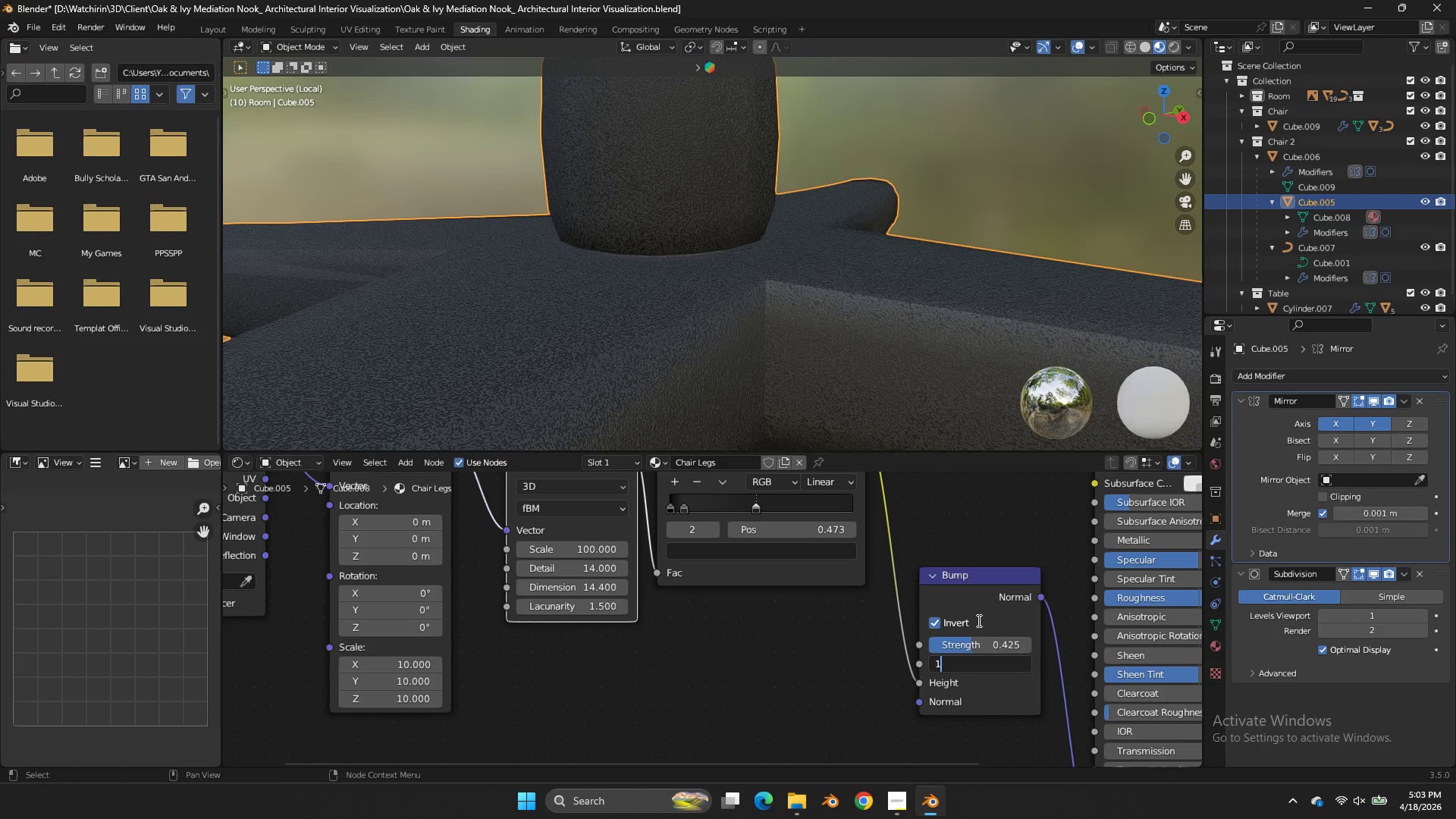 
left_click([983, 611])
 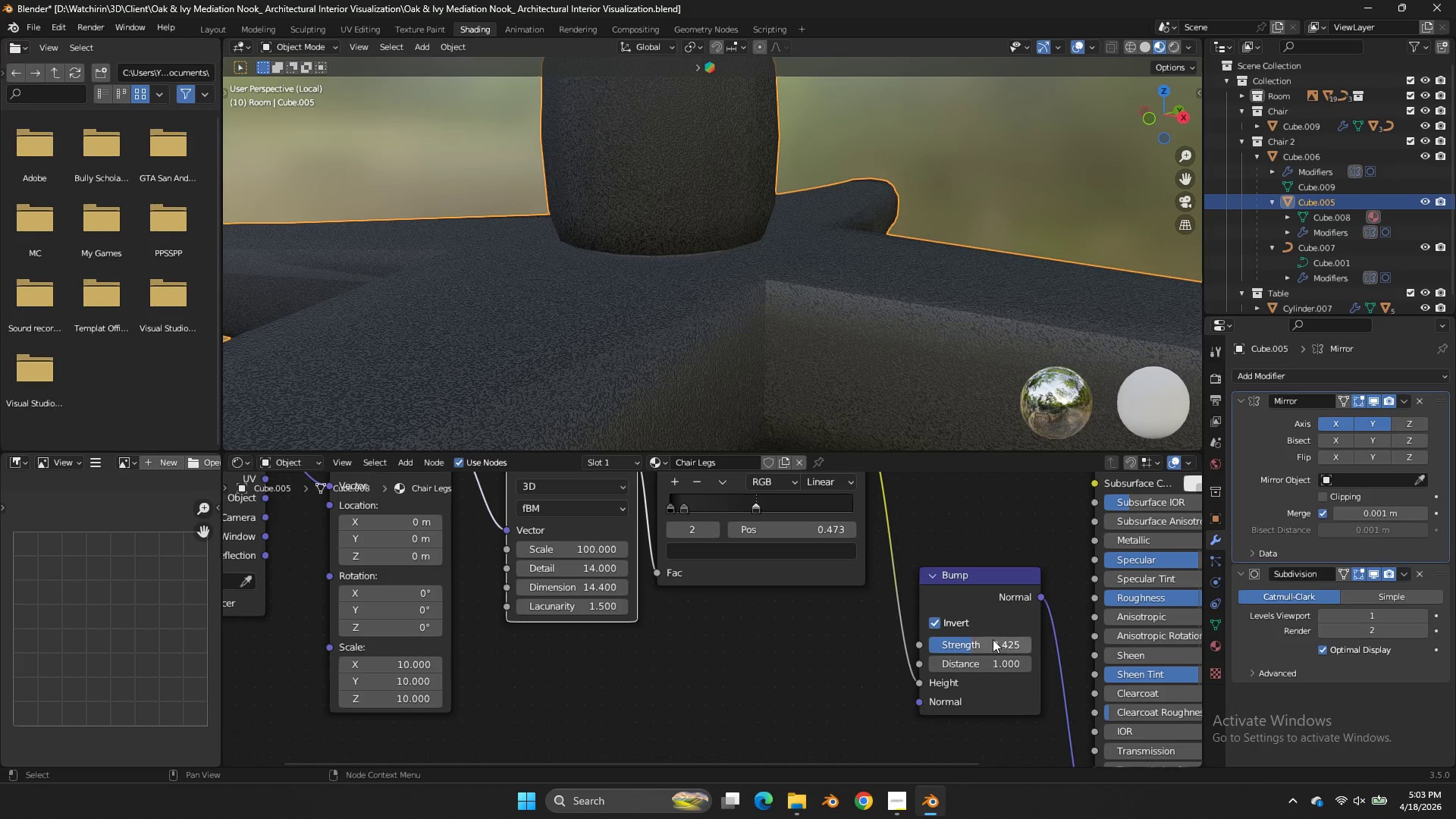 
left_click_drag(start_coordinate=[993, 639], to_coordinate=[599, 449])
 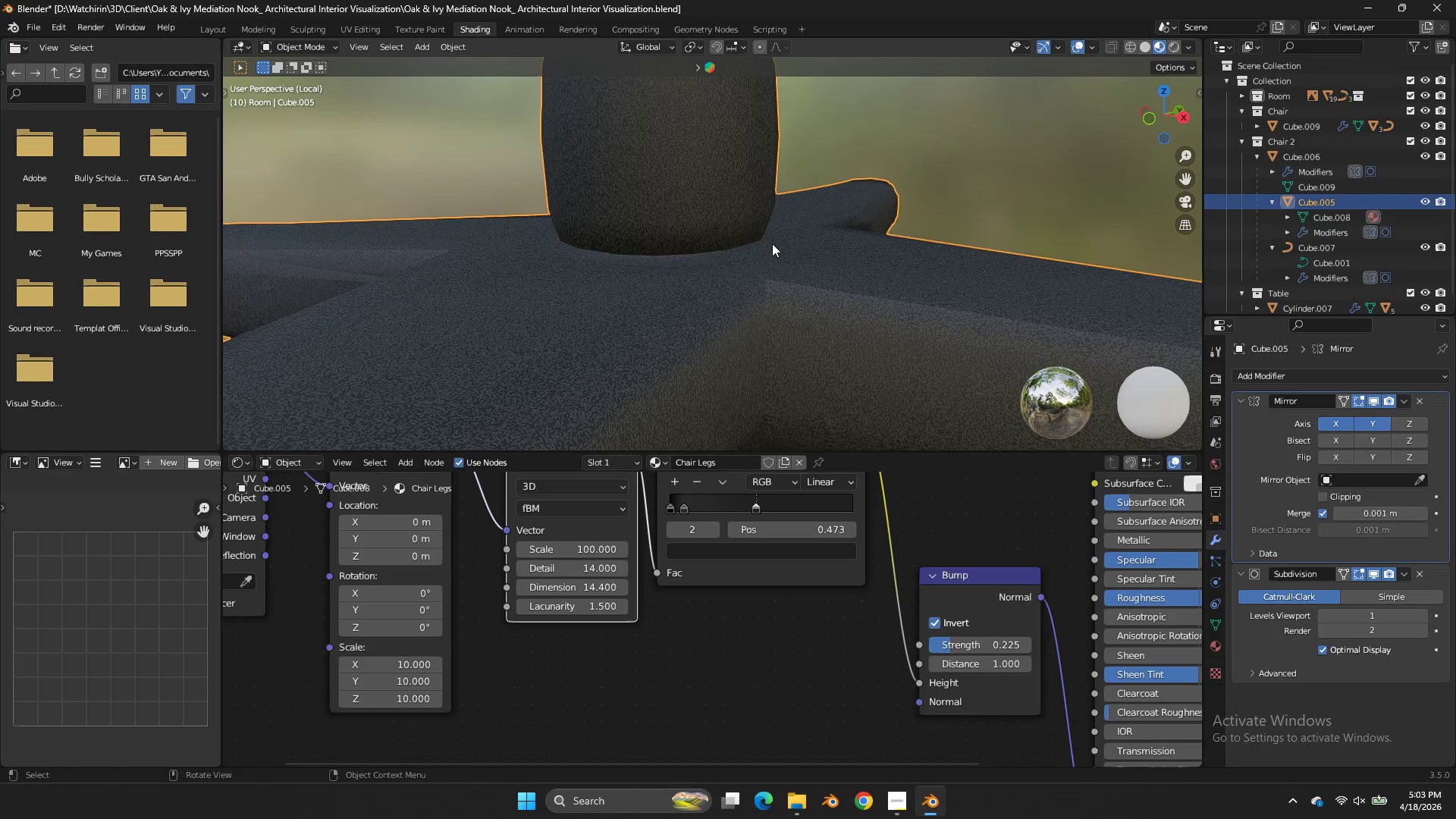 
scroll: coordinate [772, 243], scroll_direction: up, amount: 10.0
 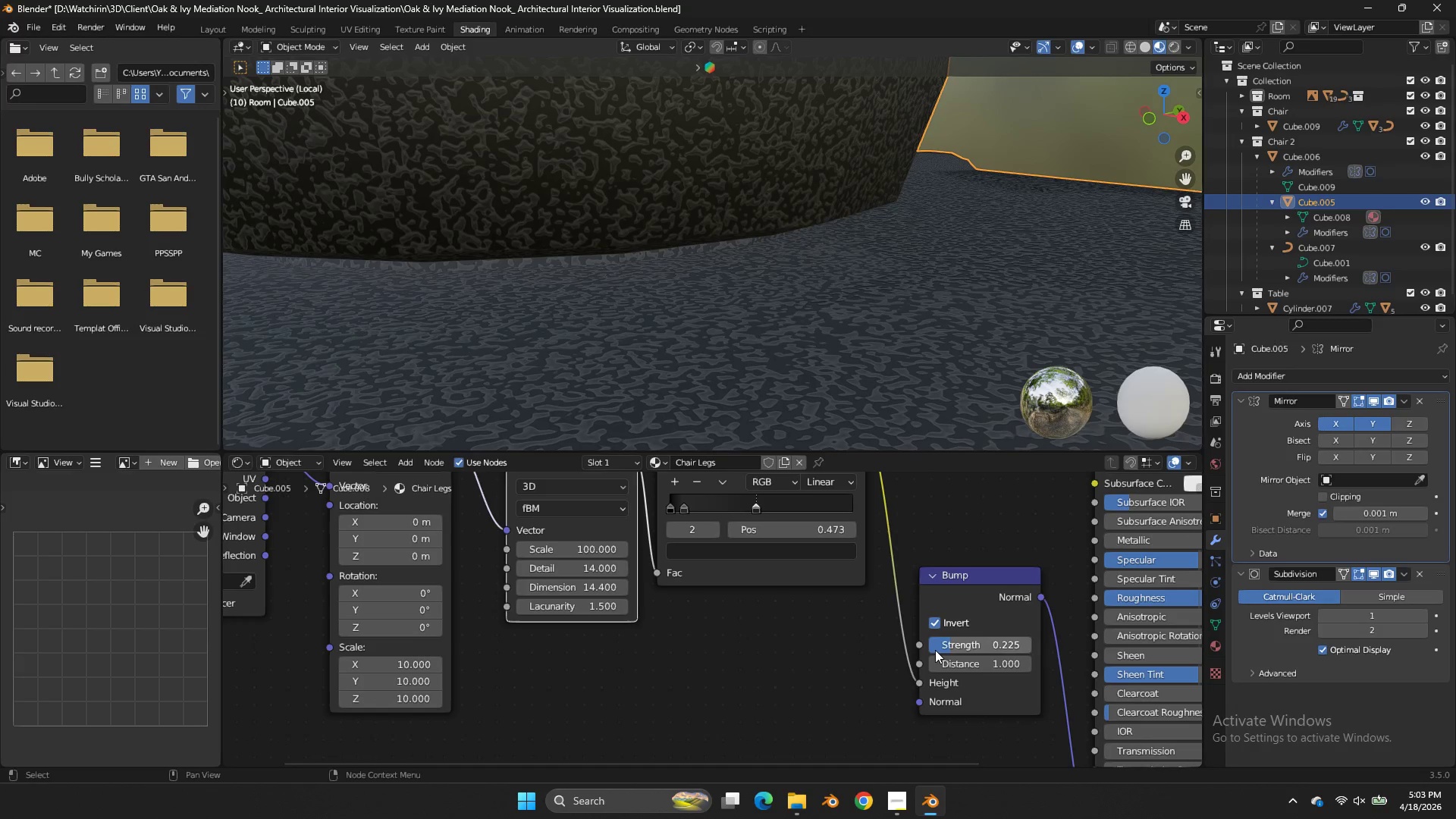 
left_click_drag(start_coordinate=[936, 649], to_coordinate=[585, 455])
 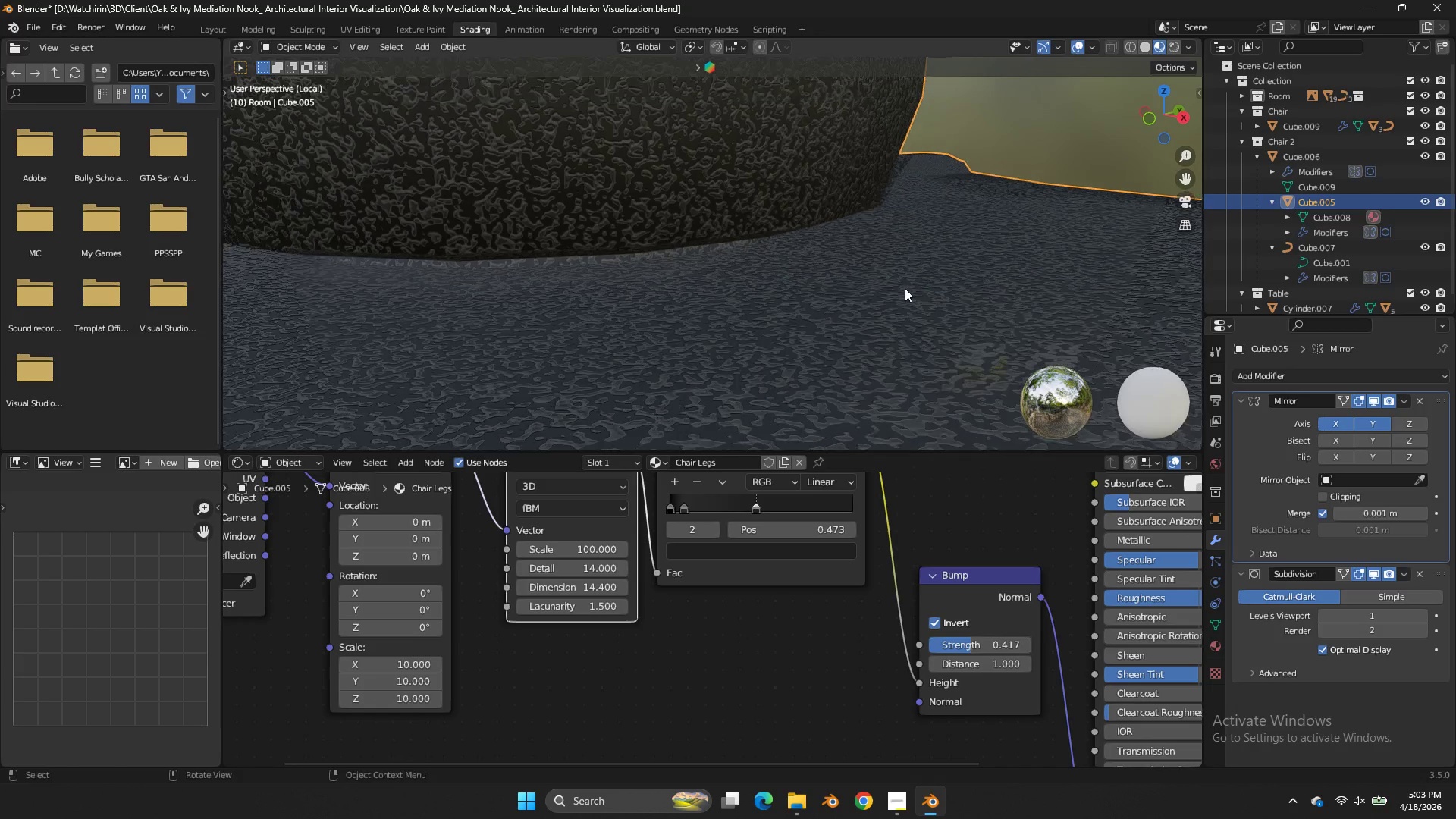 
scroll: coordinate [905, 288], scroll_direction: down, amount: 16.0
 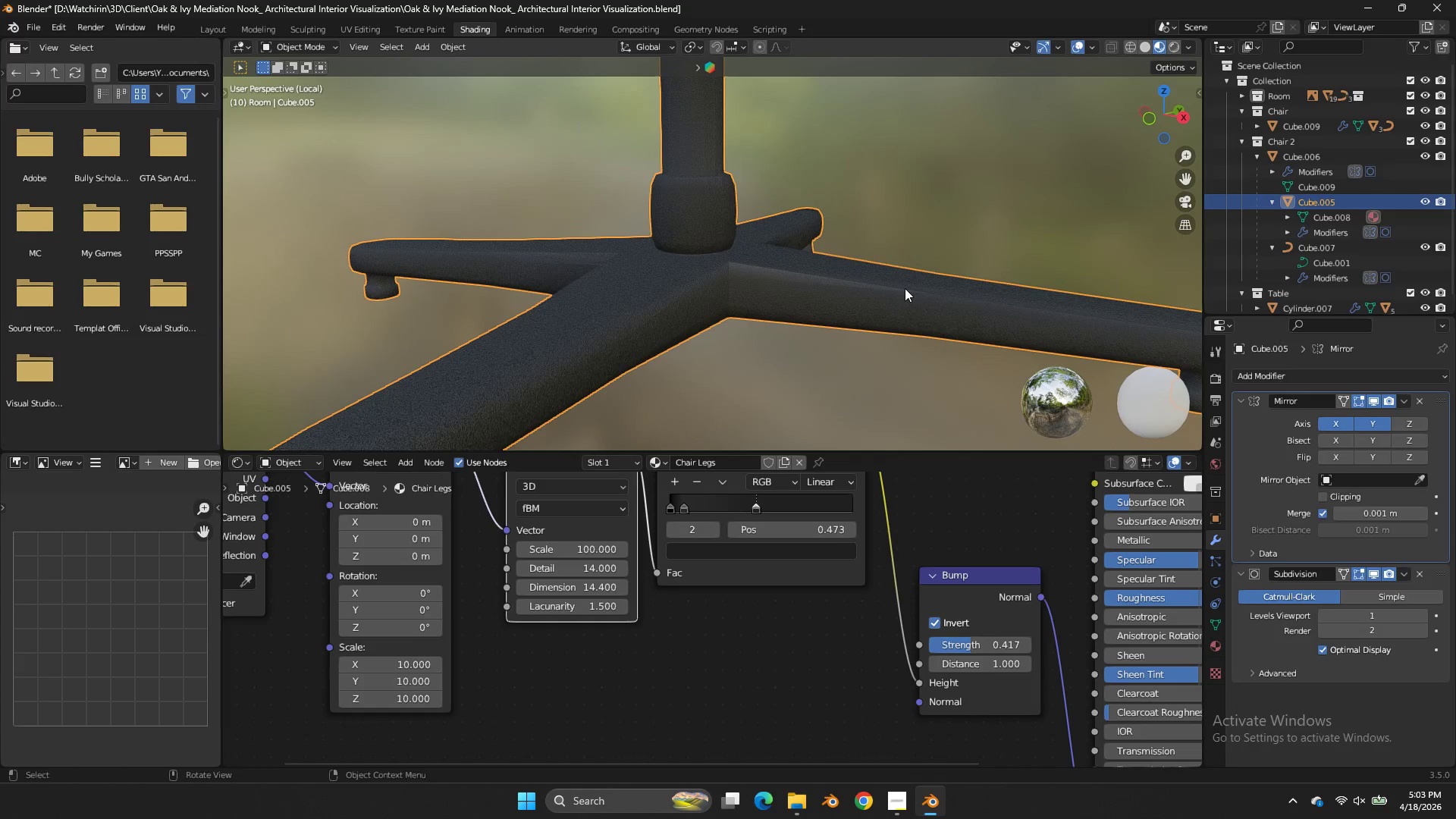 
key(Control+ControlLeft)
 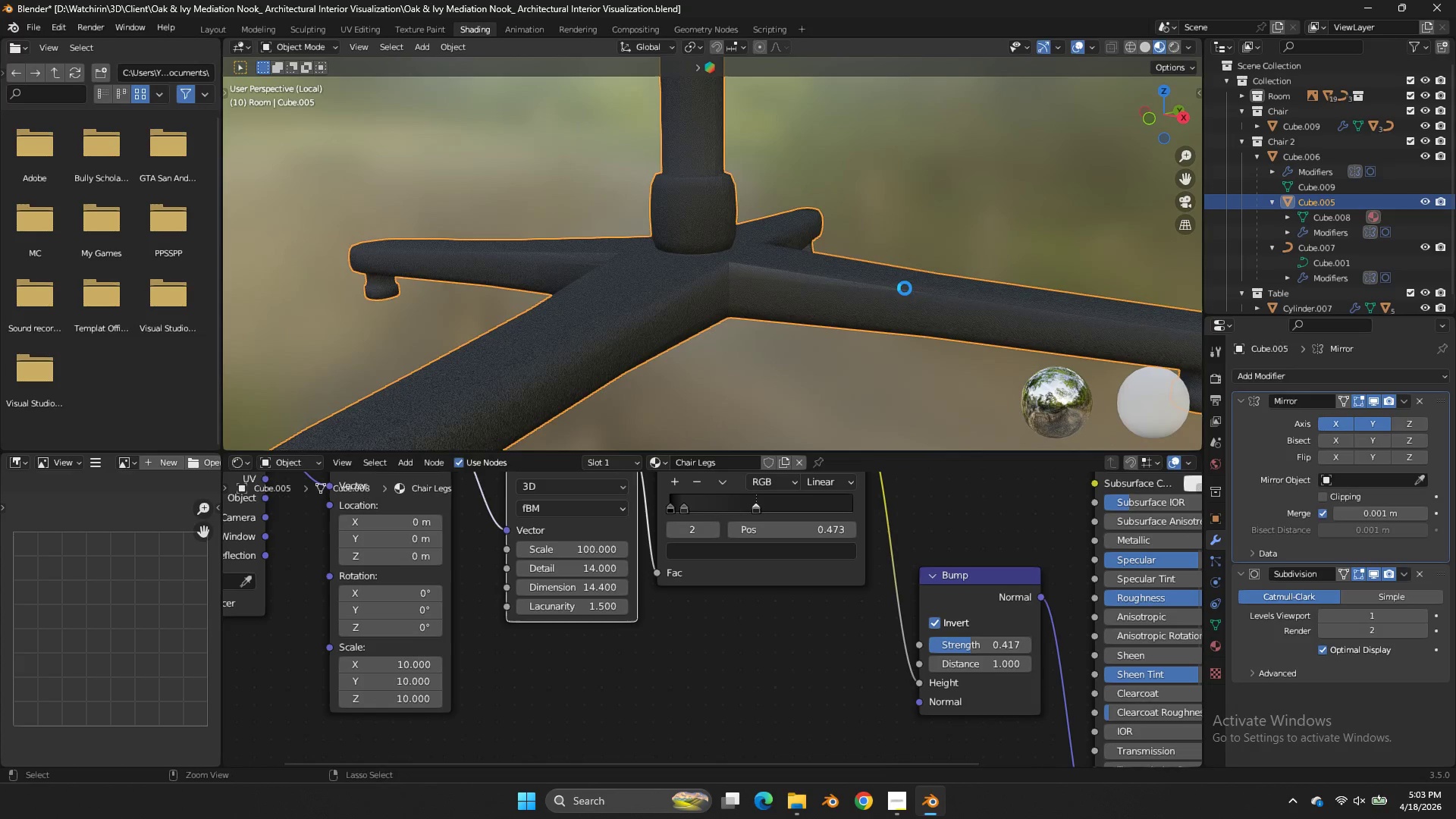 
key(Control+S)
 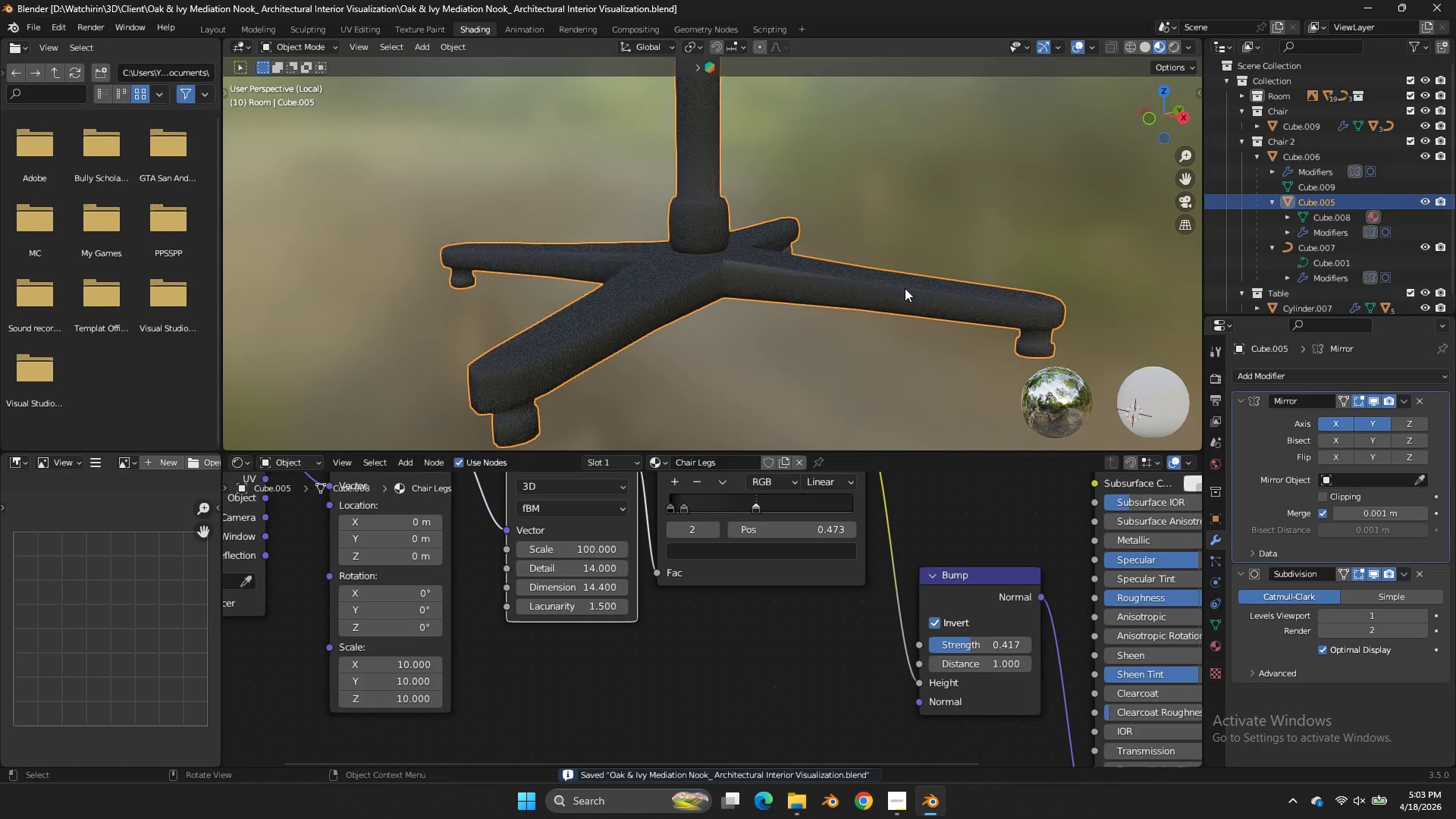 
scroll: coordinate [905, 288], scroll_direction: down, amount: 5.0
 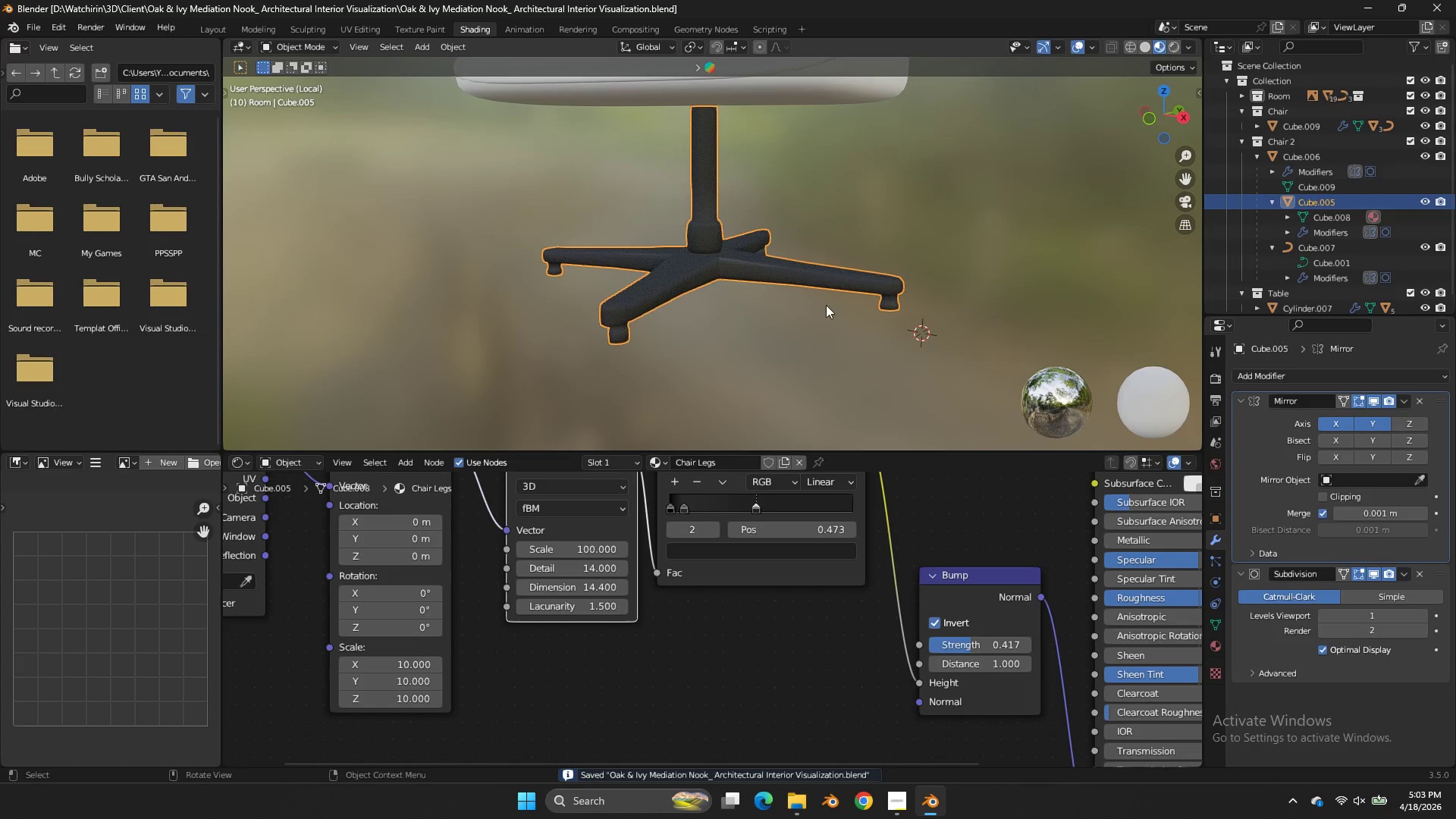 
type(zz)
 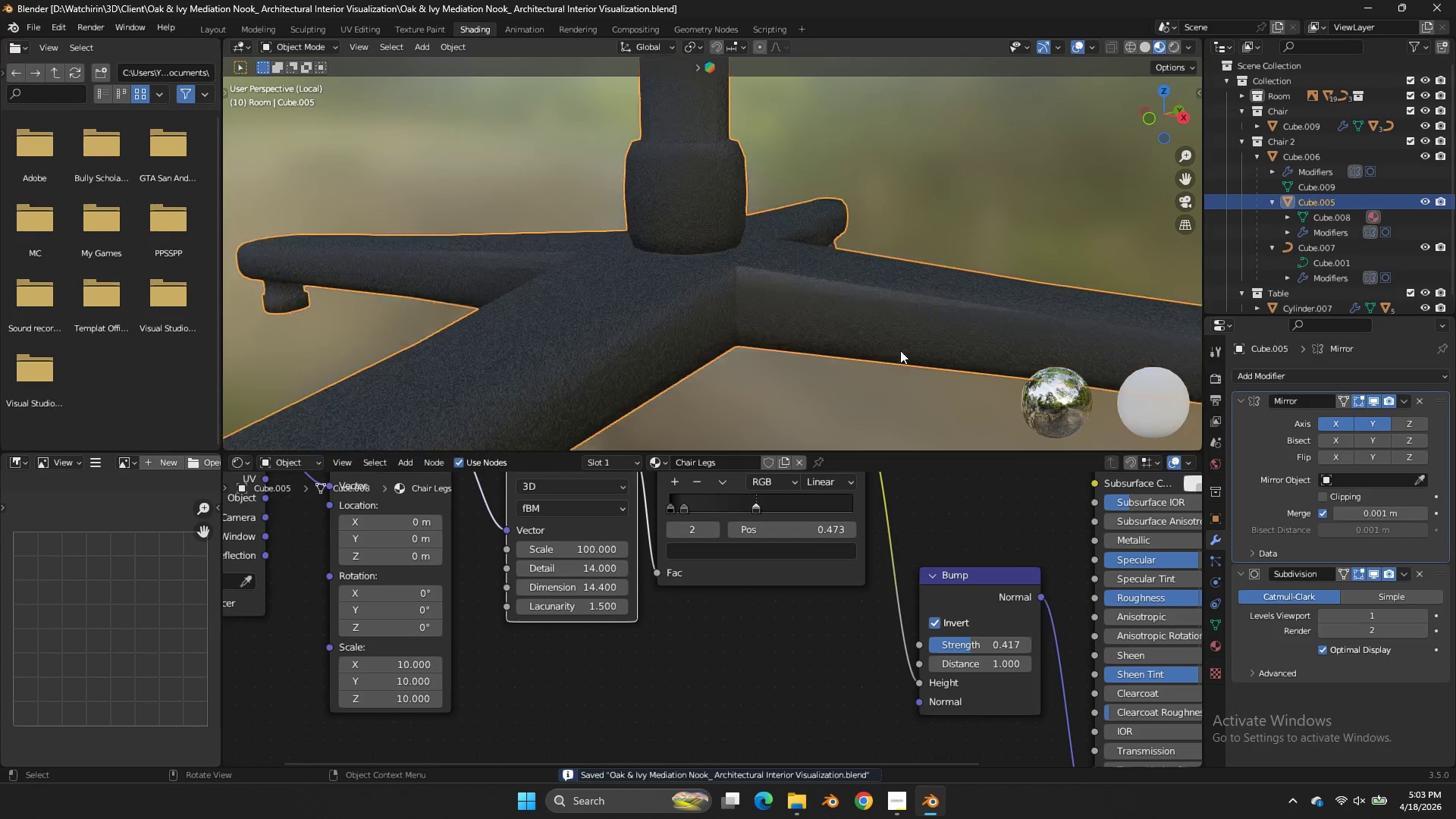 
scroll: coordinate [900, 350], scroll_direction: up, amount: 8.0
 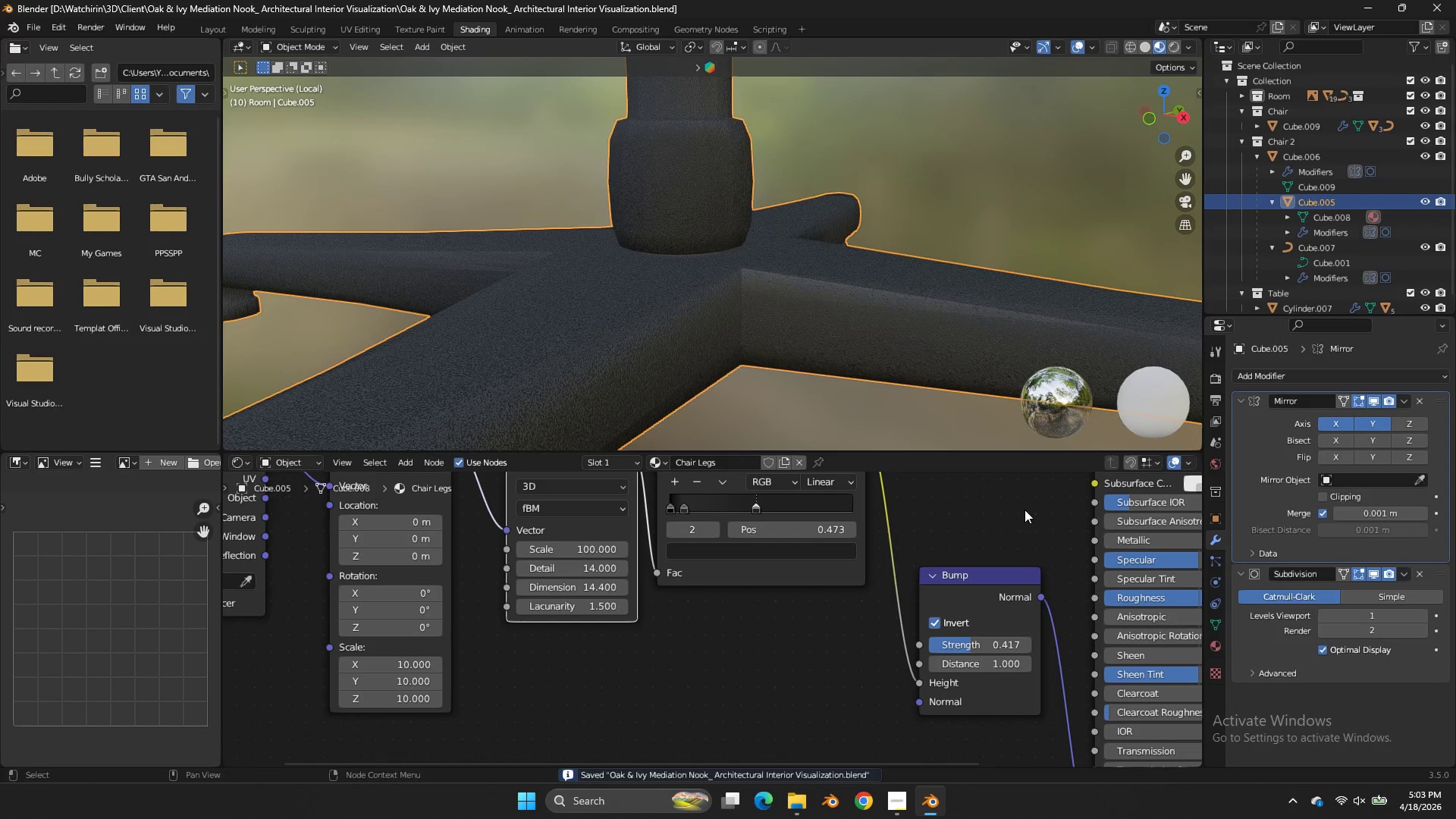 
left_click([1025, 510])
 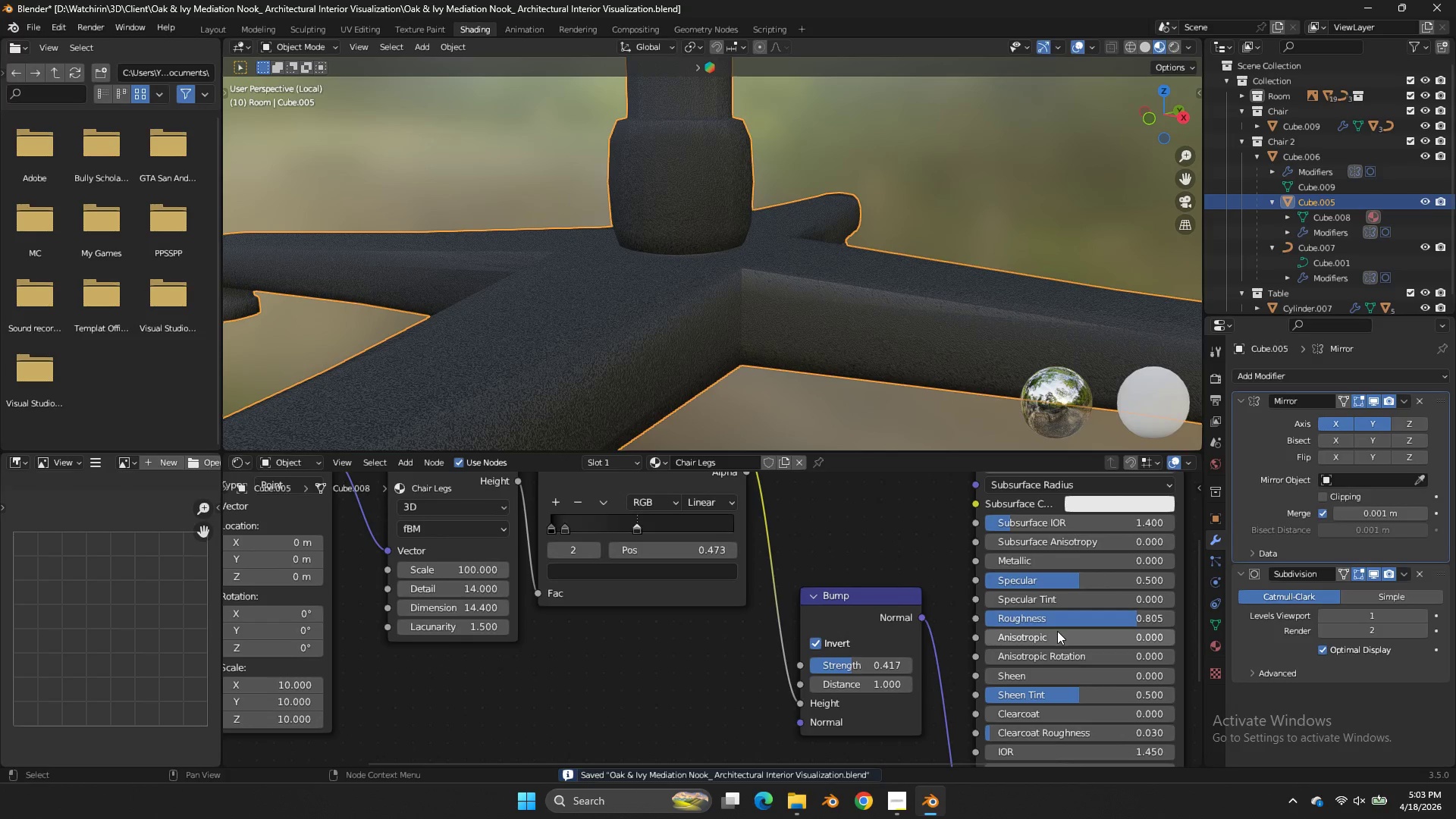 
left_click_drag(start_coordinate=[1055, 618], to_coordinate=[675, 423])
 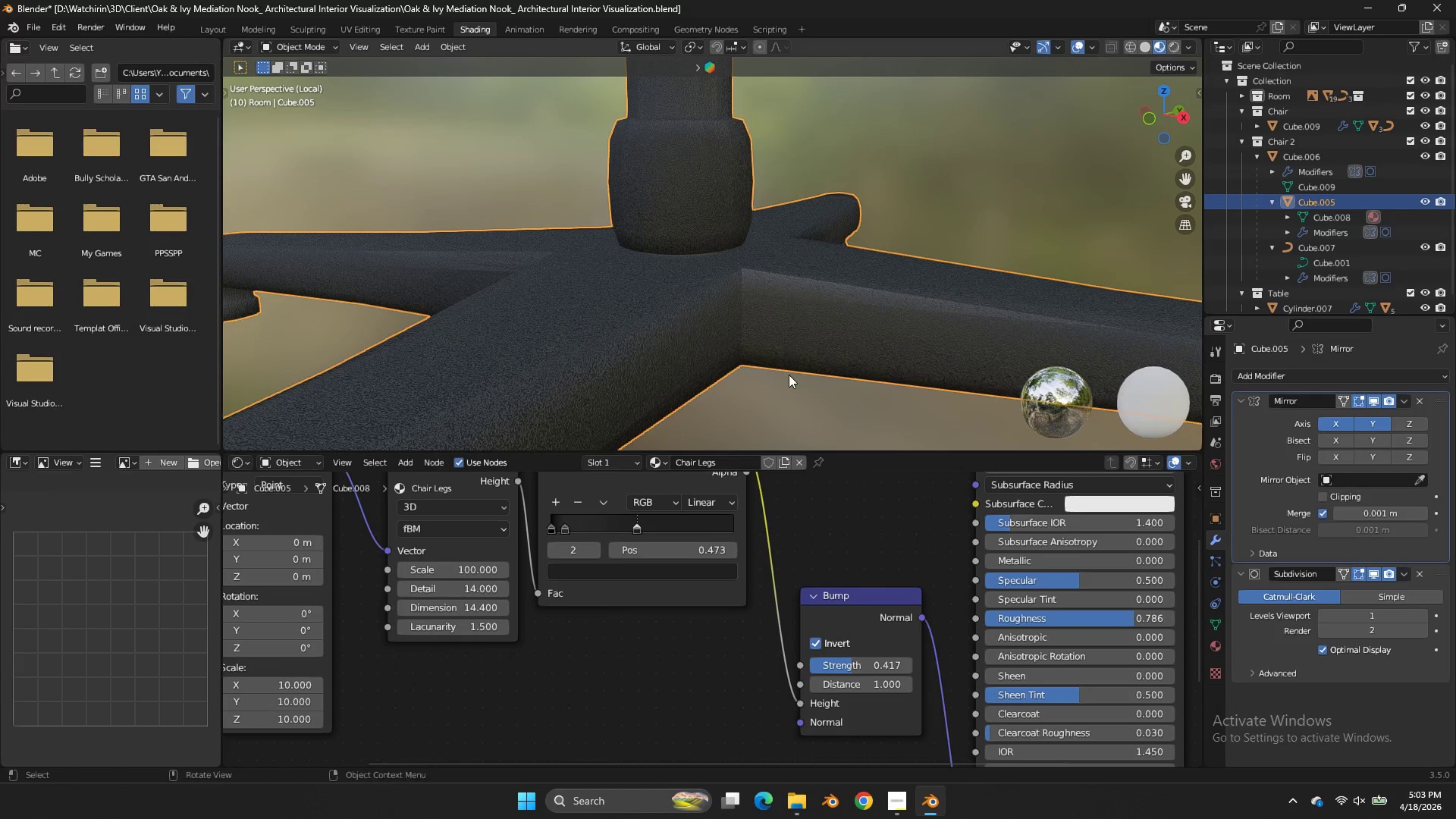 
left_click([789, 375])
 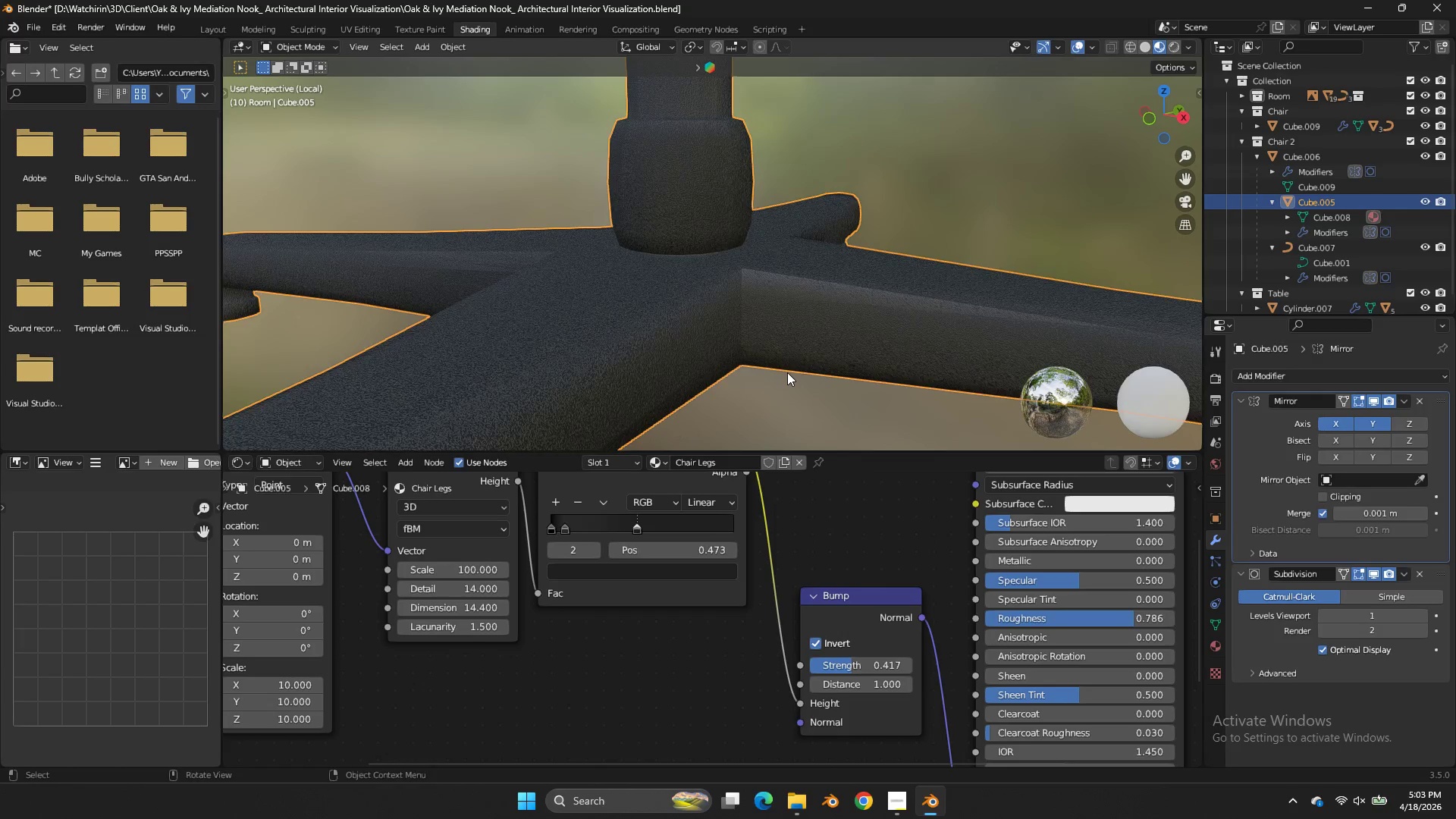 
key(Control+S)
 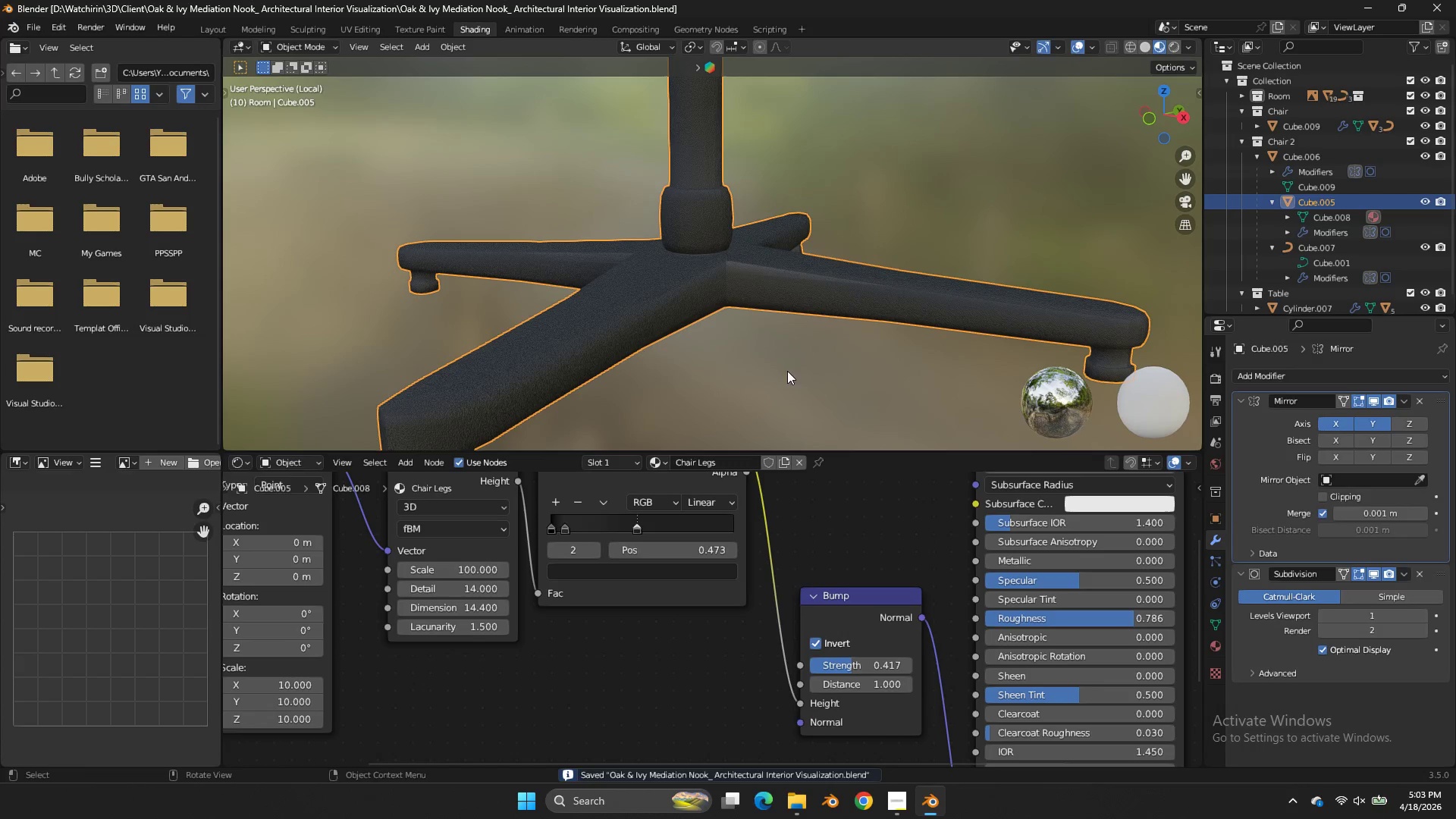 
scroll: coordinate [787, 372], scroll_direction: down, amount: 4.0
 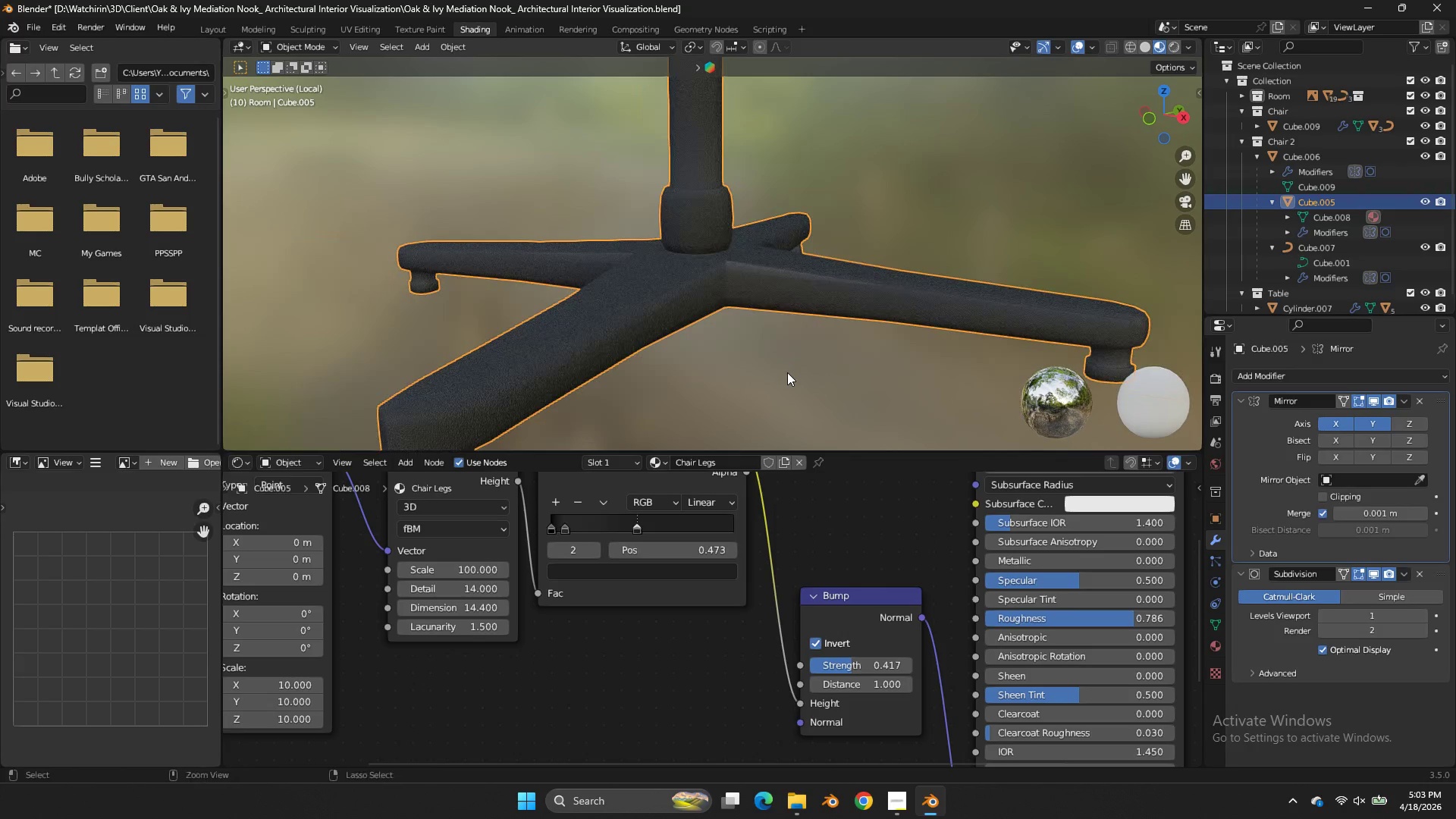 
left_click([729, 232])
 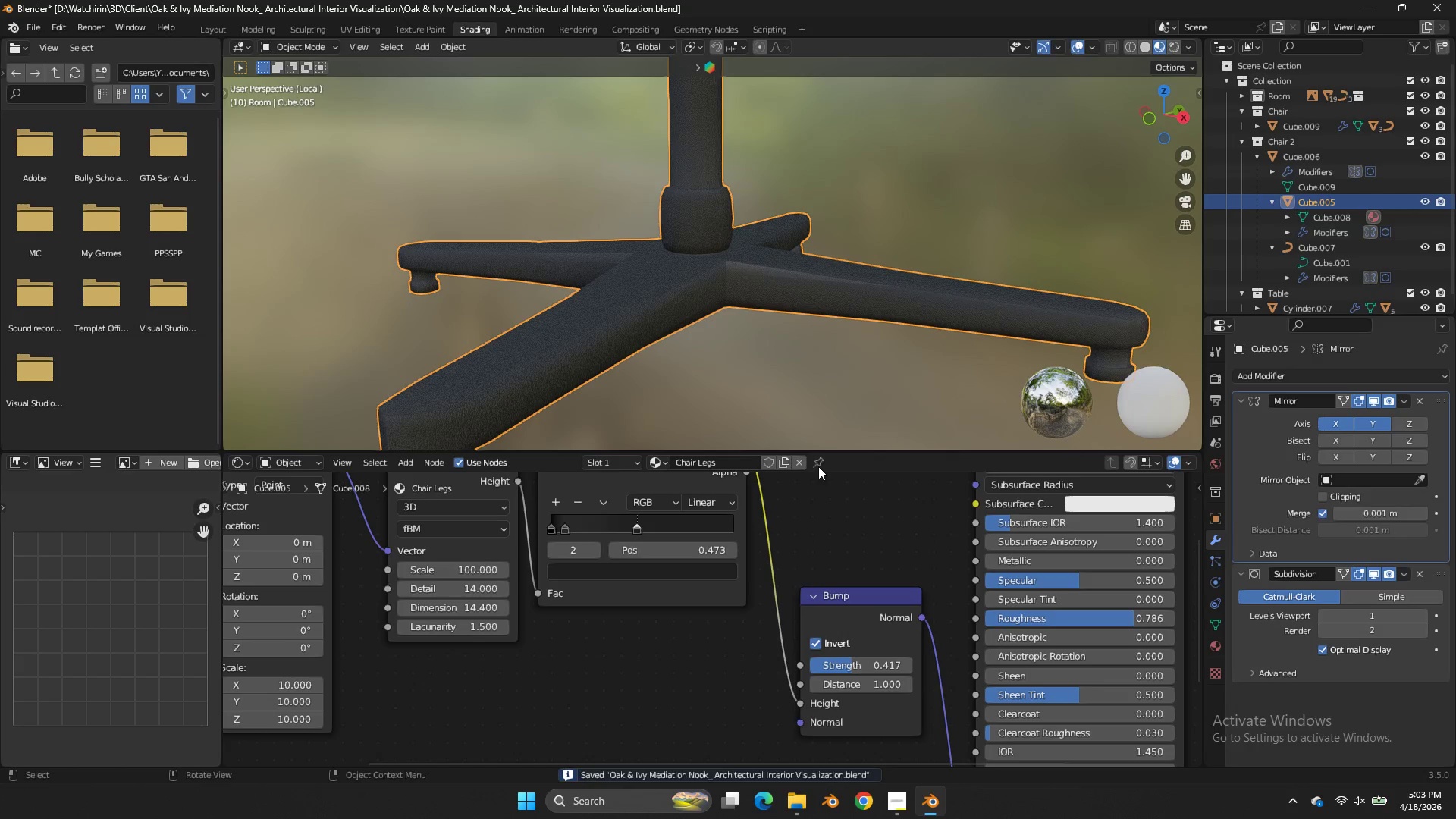 
key(Control+ControlLeft)
 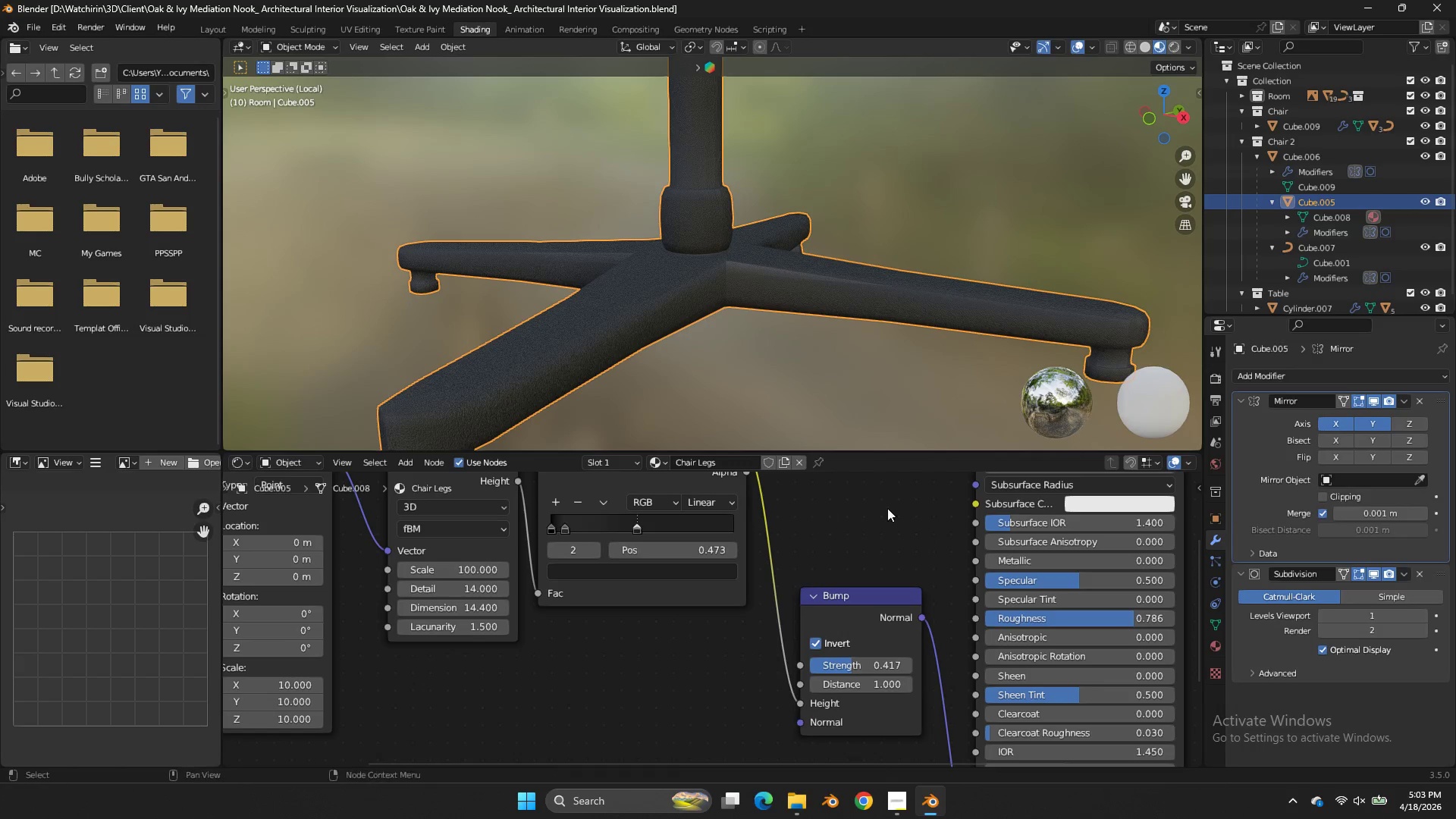 
key(Control+S)
 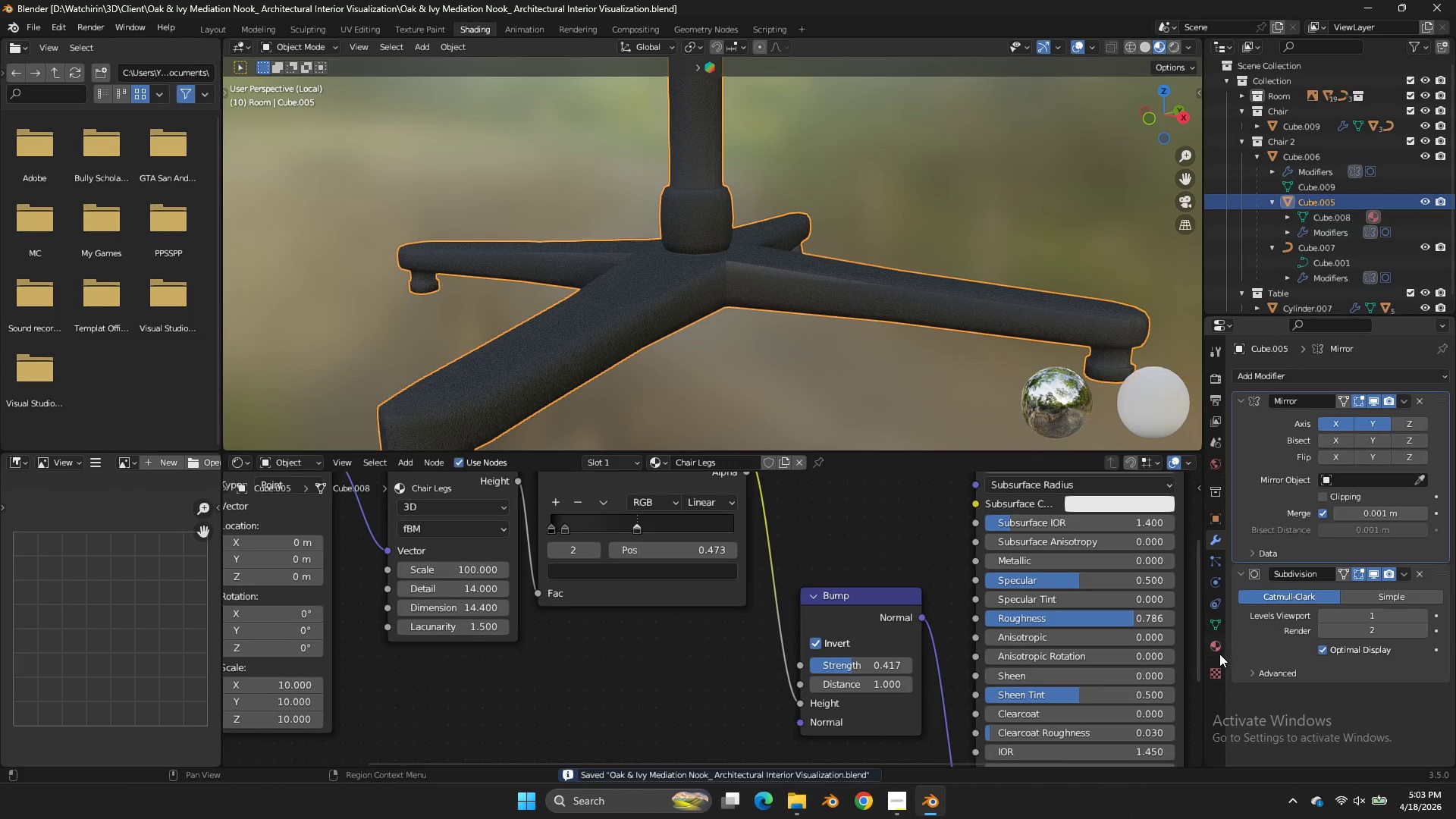 
left_click([1216, 653])
 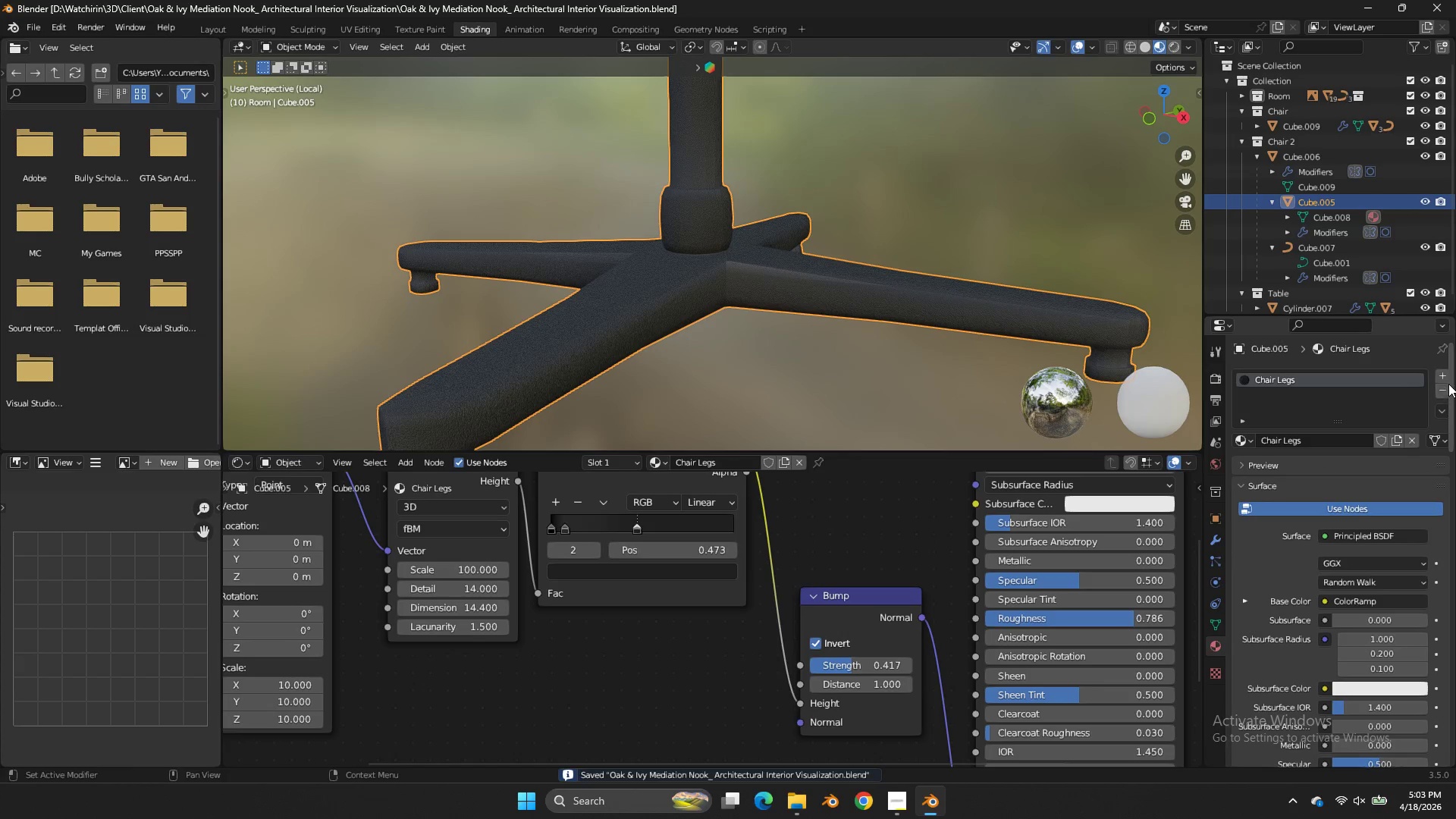 
left_click([1445, 379])
 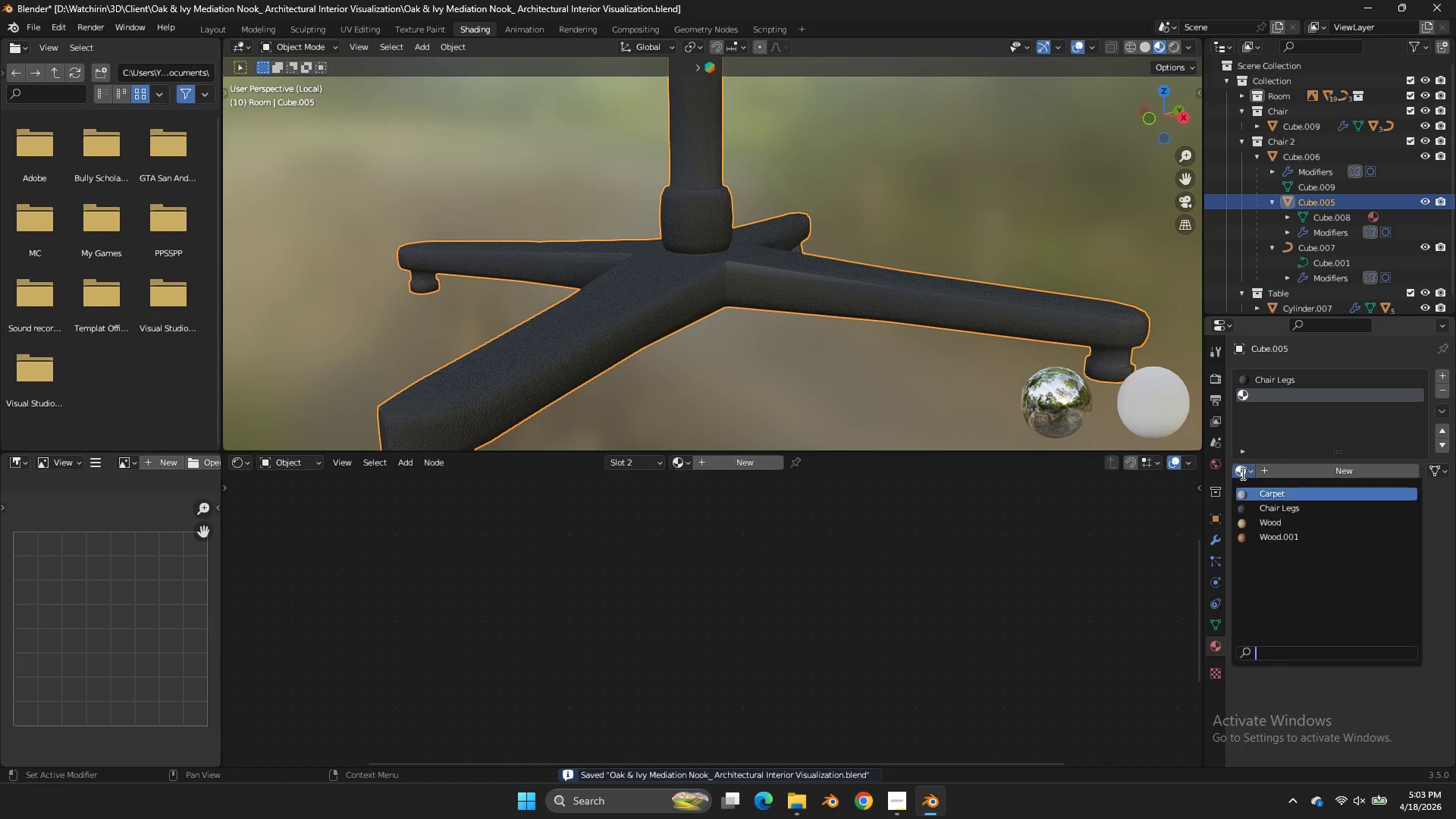 
mouse_move([1273, 516])
 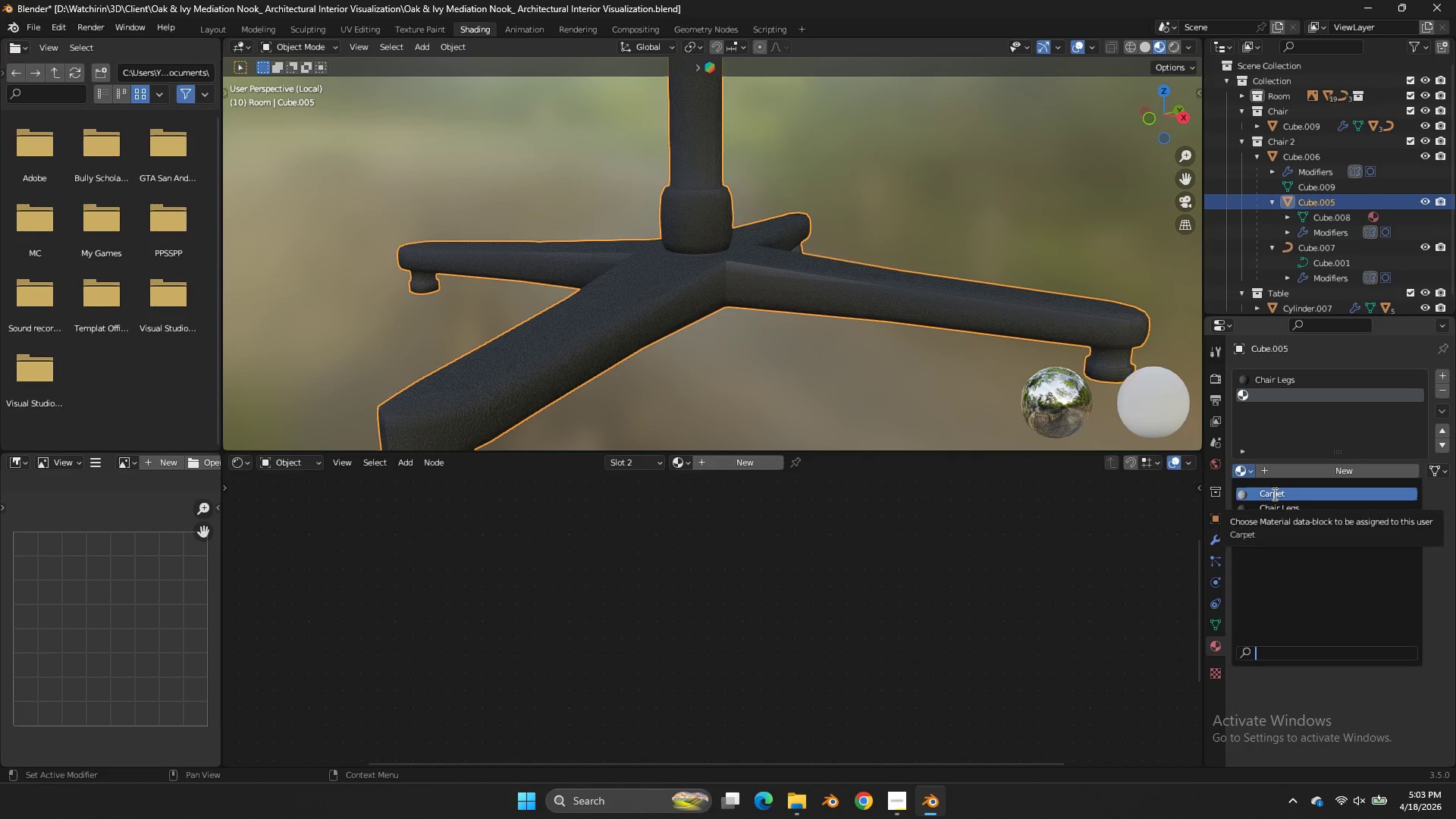 
left_click([1273, 494])
 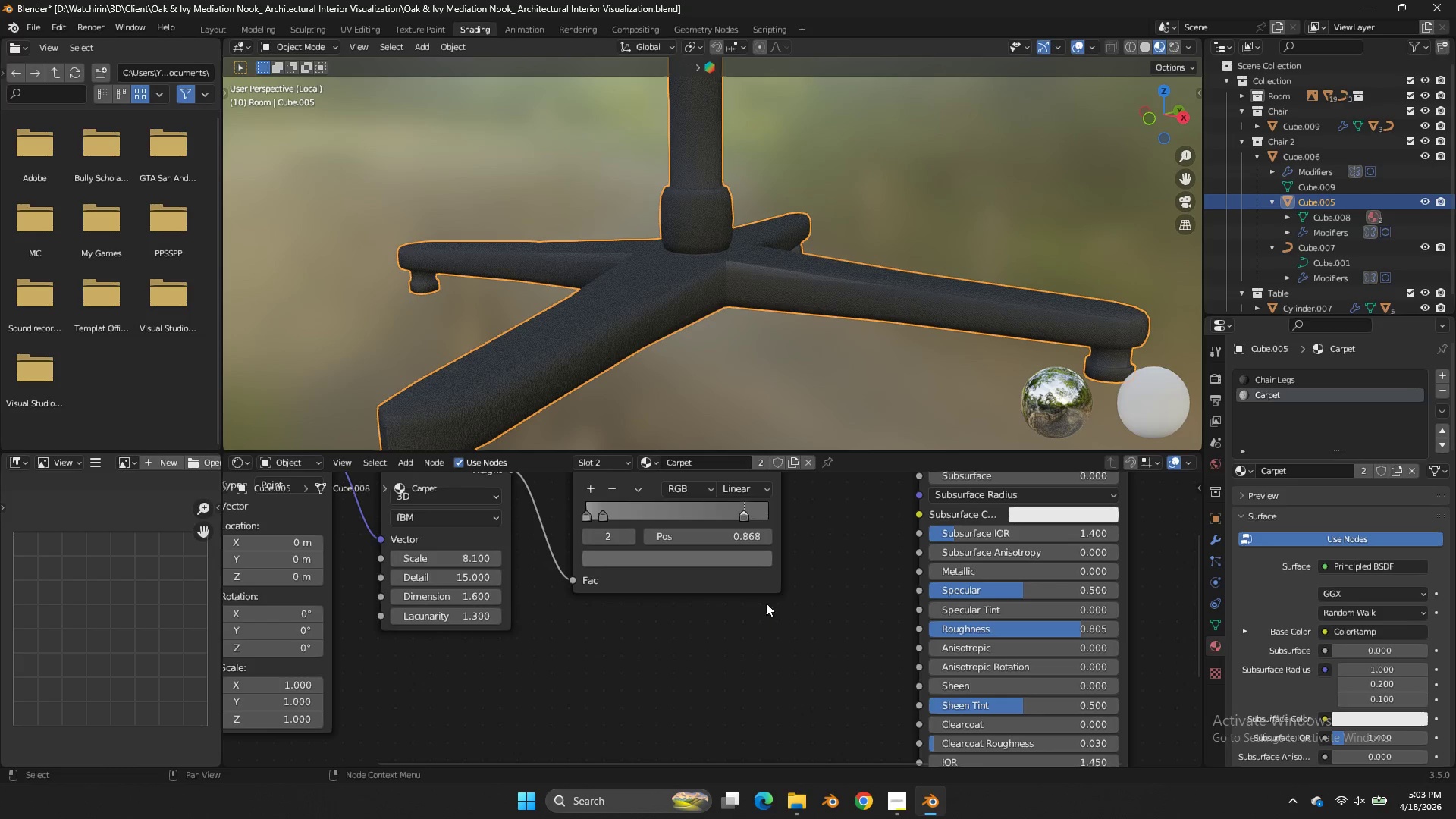 
scroll: coordinate [767, 569], scroll_direction: down, amount: 6.0
 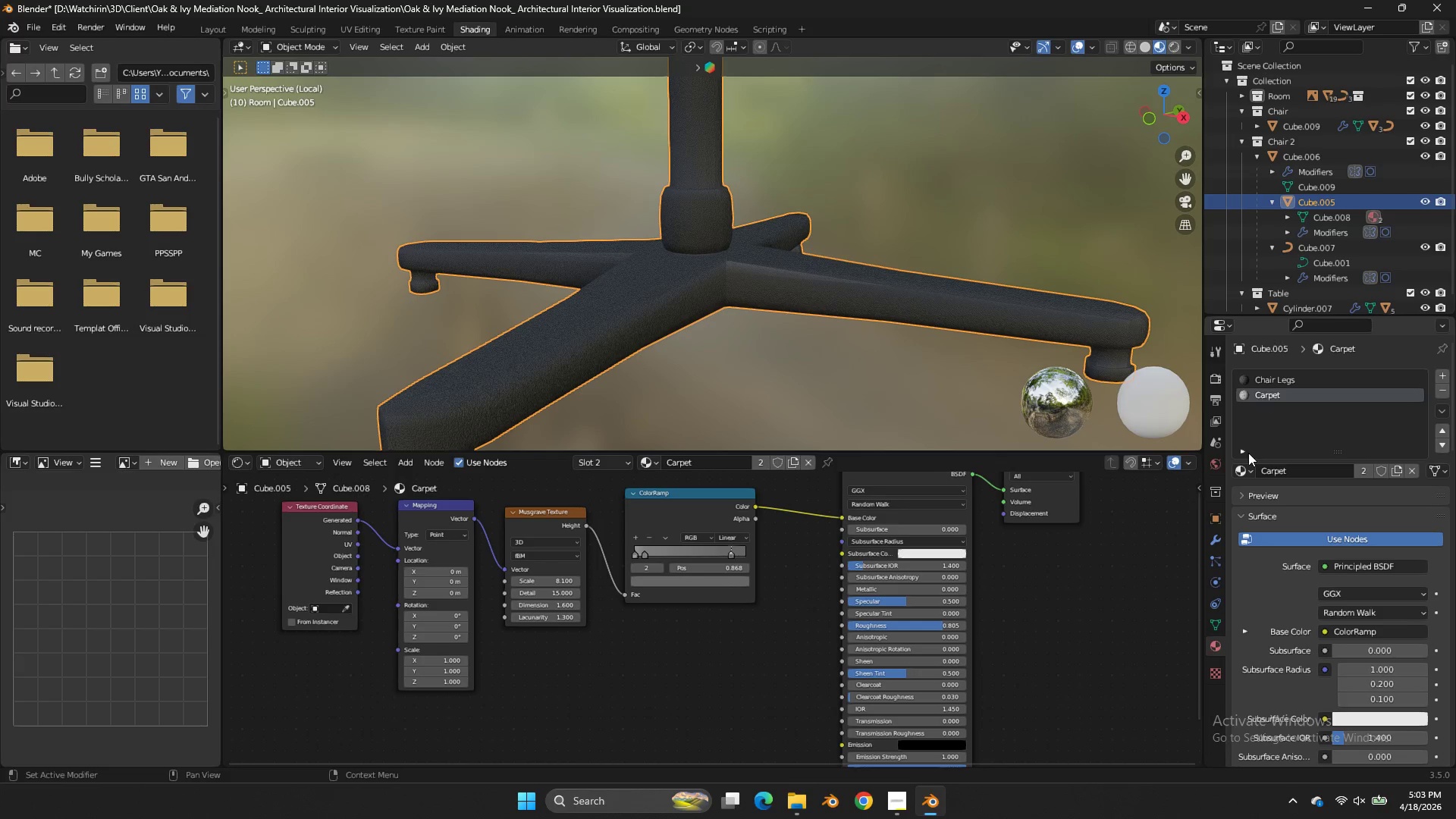 
left_click([1244, 468])
 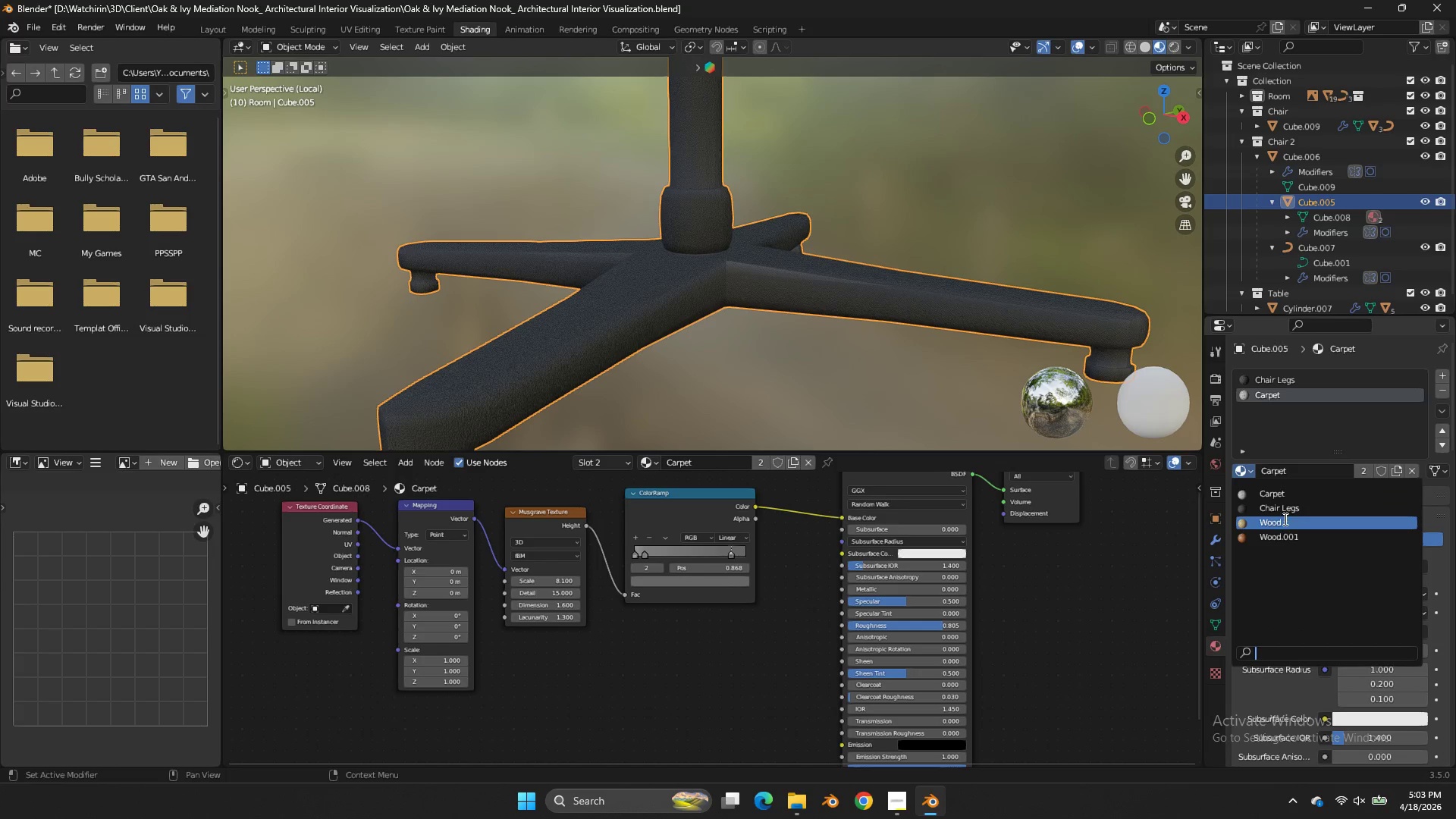 
left_click([1284, 519])
 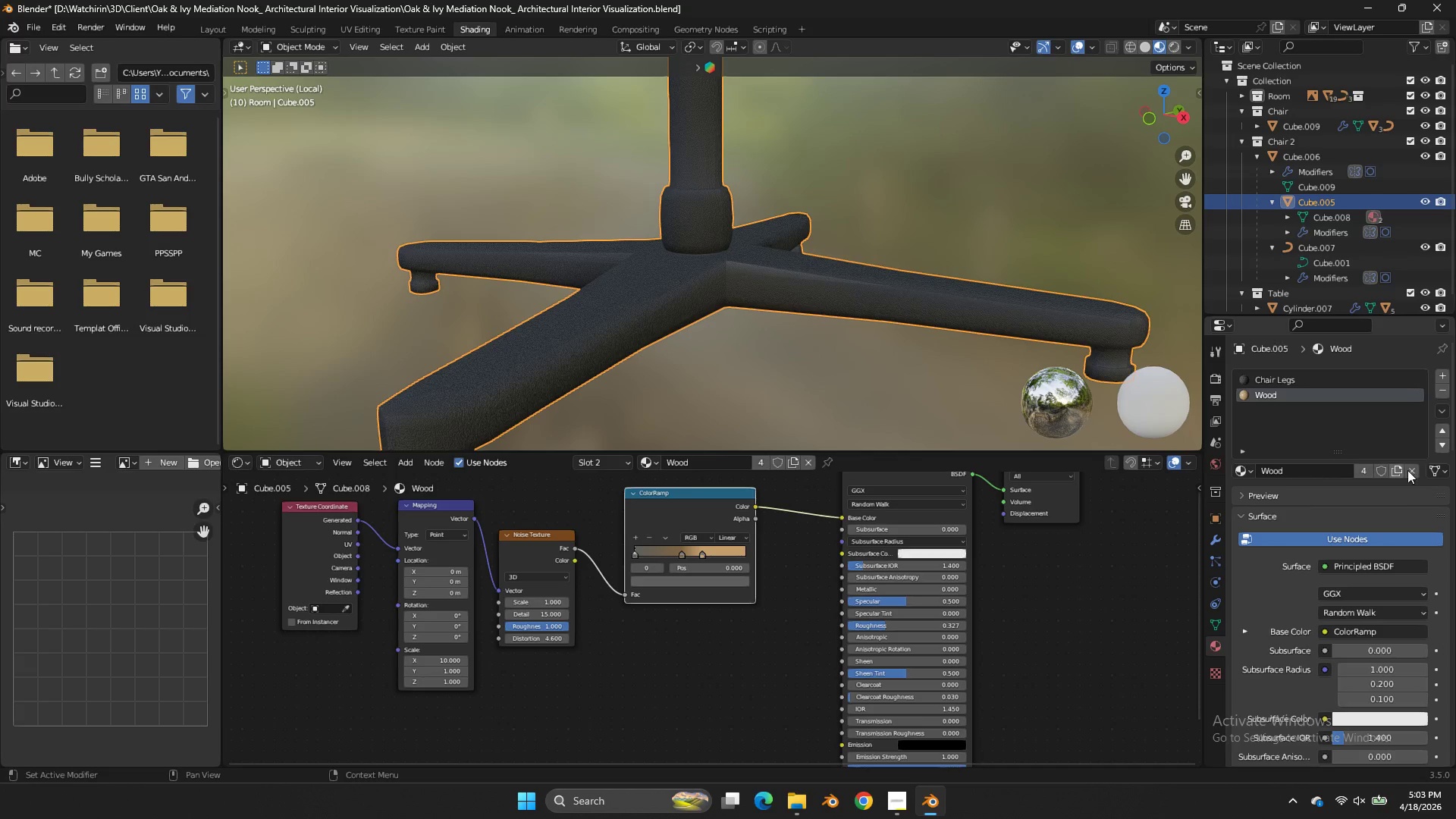 
left_click([1399, 471])
 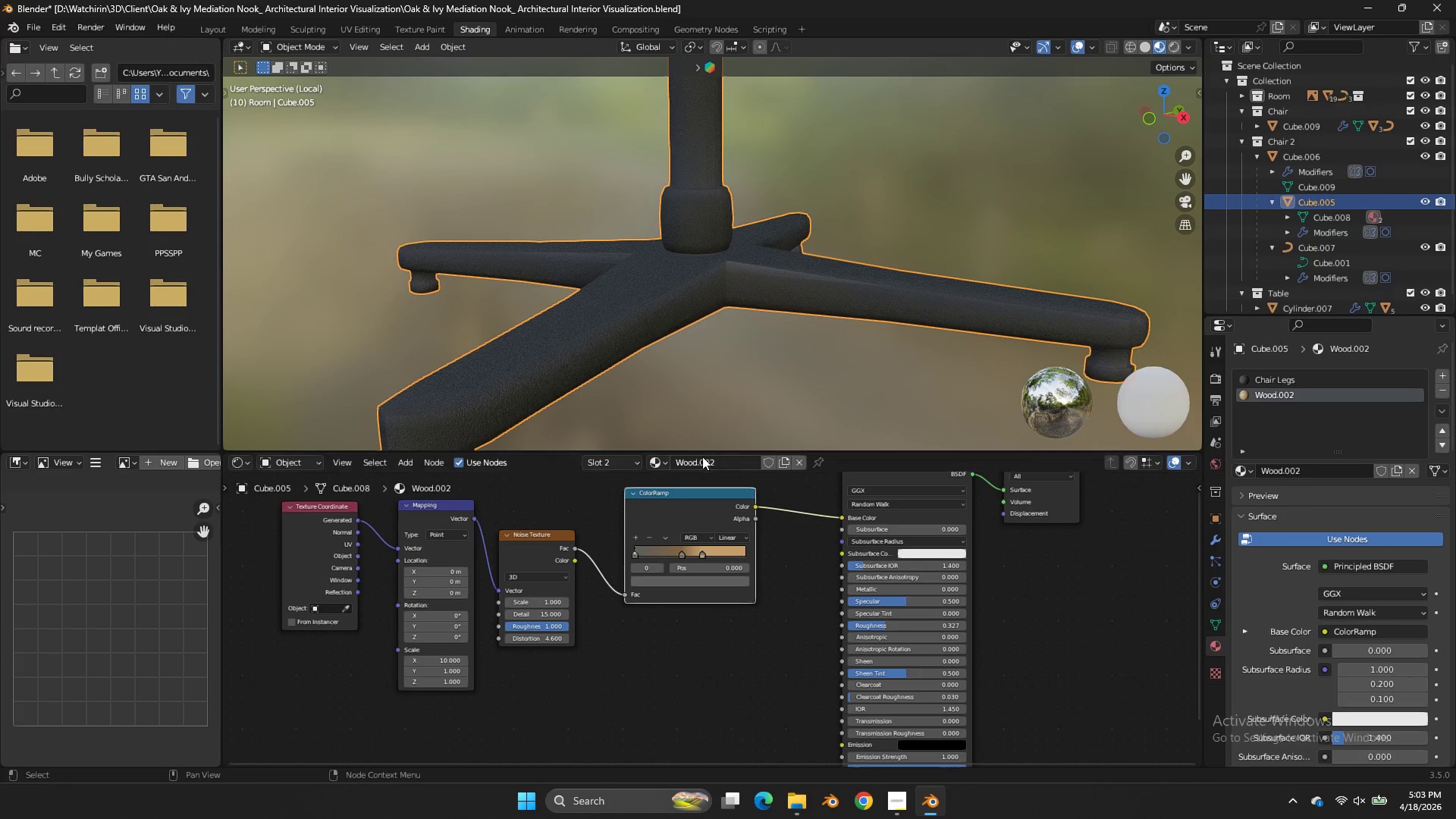 
left_click([718, 463])
 